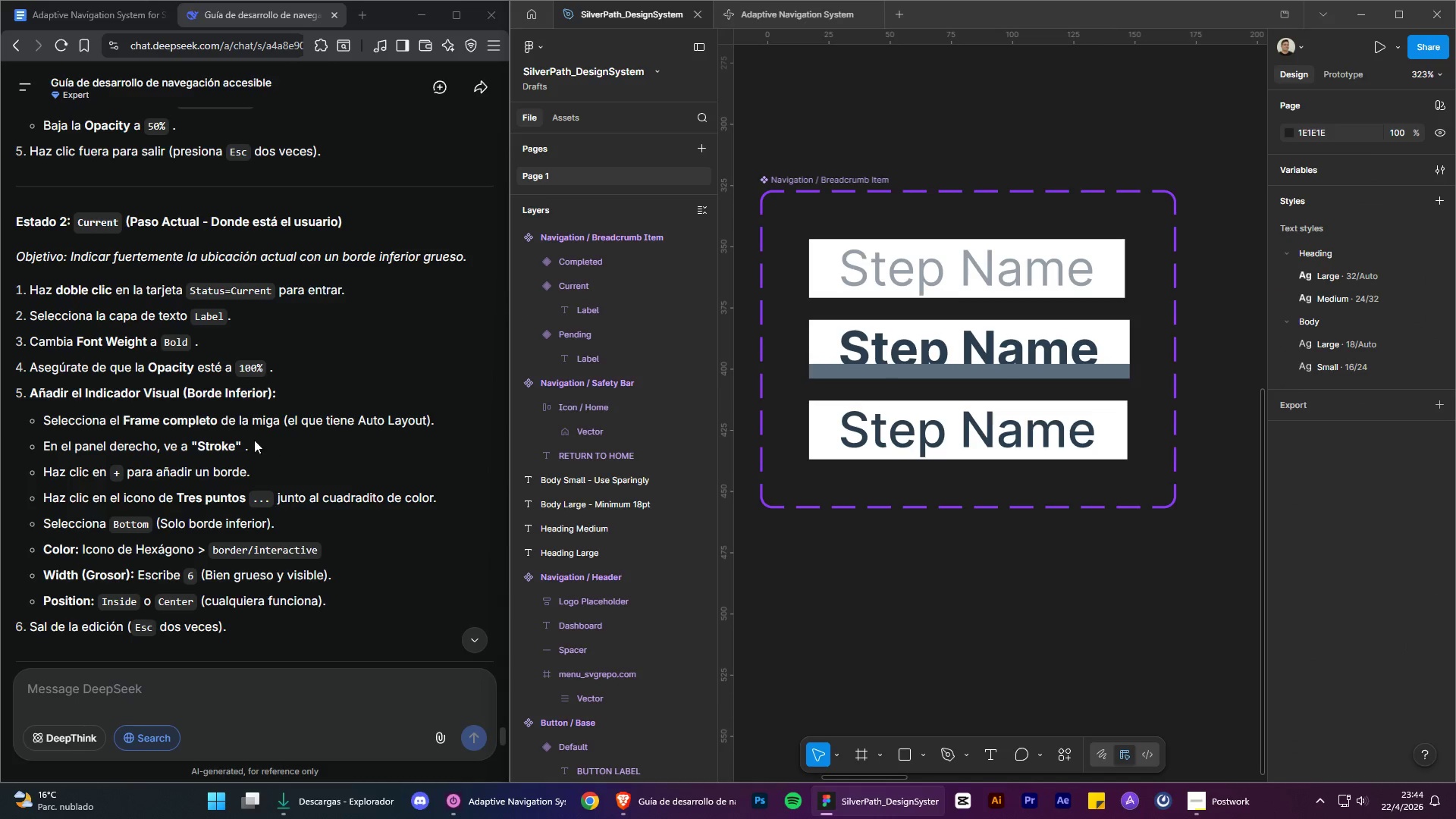 
wait(5.73)
 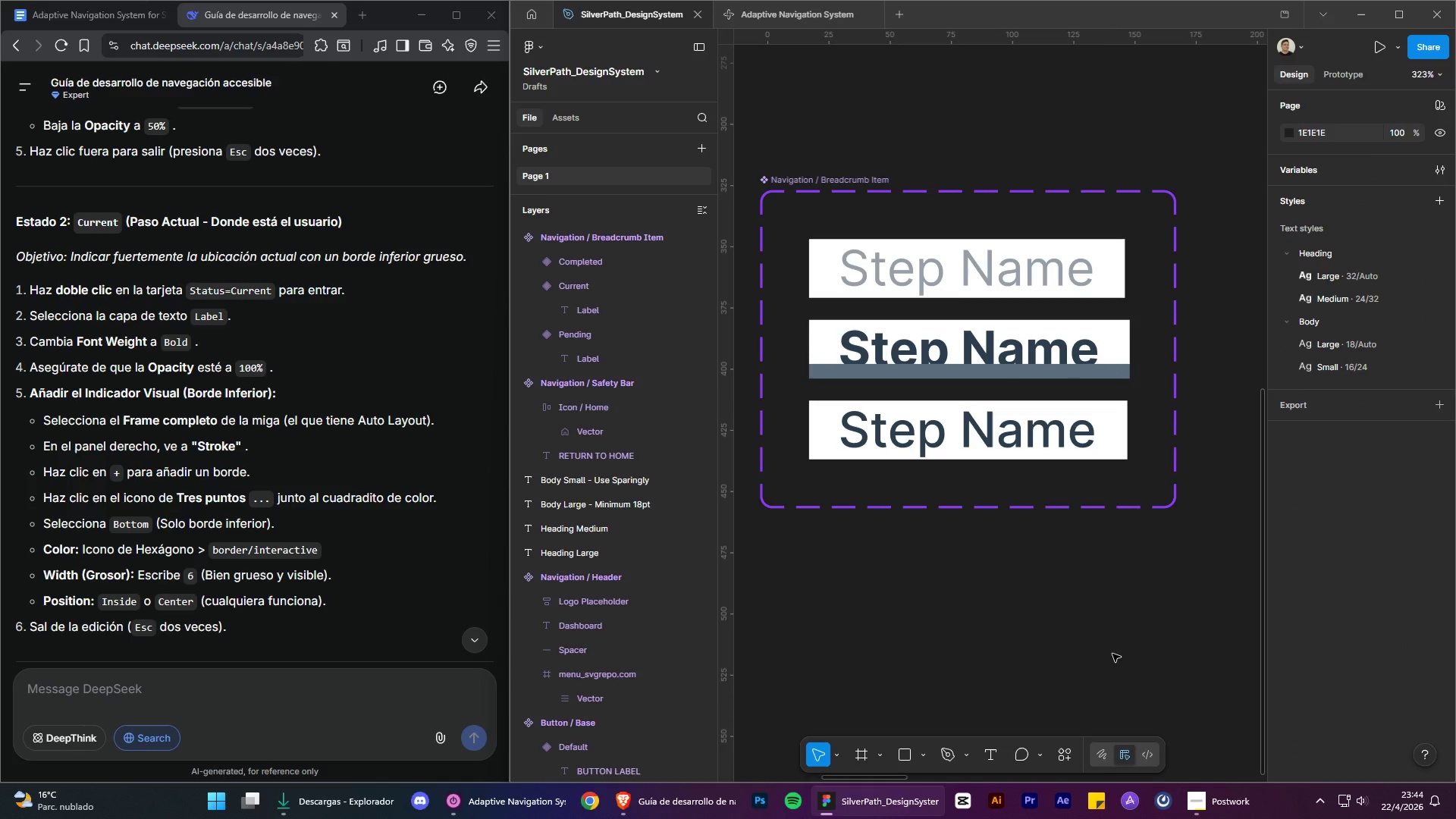 
scroll: coordinate [243, 431], scroll_direction: down, amount: 1.0
 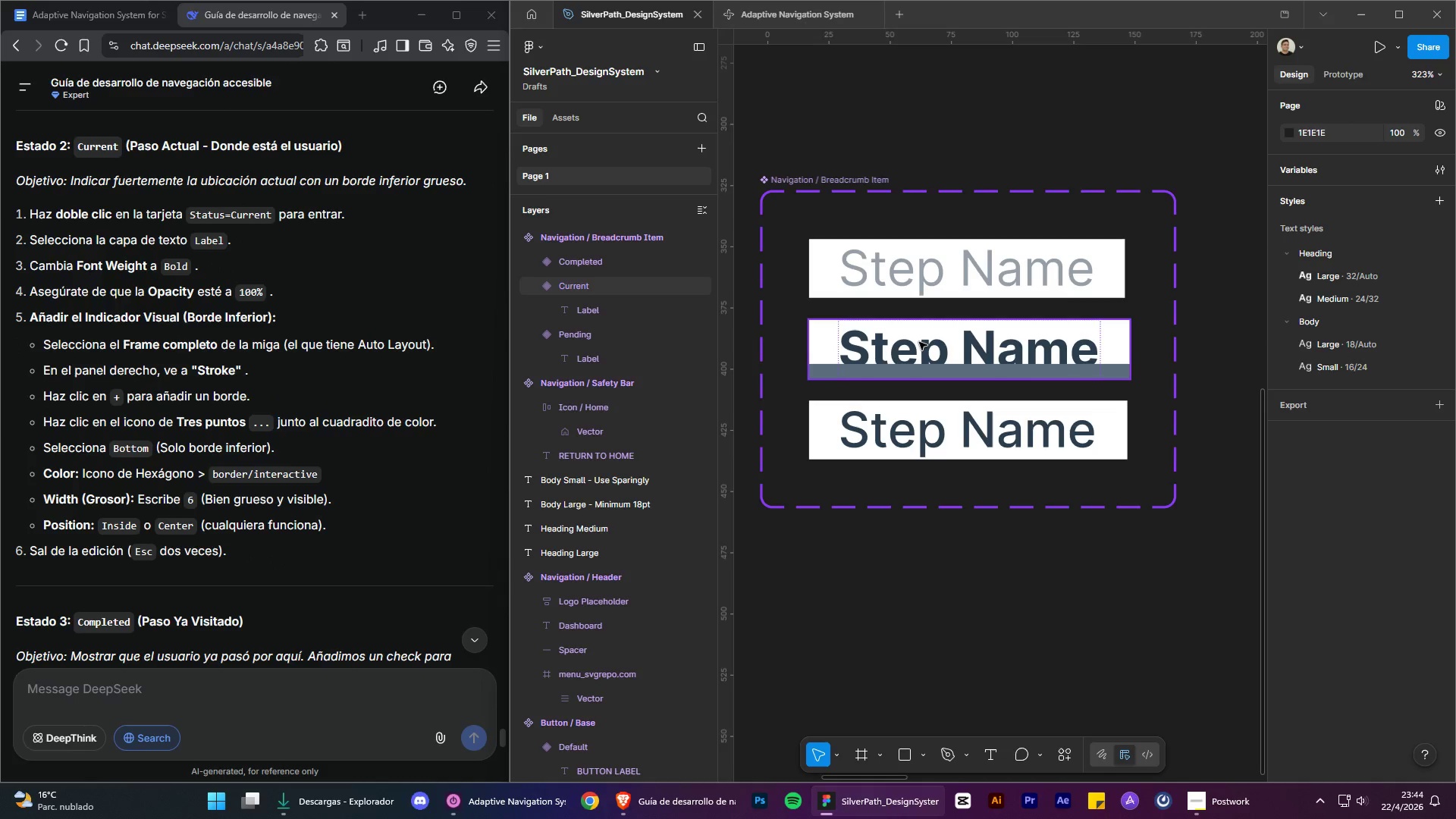 
wait(11.24)
 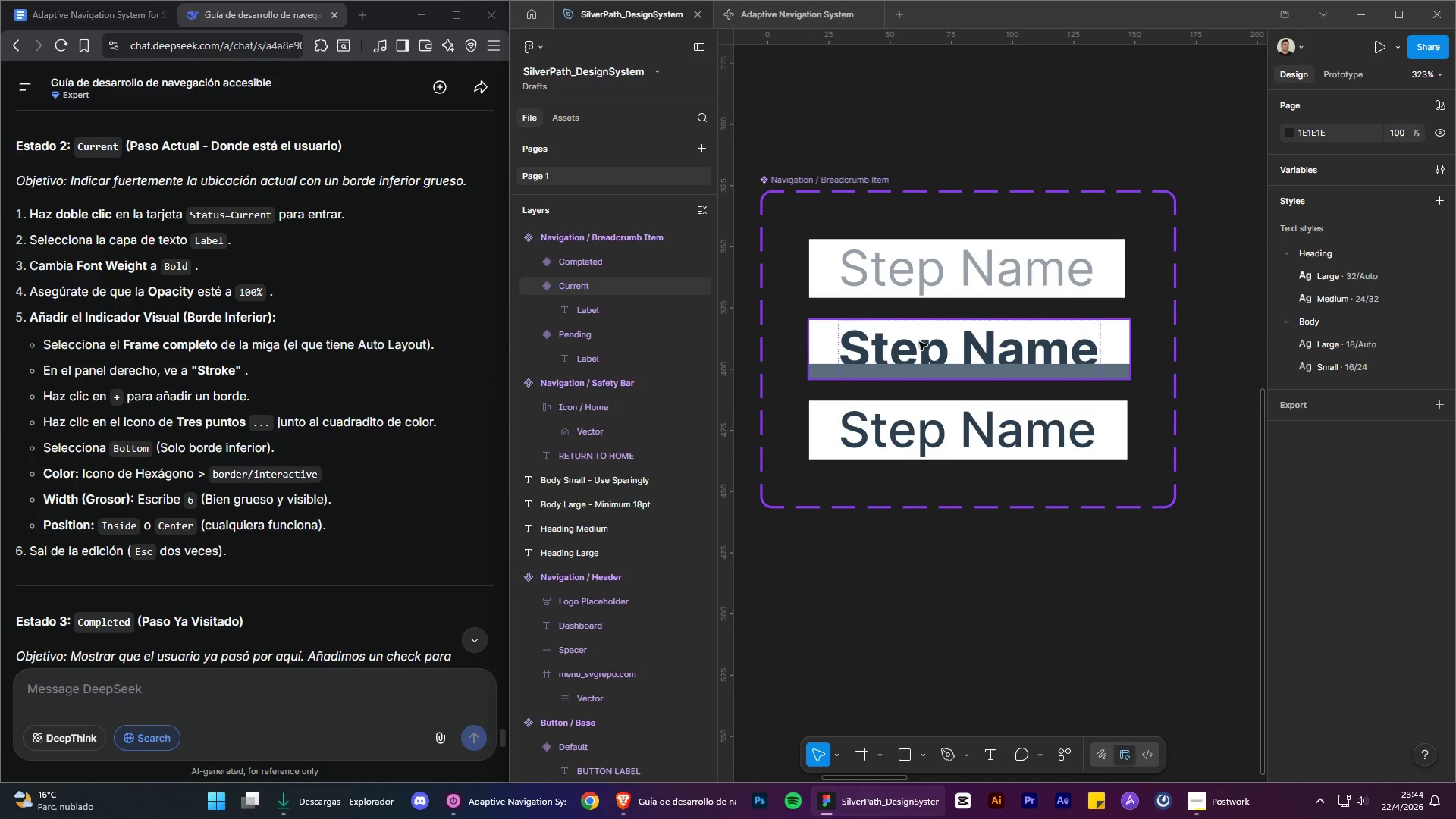 
double_click([969, 350])
 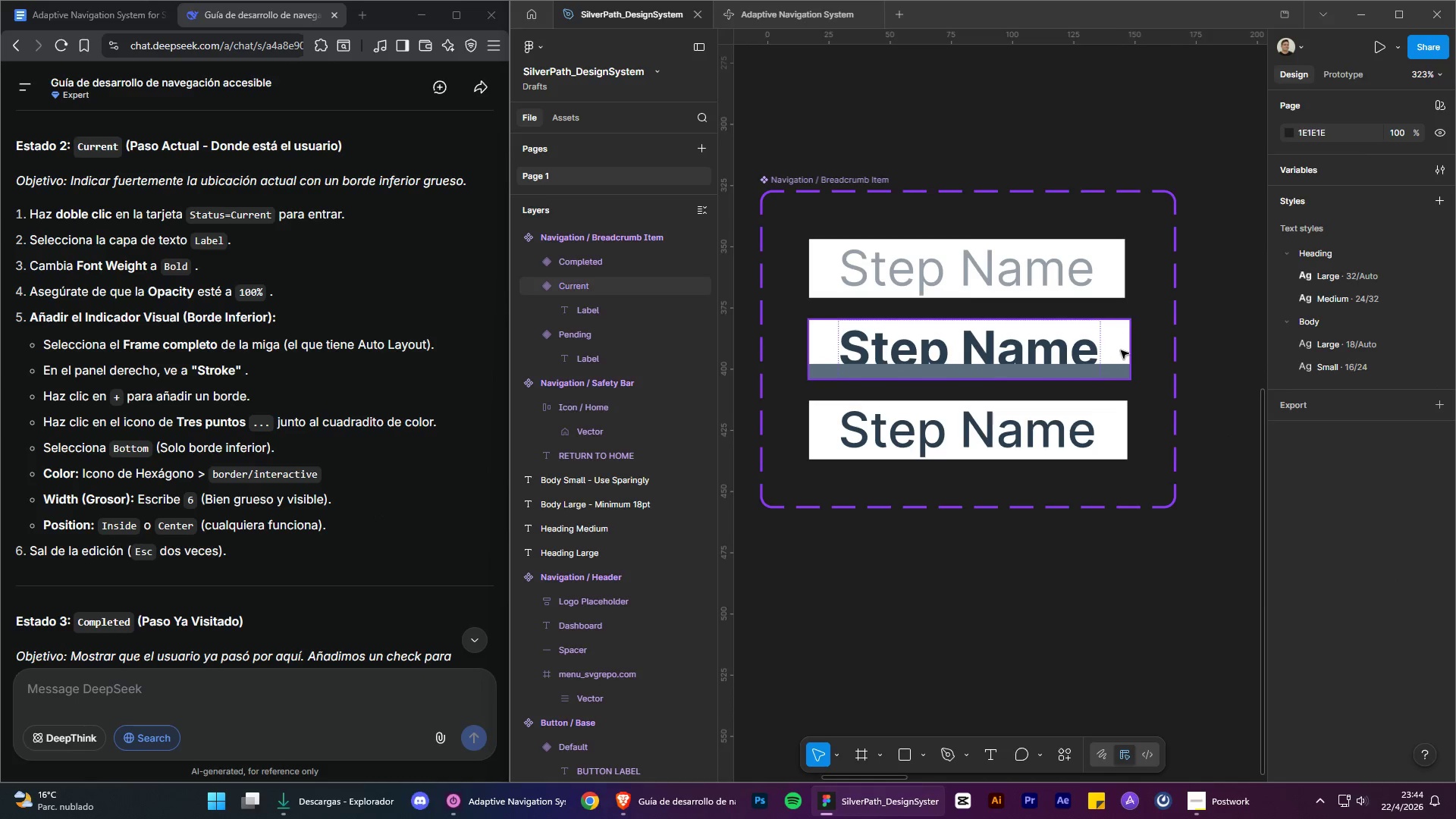 
wait(7.89)
 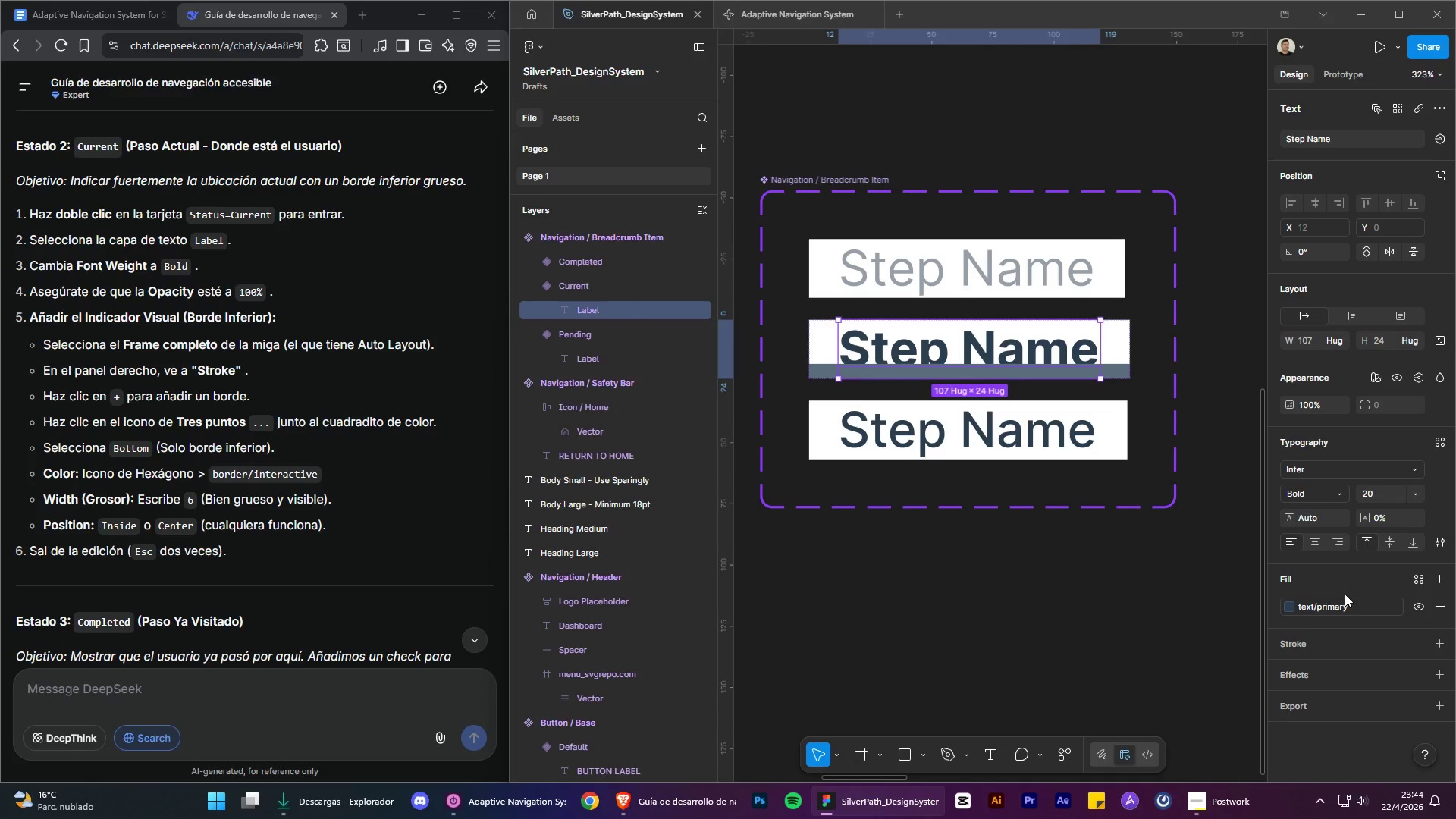 
left_click_drag(start_coordinate=[1357, 675], to_coordinate=[976, 403])
 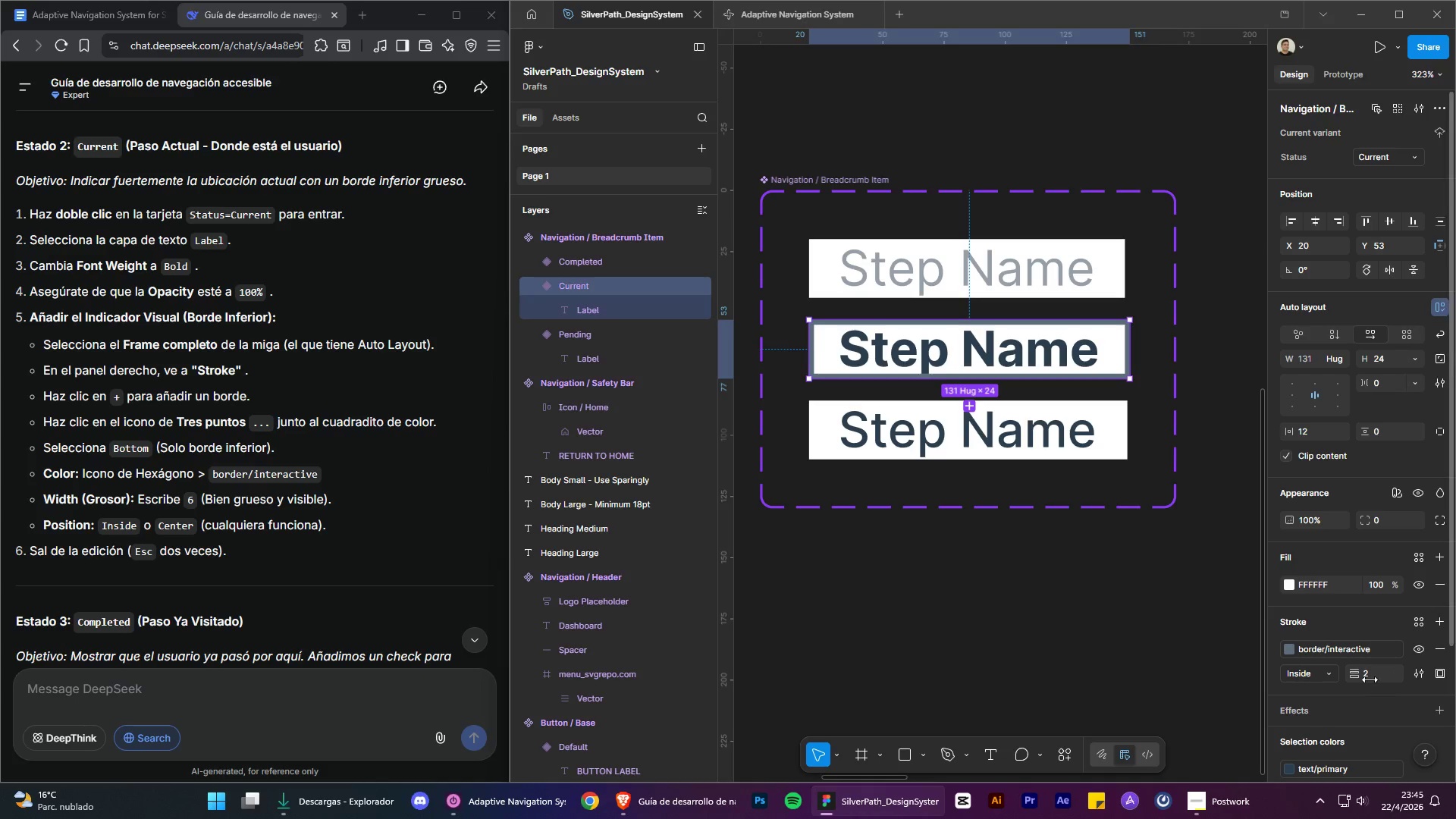 
left_click([1433, 673])
 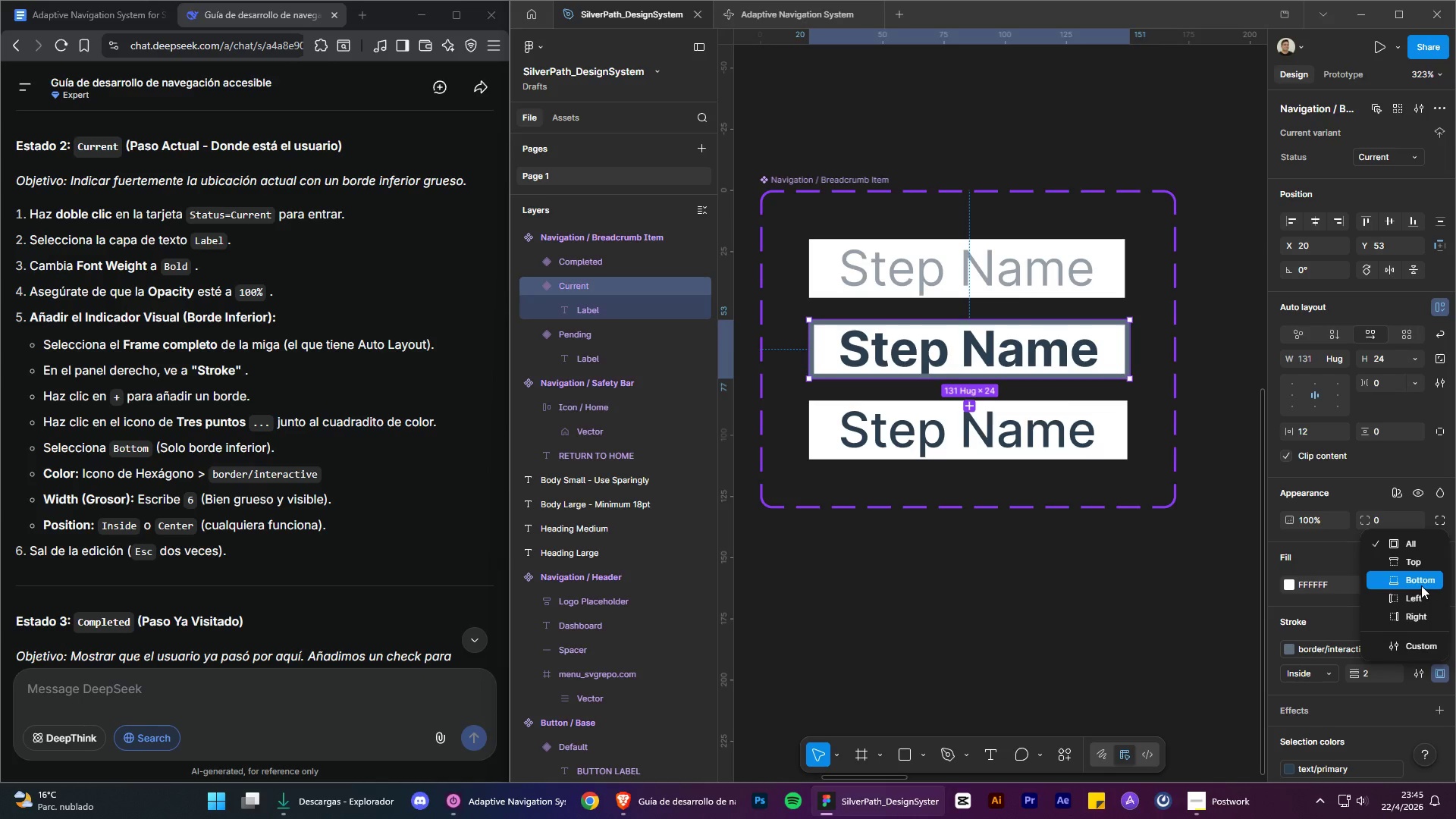 
left_click([1421, 585])
 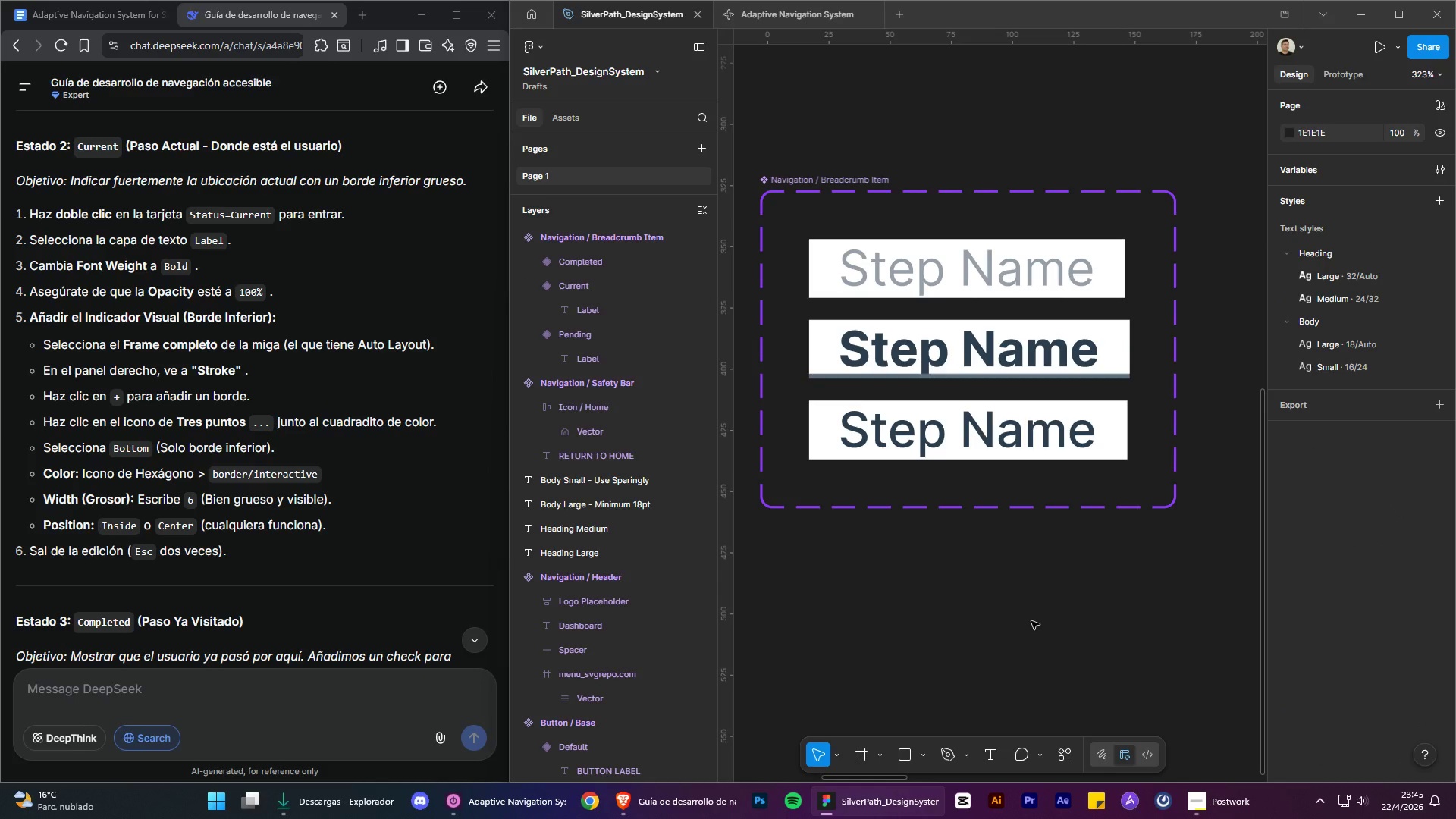 
wait(7.7)
 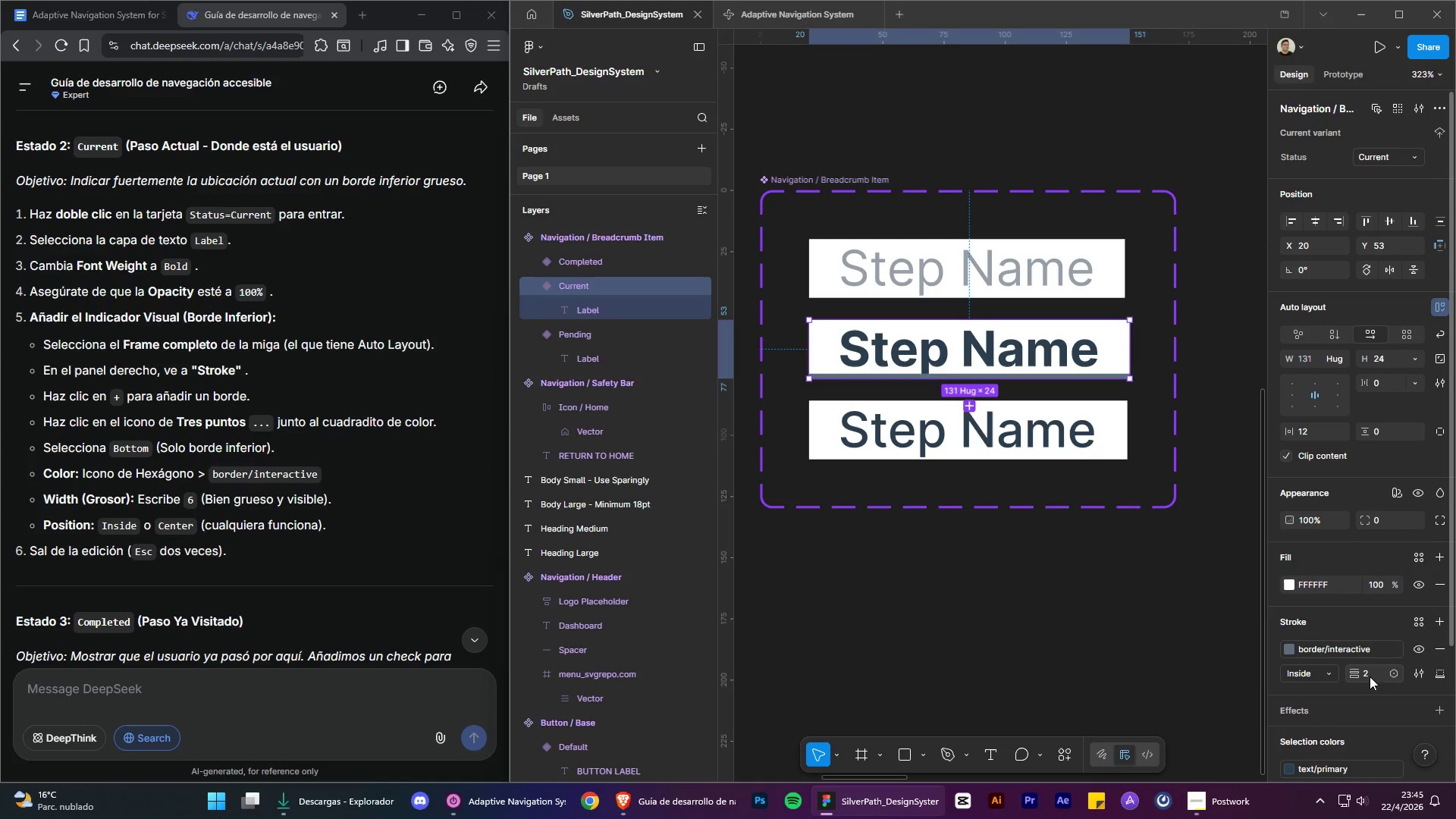 
scroll: coordinate [383, 503], scroll_direction: down, amount: 4.0
 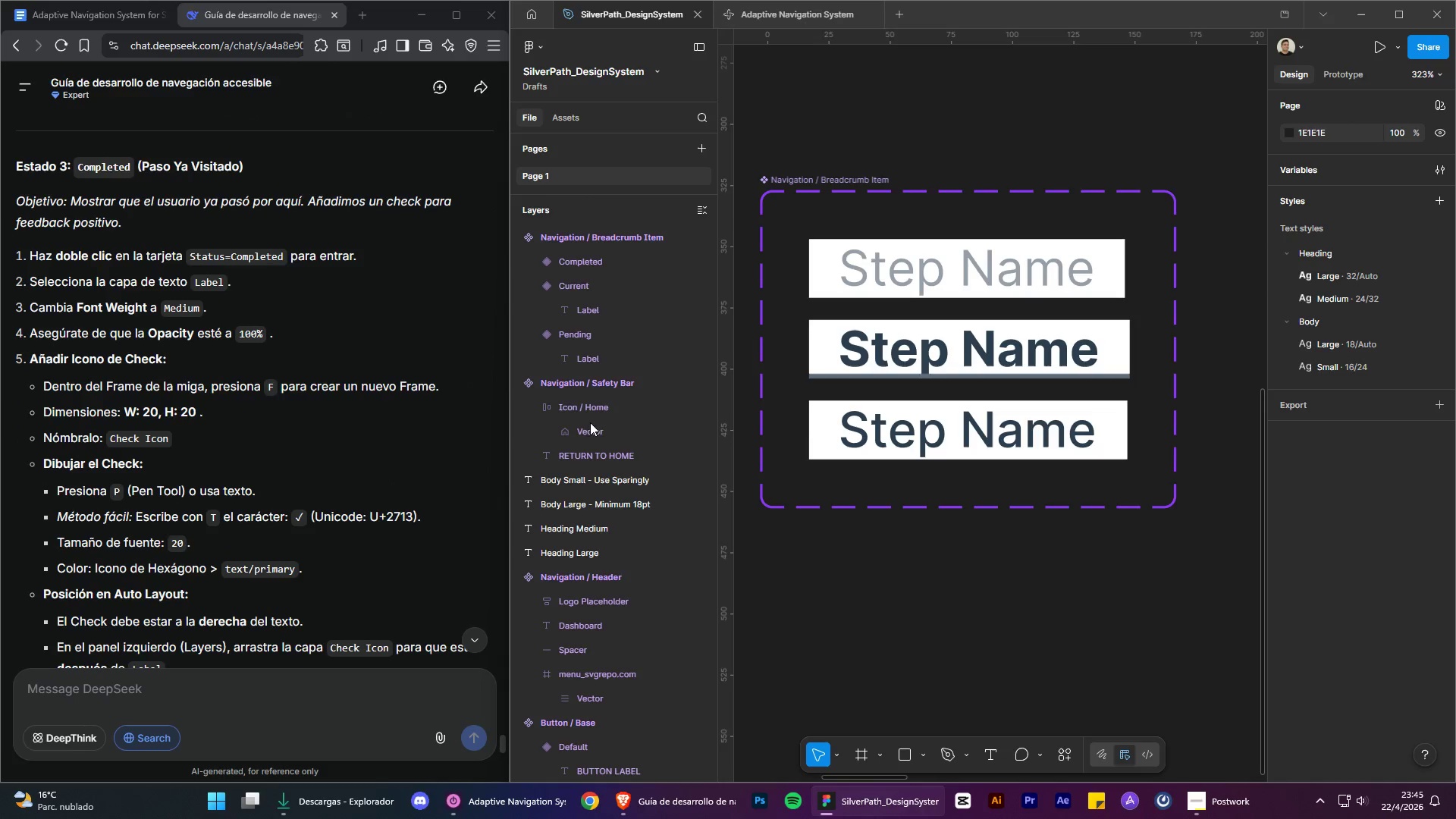 
left_click([1003, 419])
 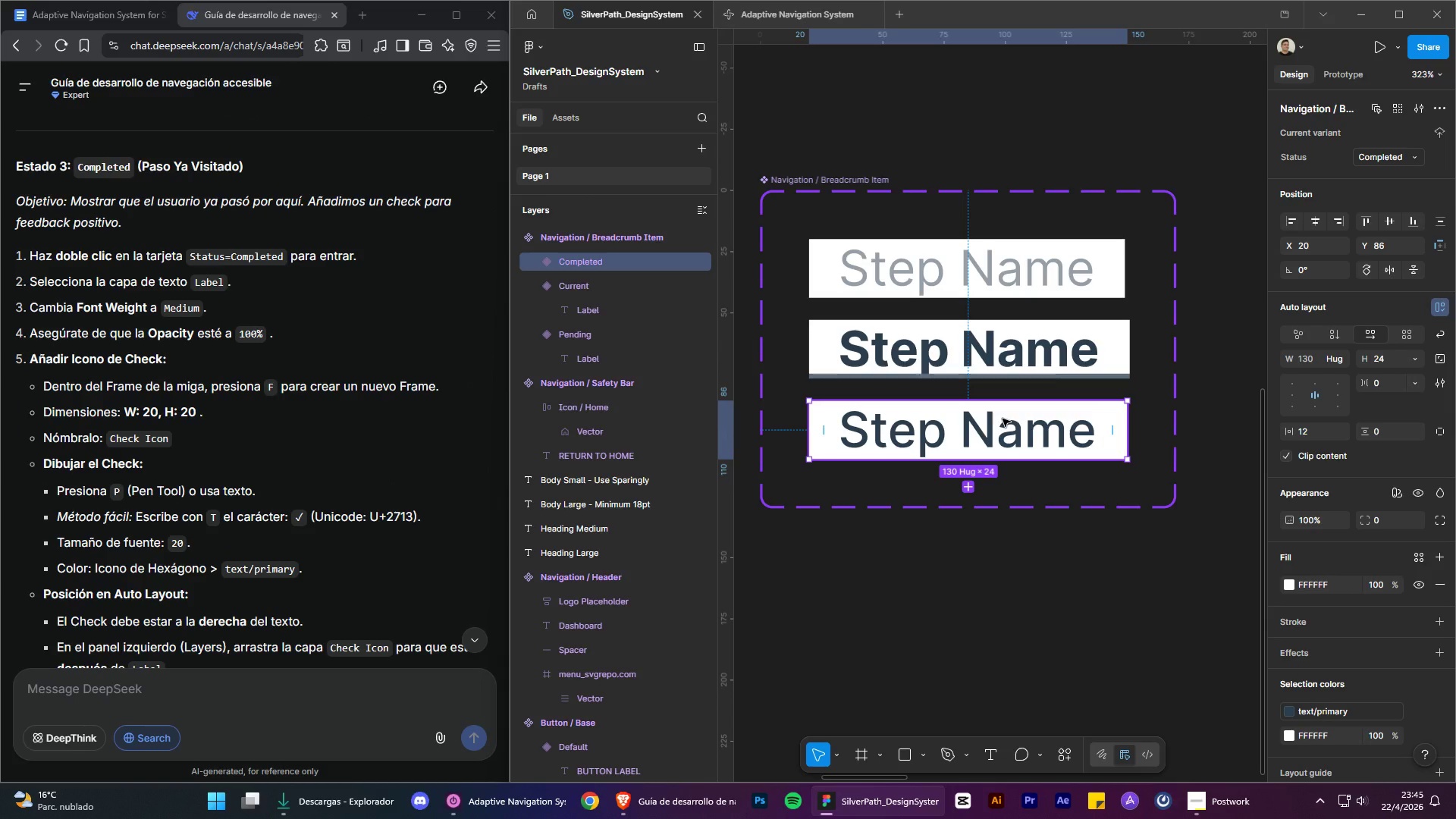 
wait(5.34)
 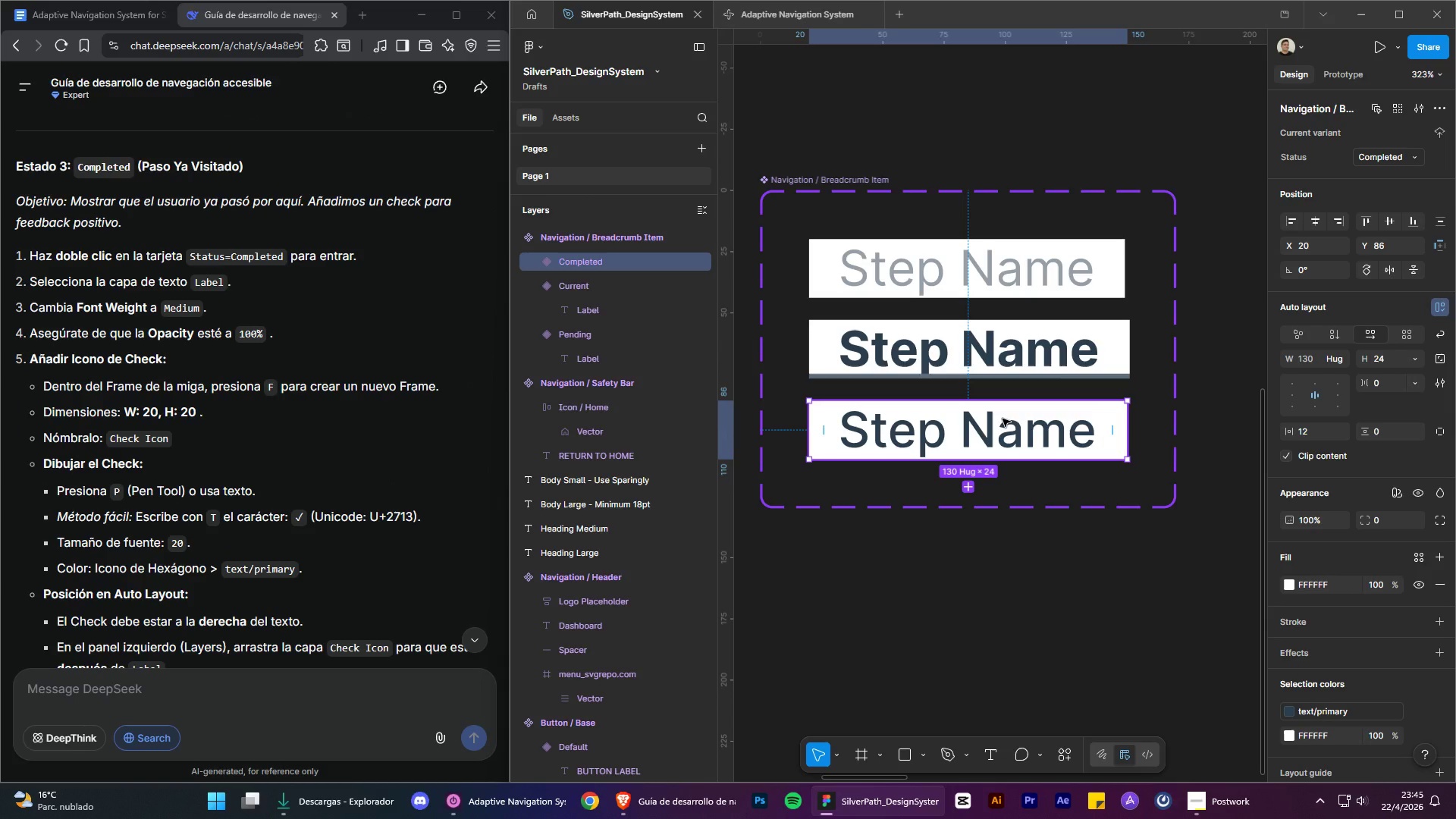 
double_click([994, 432])
 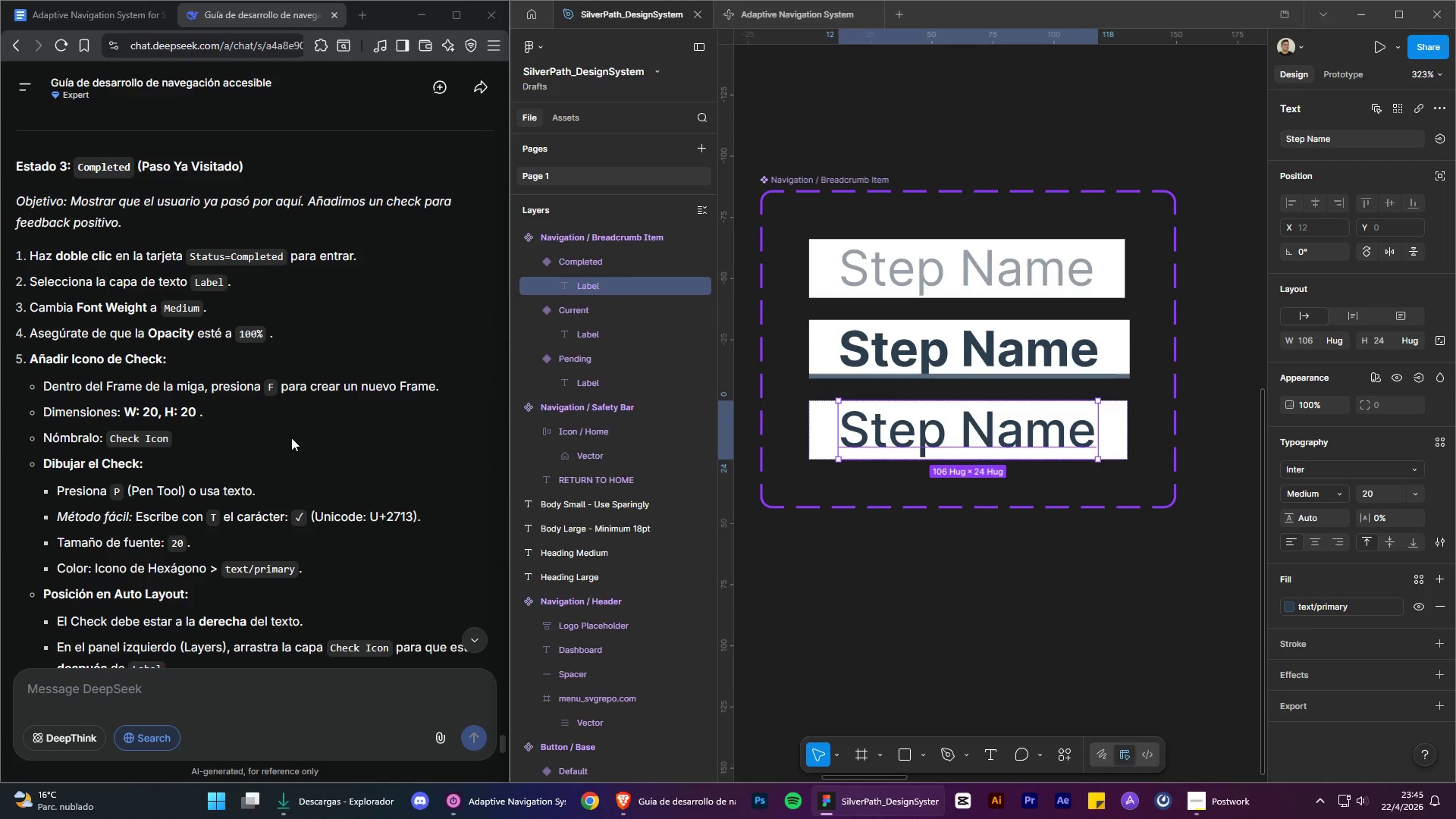 
wait(6.11)
 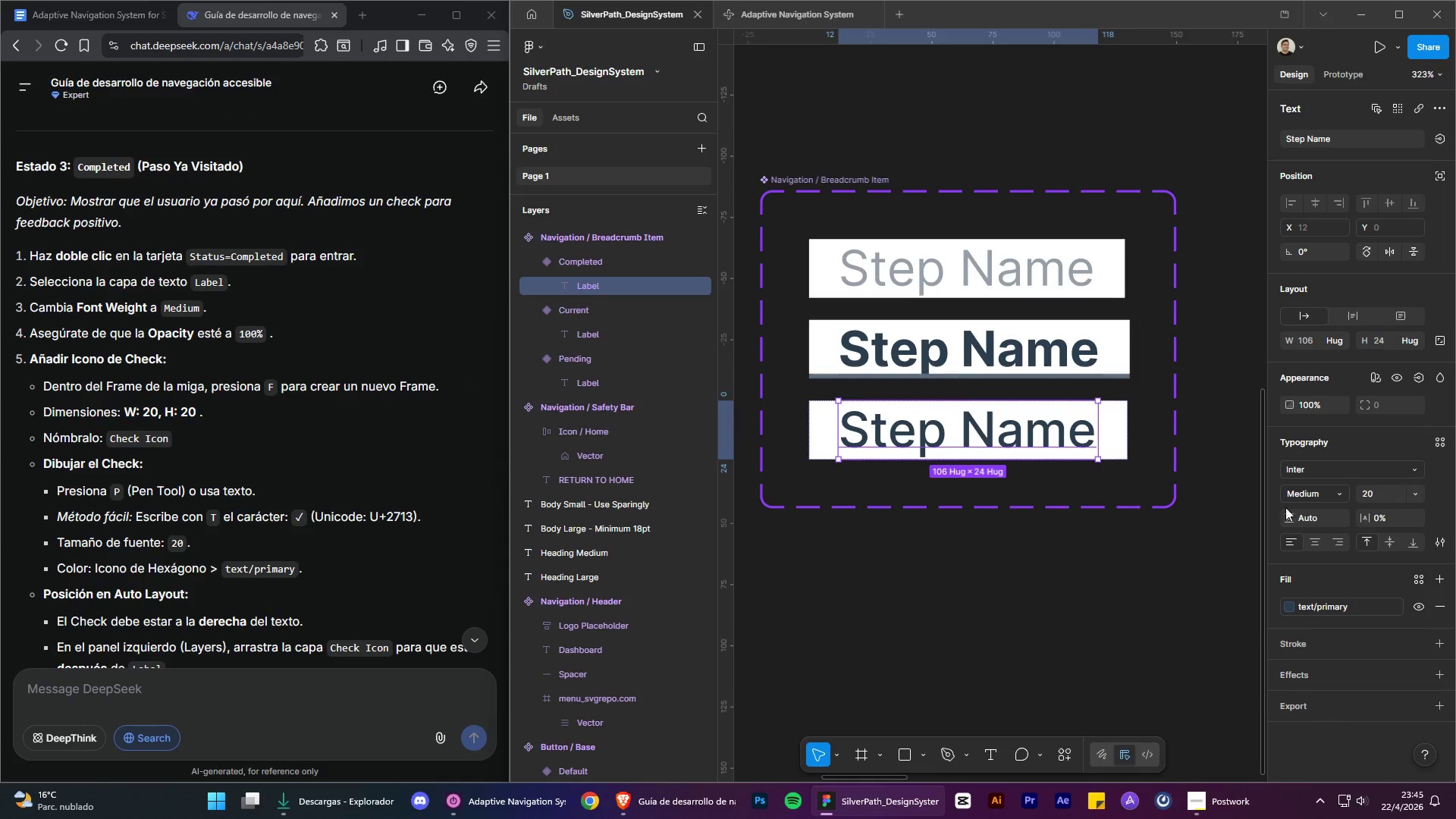 
left_click([767, 548])
 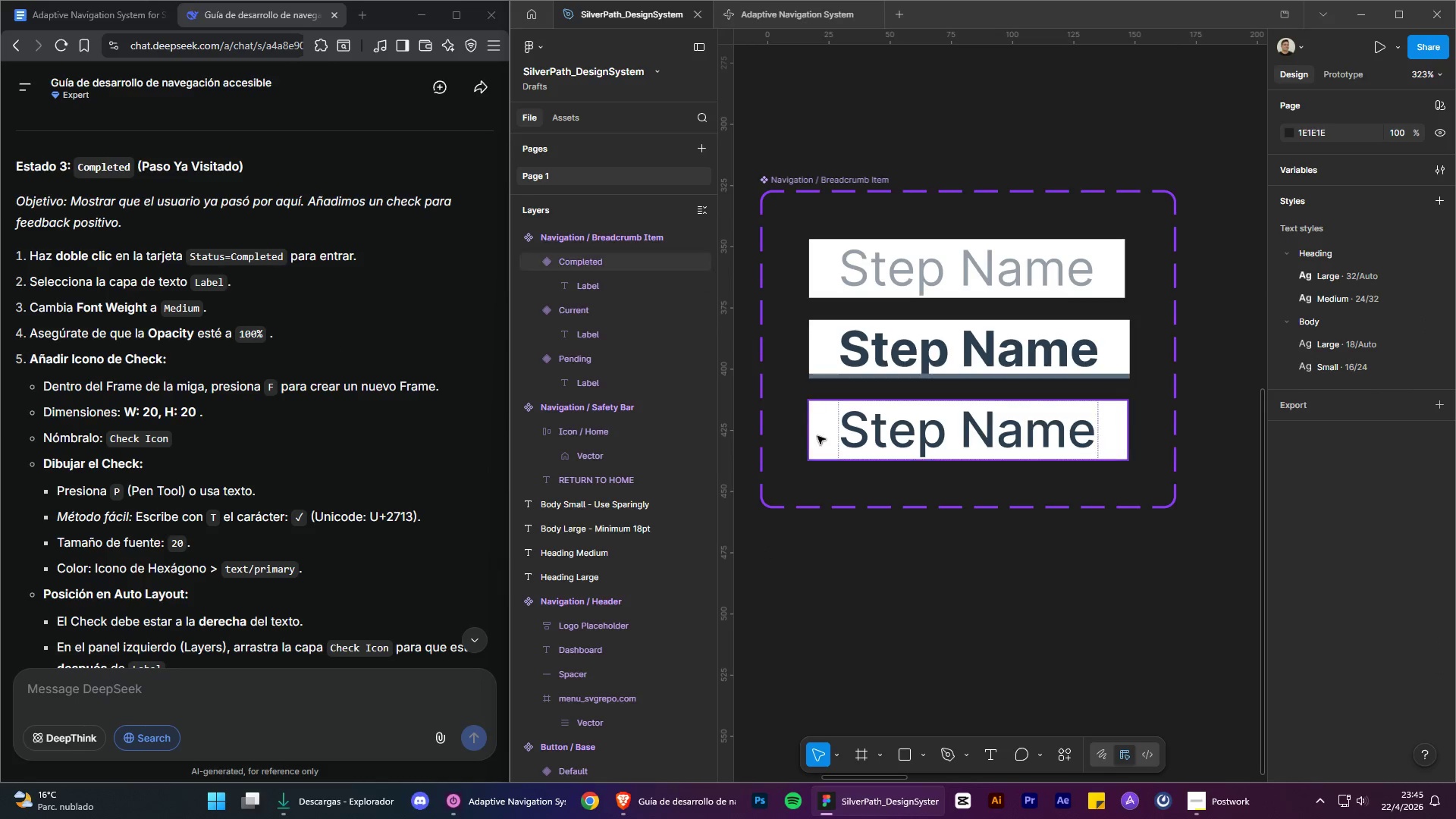 
left_click([824, 438])
 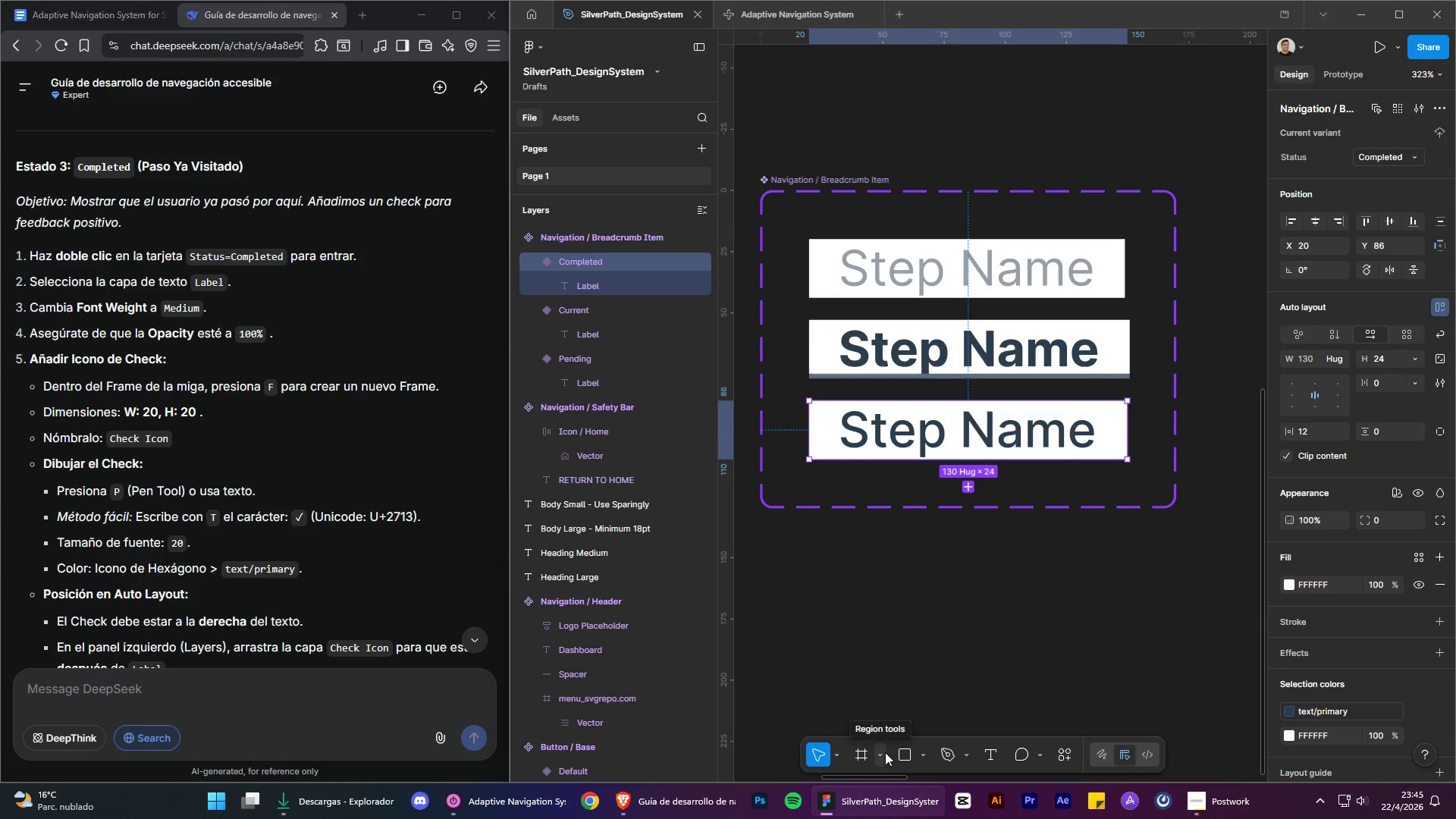 
wait(20.03)
 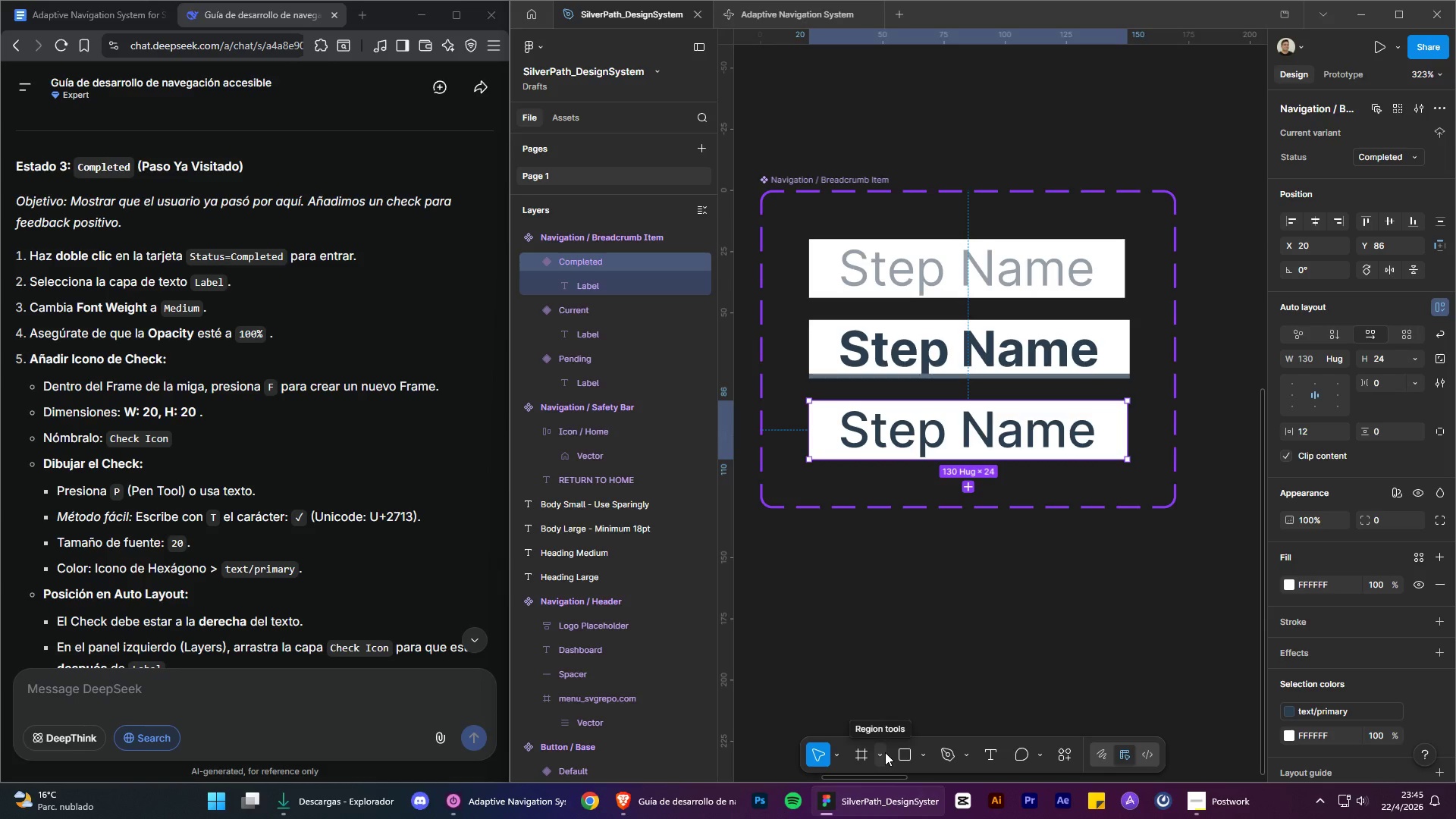 
left_click([1069, 748])
 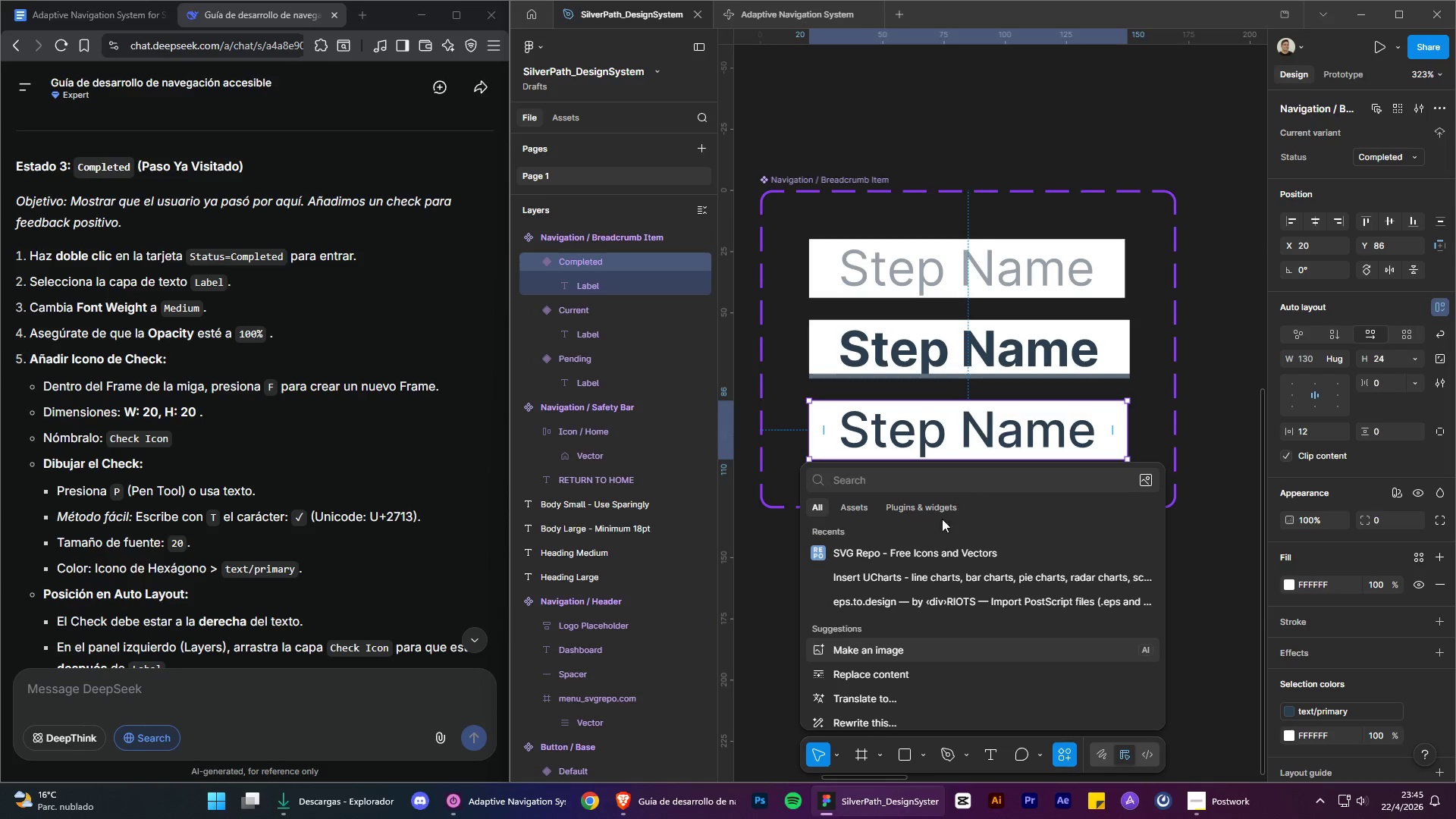 
left_click([905, 558])
 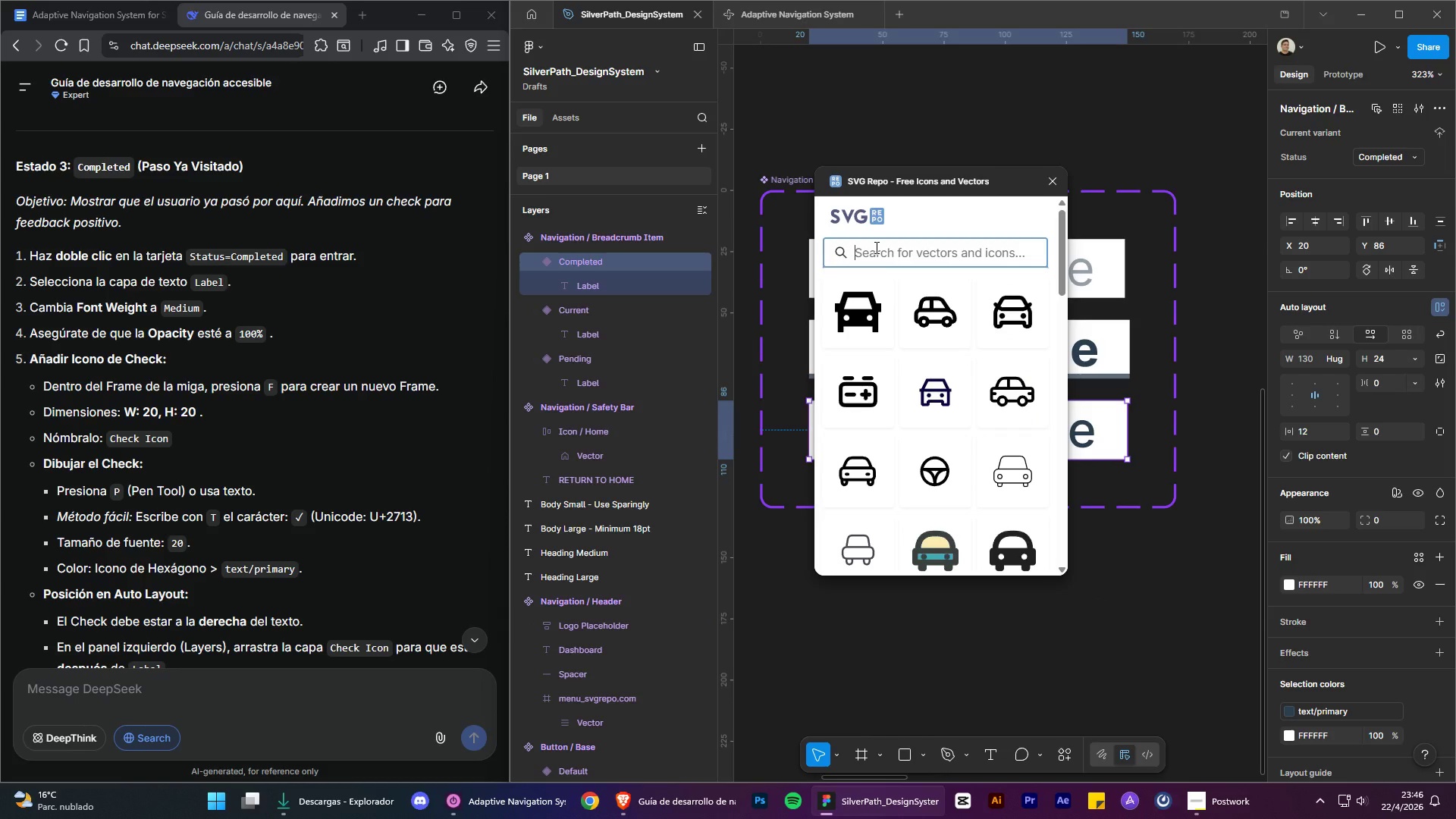 
type(check)
 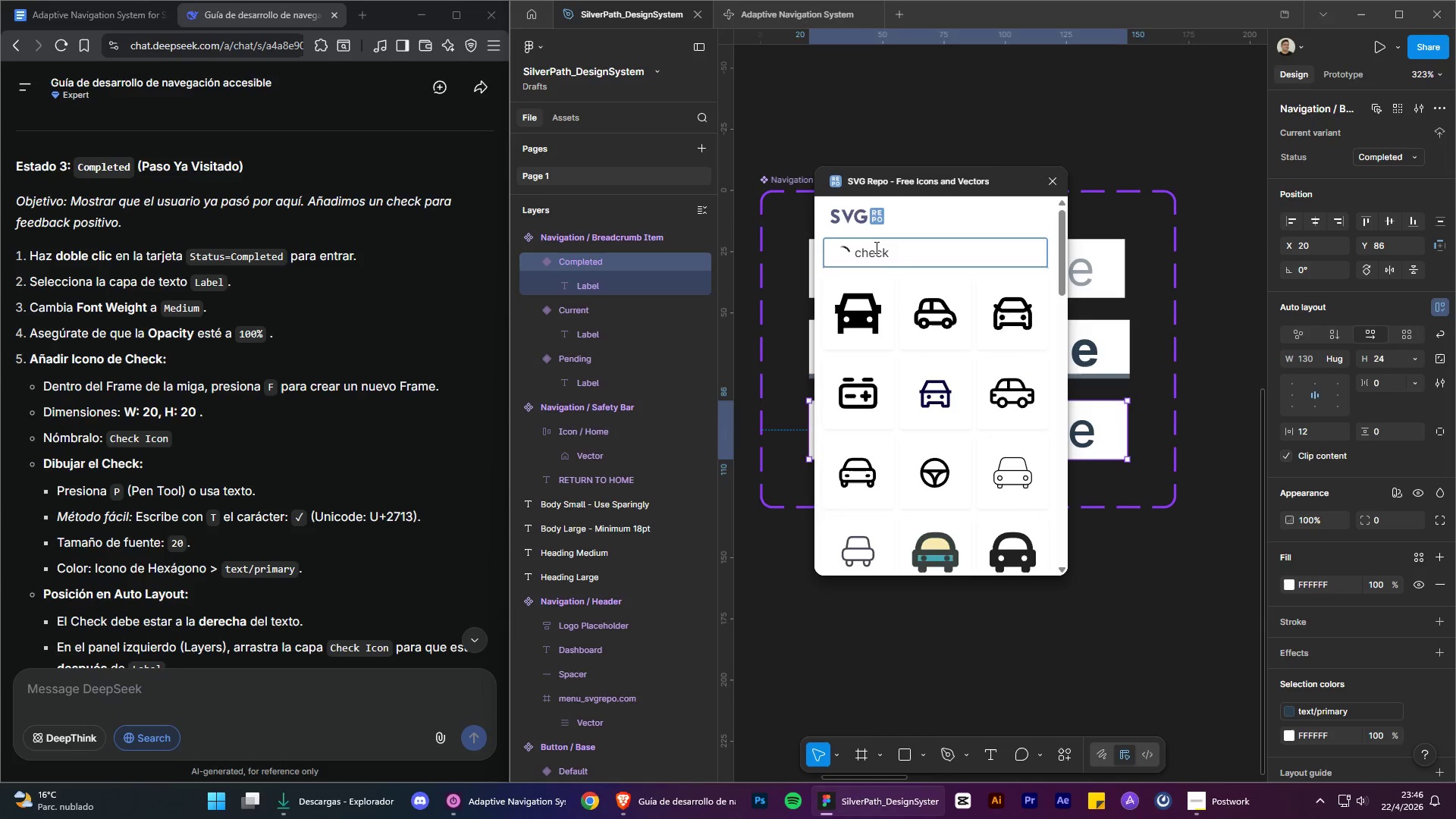 
key(Enter)
 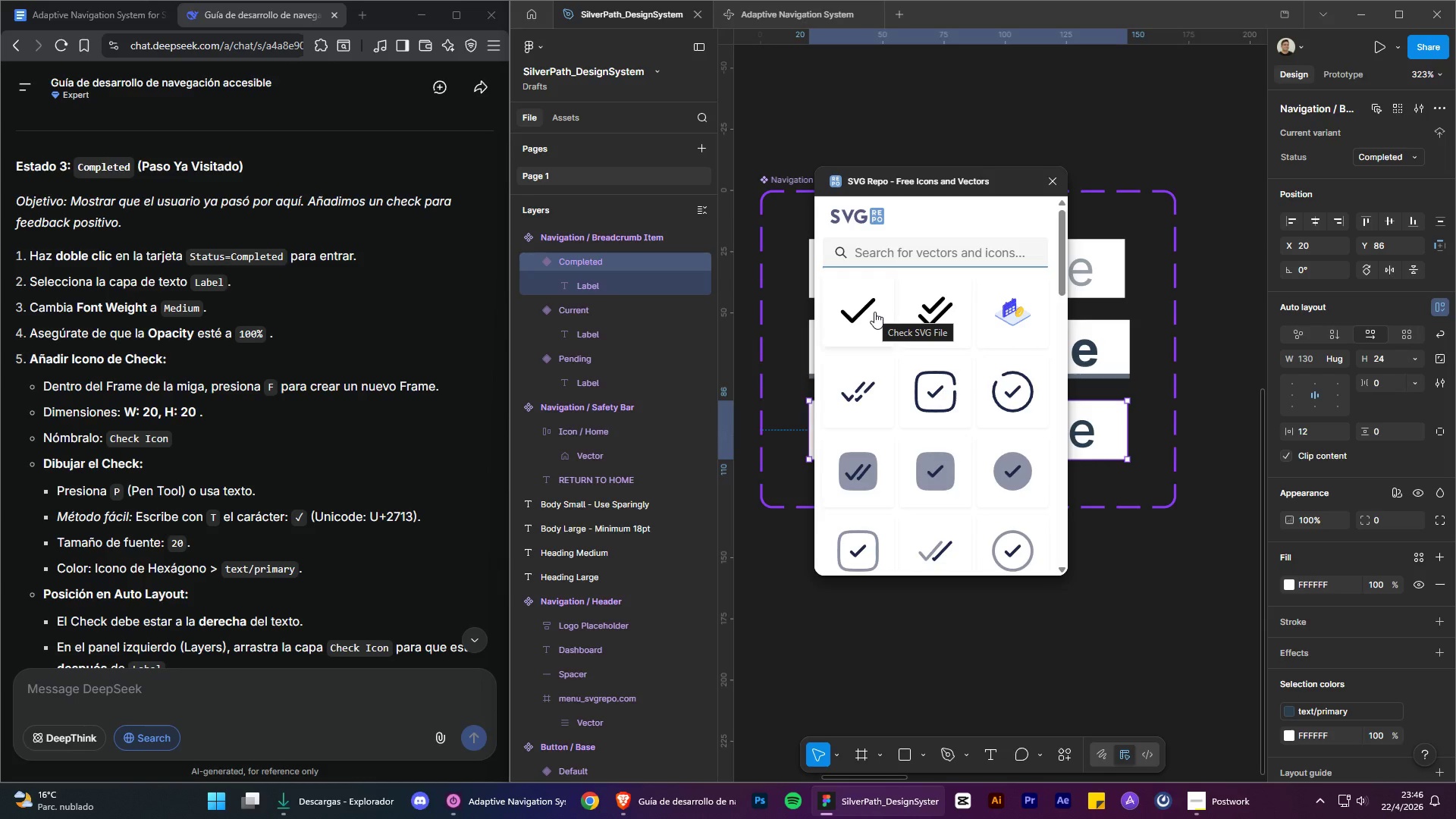 
scroll: coordinate [904, 418], scroll_direction: down, amount: 4.0
 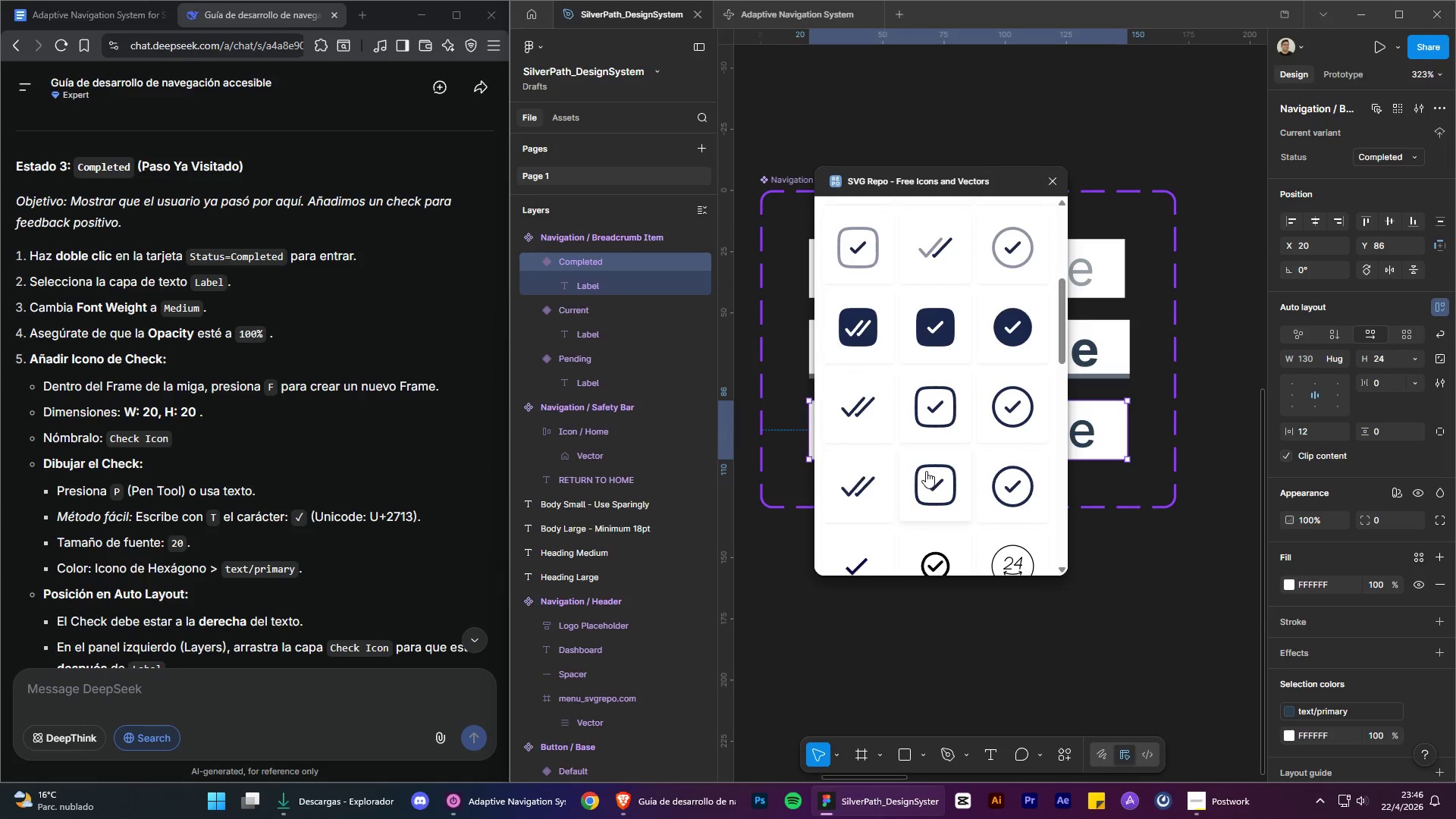 
scroll: coordinate [926, 470], scroll_direction: up, amount: 5.0
 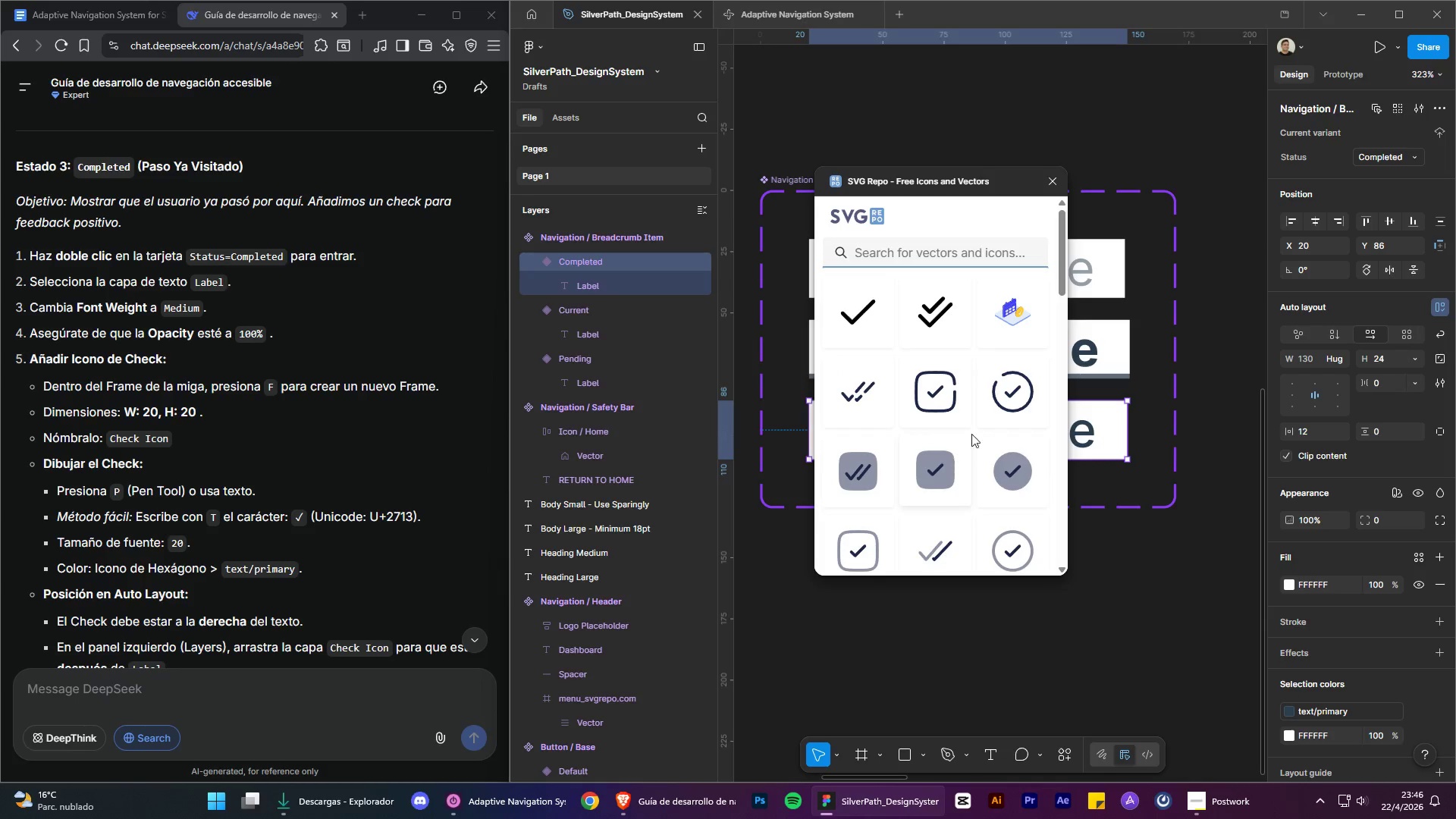 
scroll: coordinate [977, 422], scroll_direction: down, amount: 5.0
 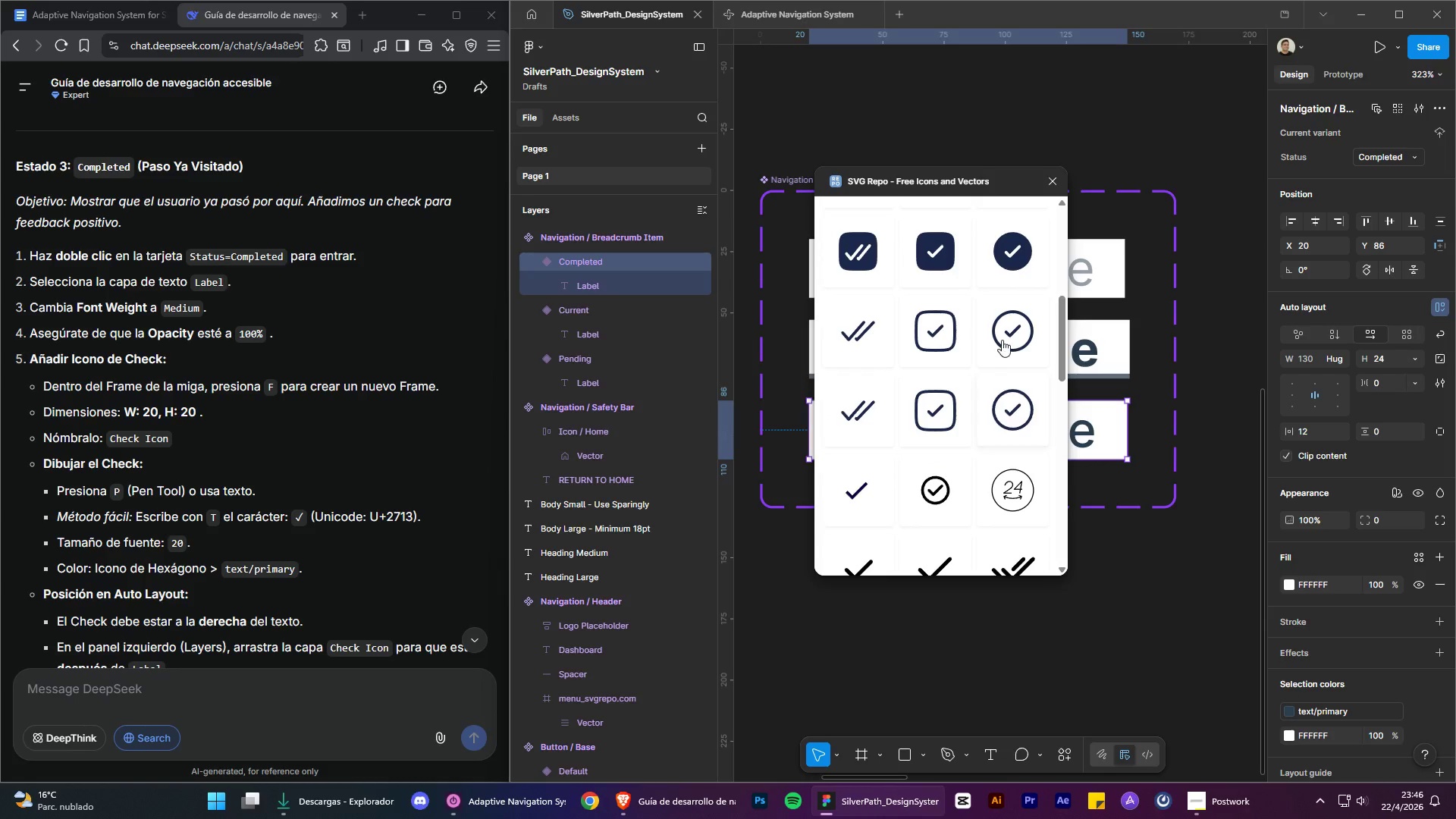 
scroll: coordinate [983, 443], scroll_direction: up, amount: 1.0
 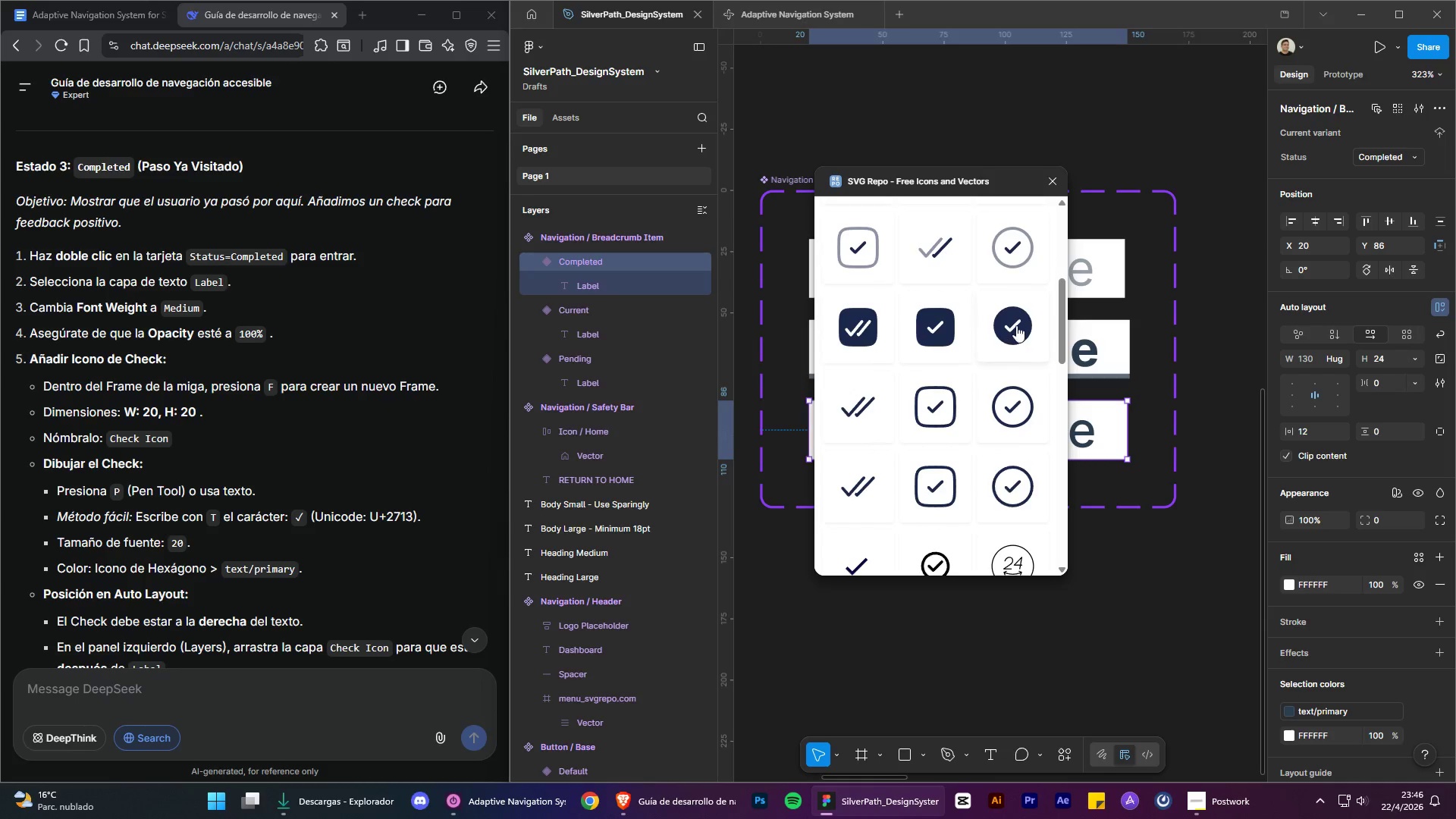 
left_click([1016, 325])
 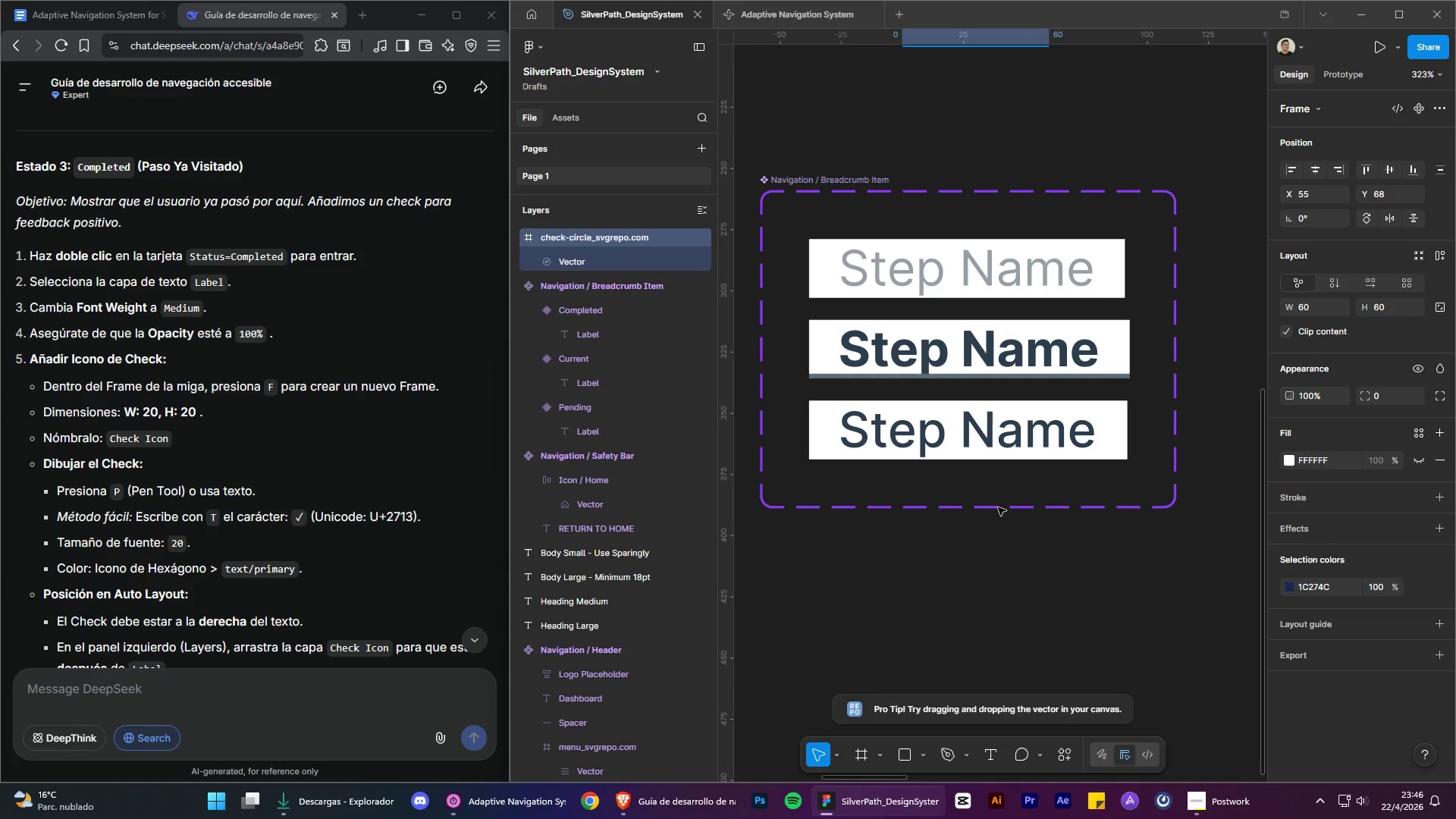 
hold_key(key=ControlLeft, duration=1.08)
hold_key(key=AltLeft, duration=1.08)
scroll: coordinate [1085, 346], scroll_direction: down, amount: 9.0
 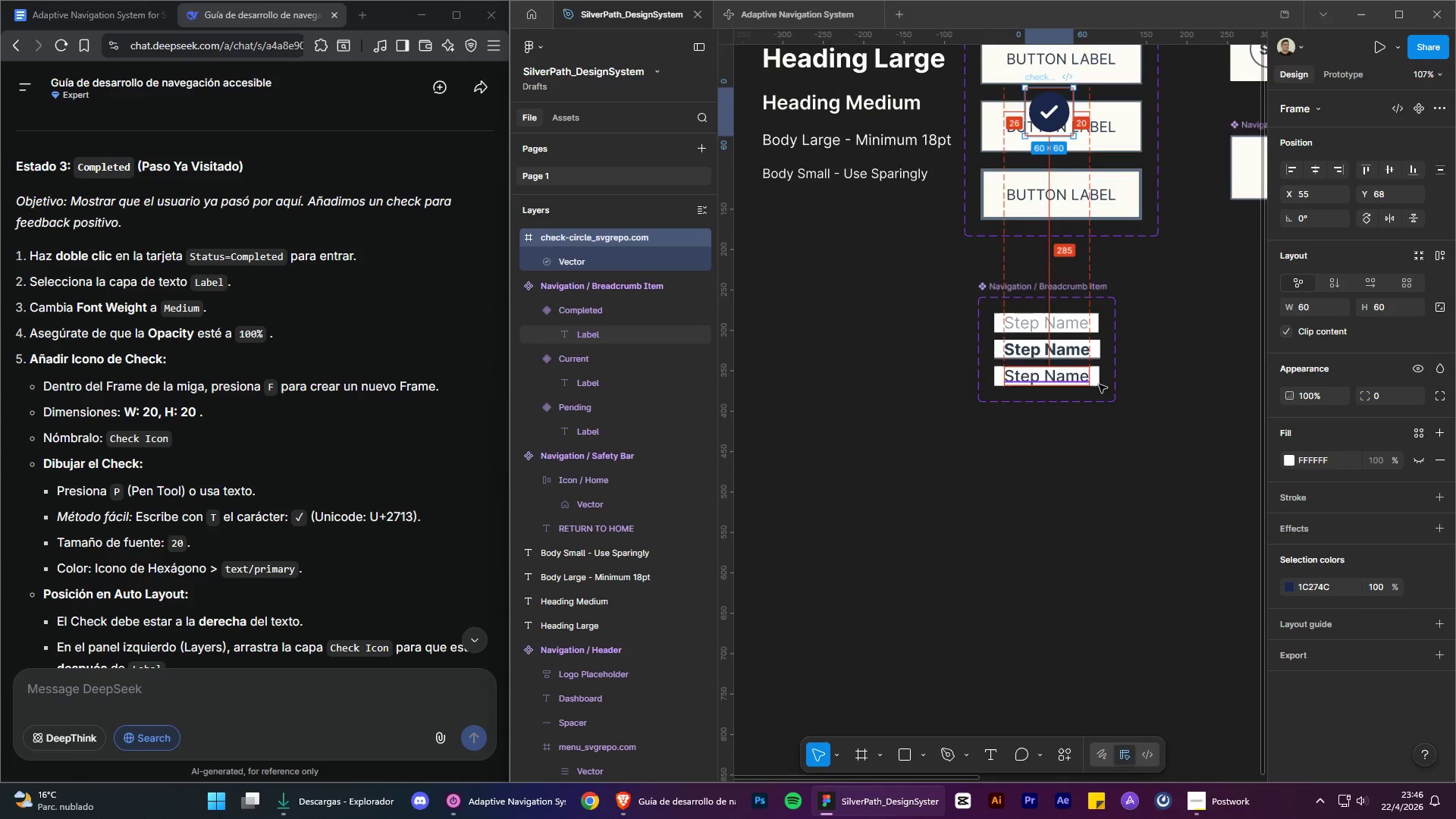 
scroll: coordinate [1125, 393], scroll_direction: up, amount: 3.0
 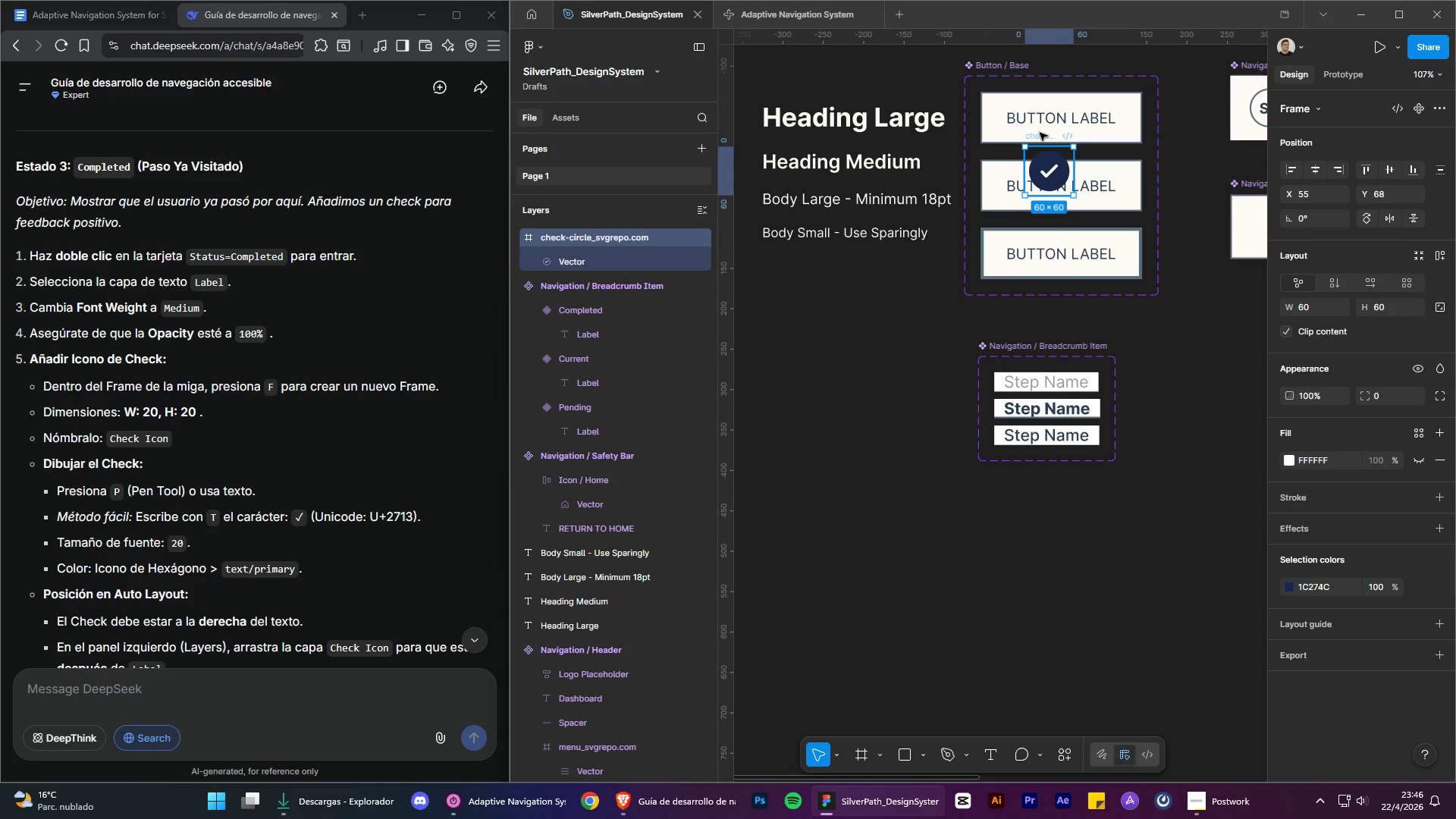 
left_click_drag(start_coordinate=[1040, 133], to_coordinate=[1014, 461])
 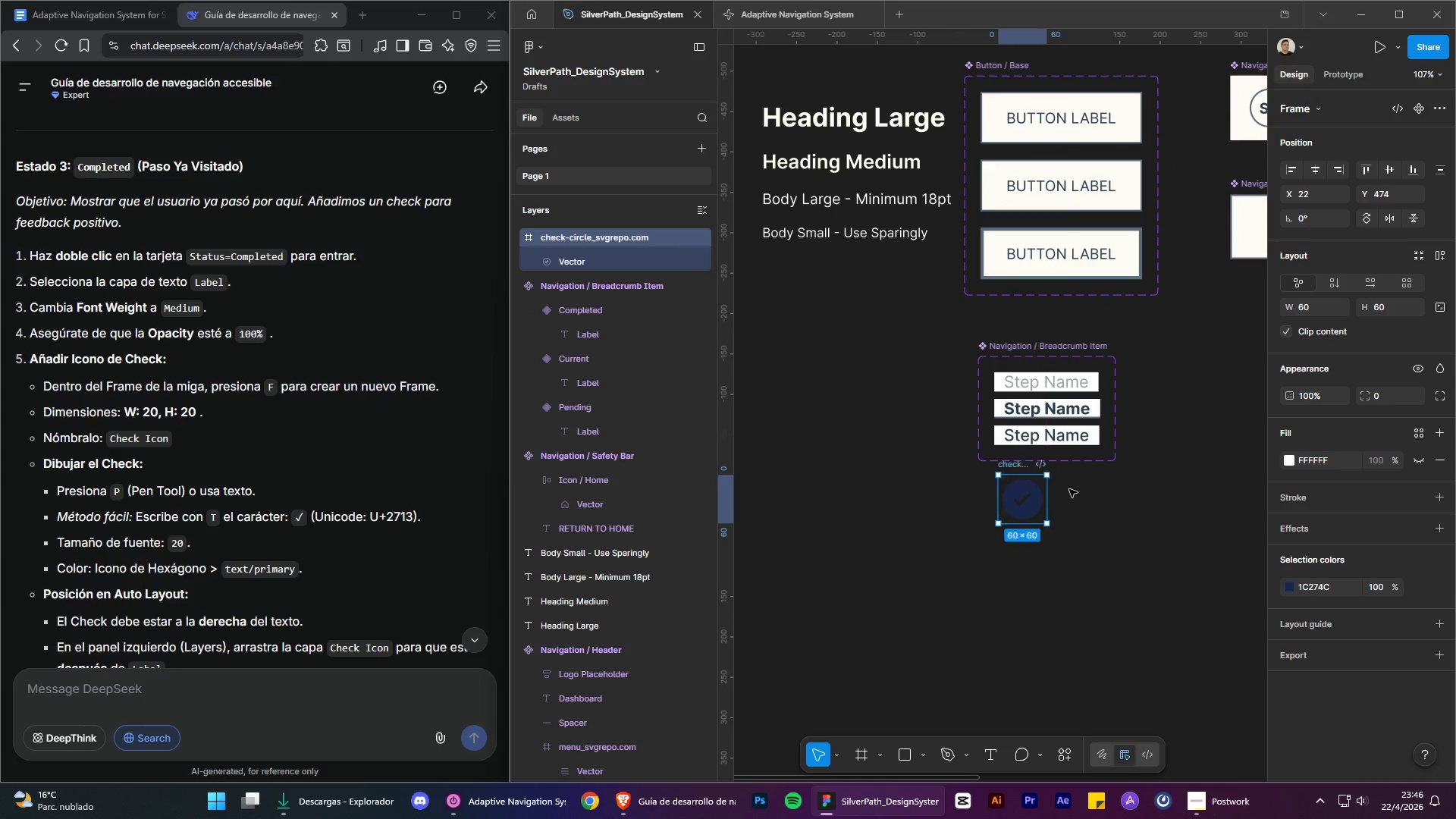 
hold_key(key=ControlLeft, duration=0.75)
hold_key(key=AltLeft, duration=0.67)
scroll: coordinate [1049, 464], scroll_direction: up, amount: 10.0
 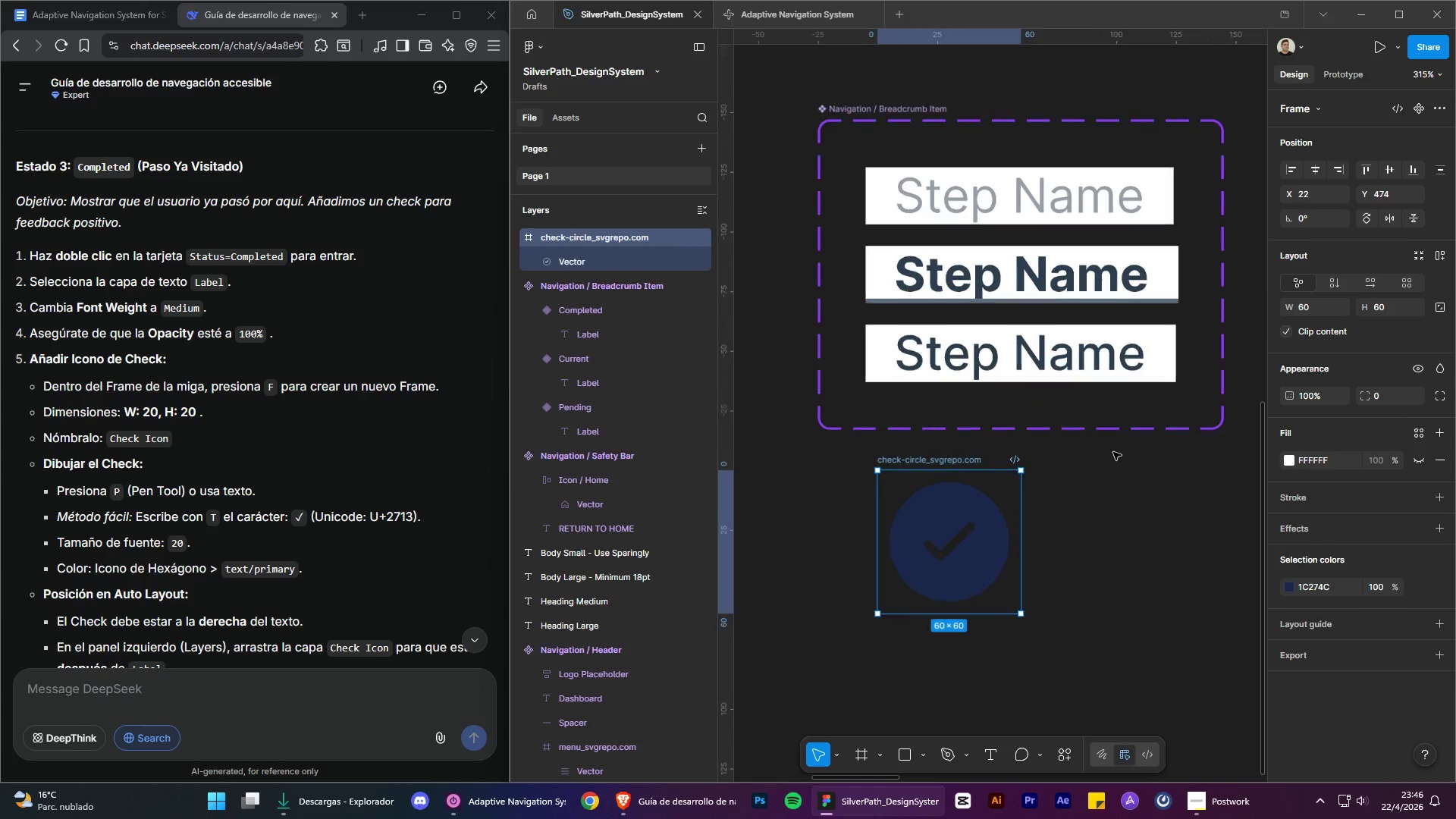 
left_click([1420, 585])
 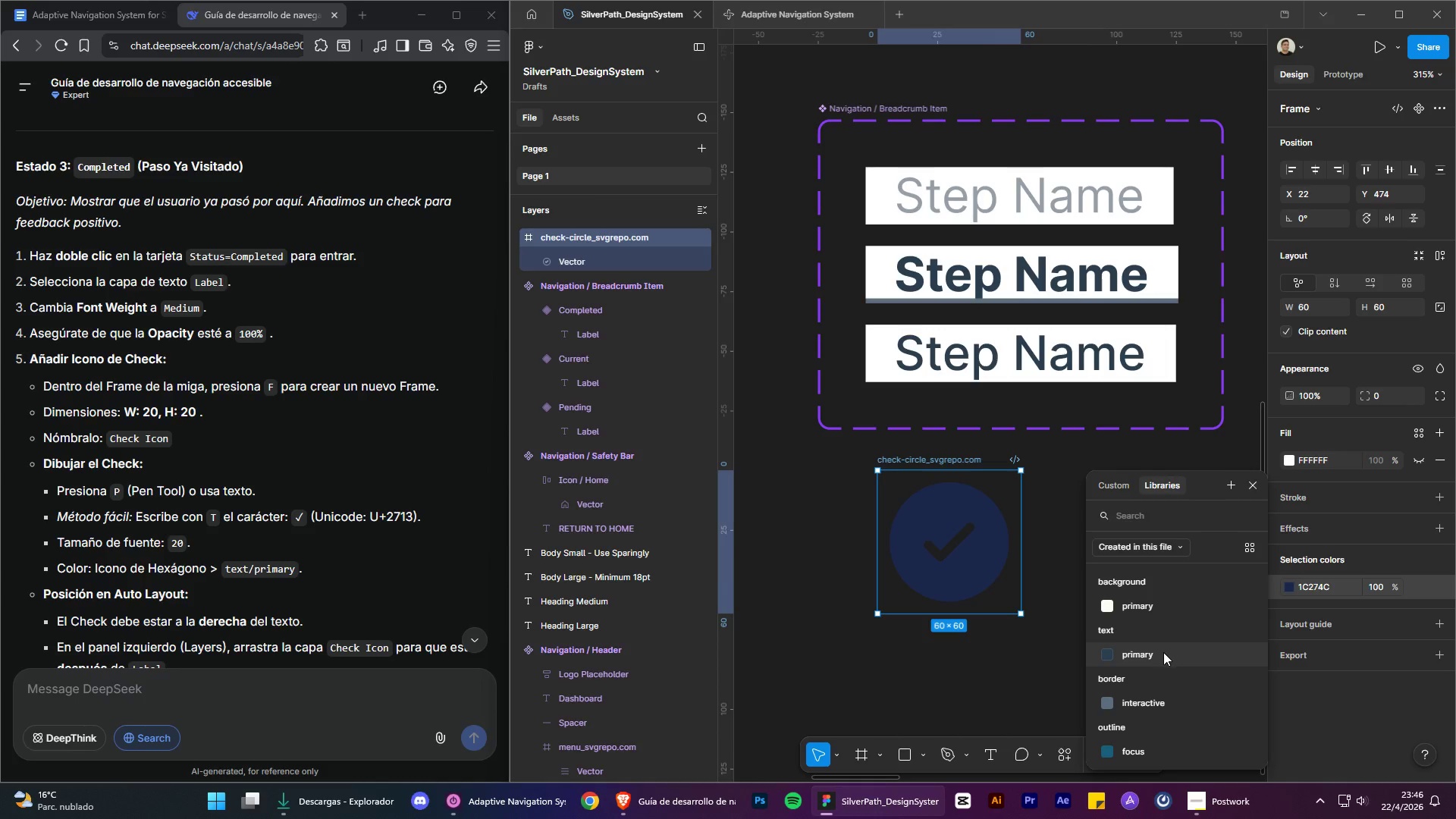 
left_click([1163, 652])
 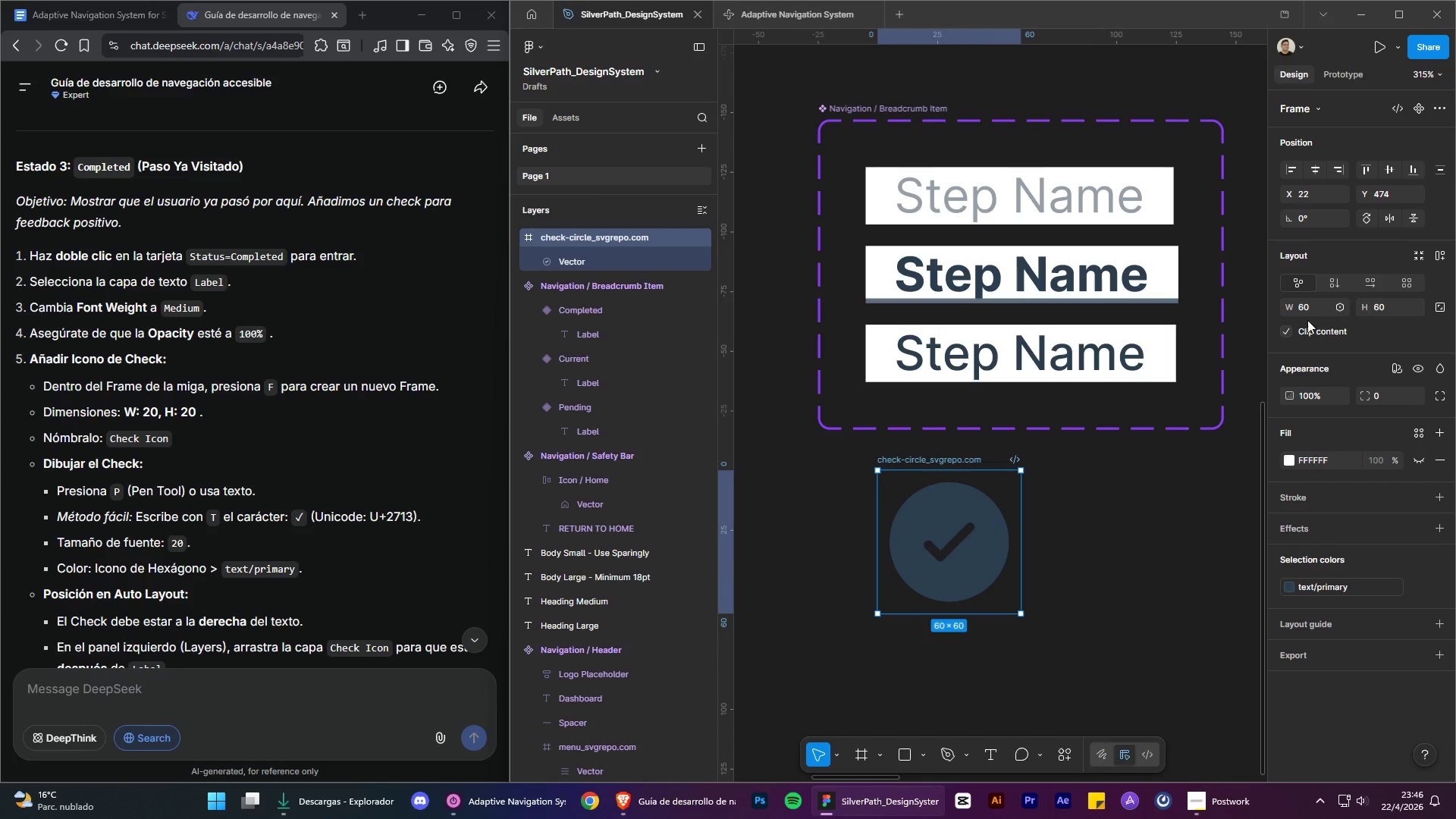 
left_click([1307, 312])
 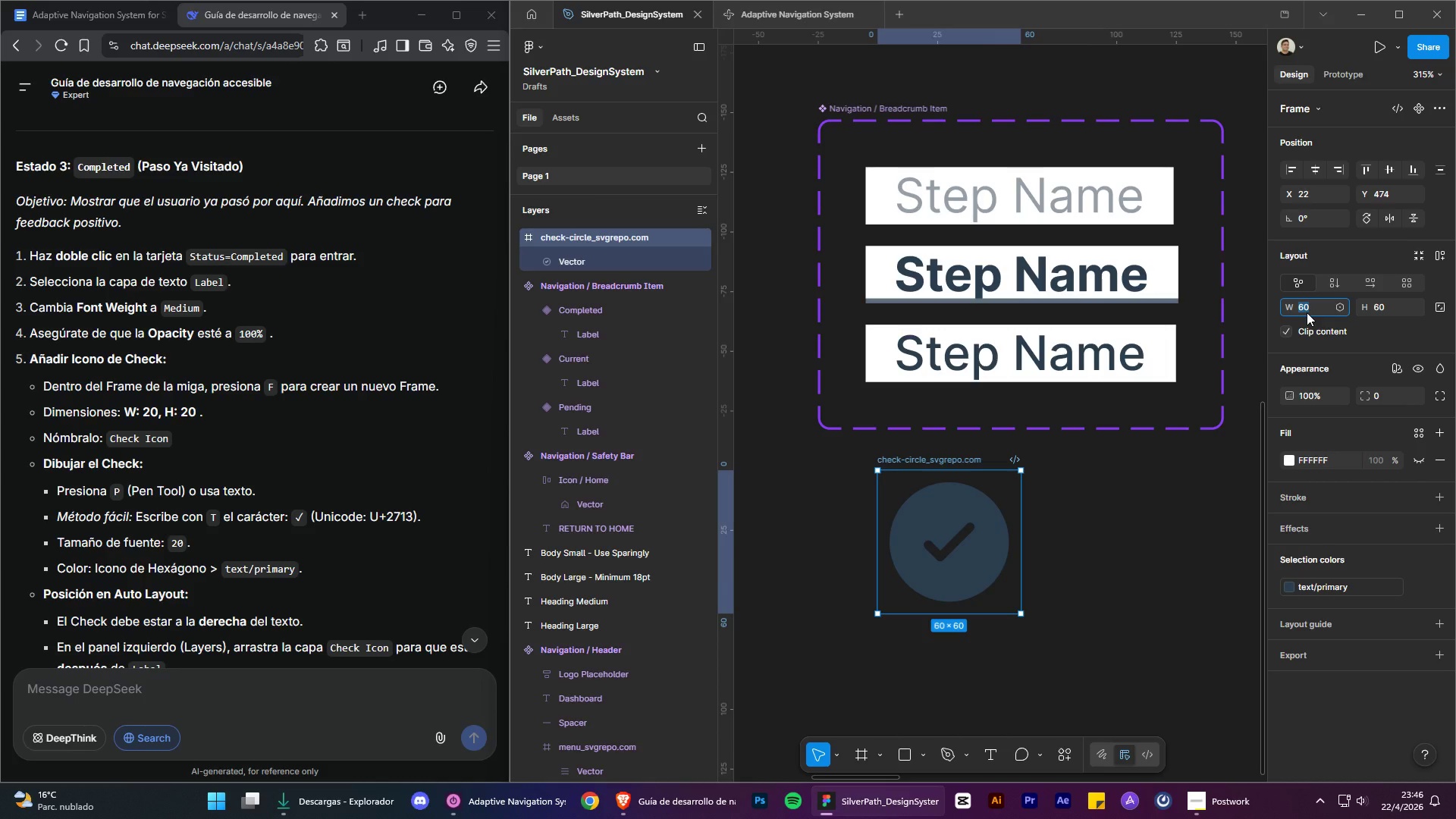 
key(2)
 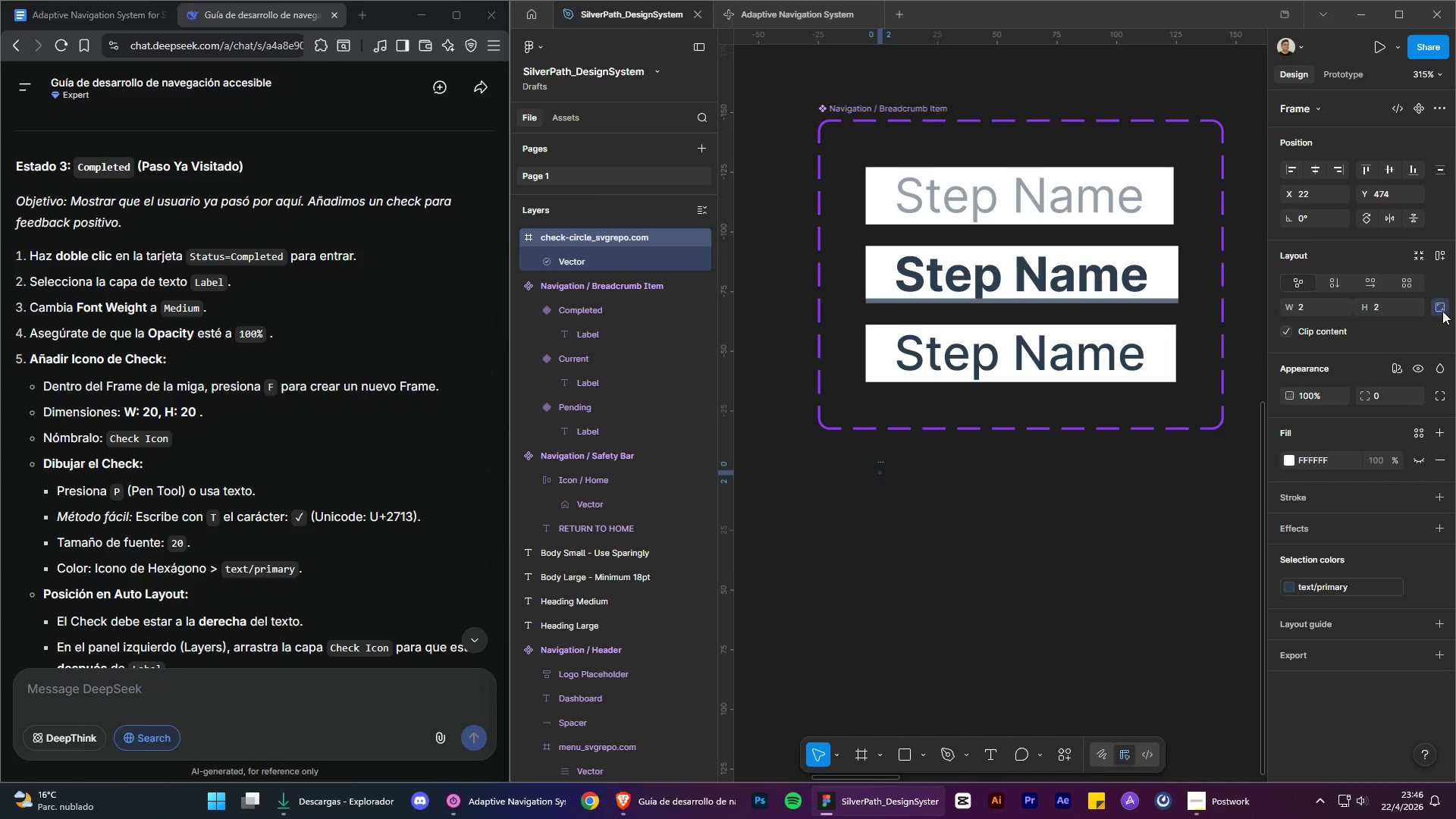 
left_click([1308, 306])
 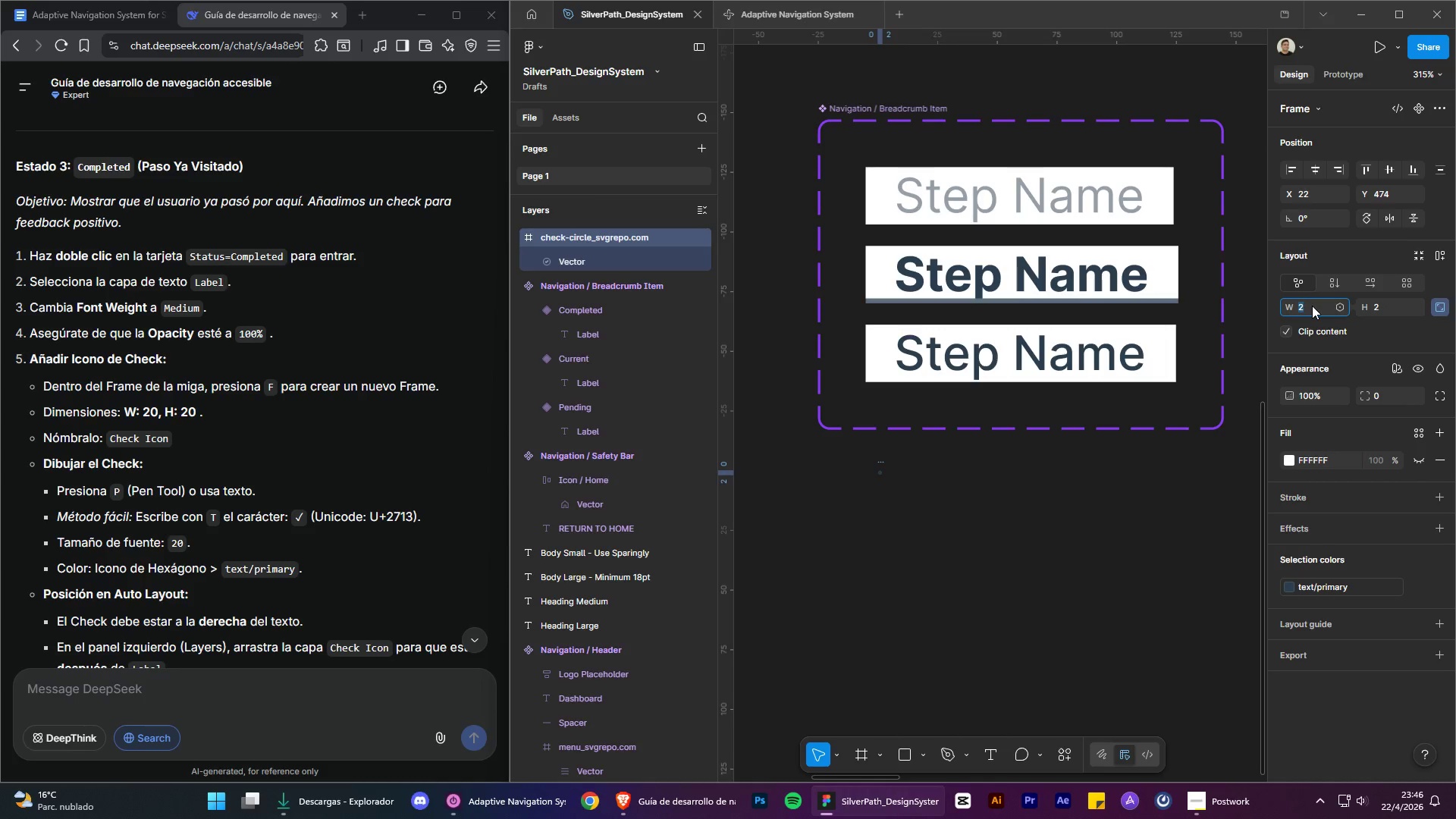 
type(20)
 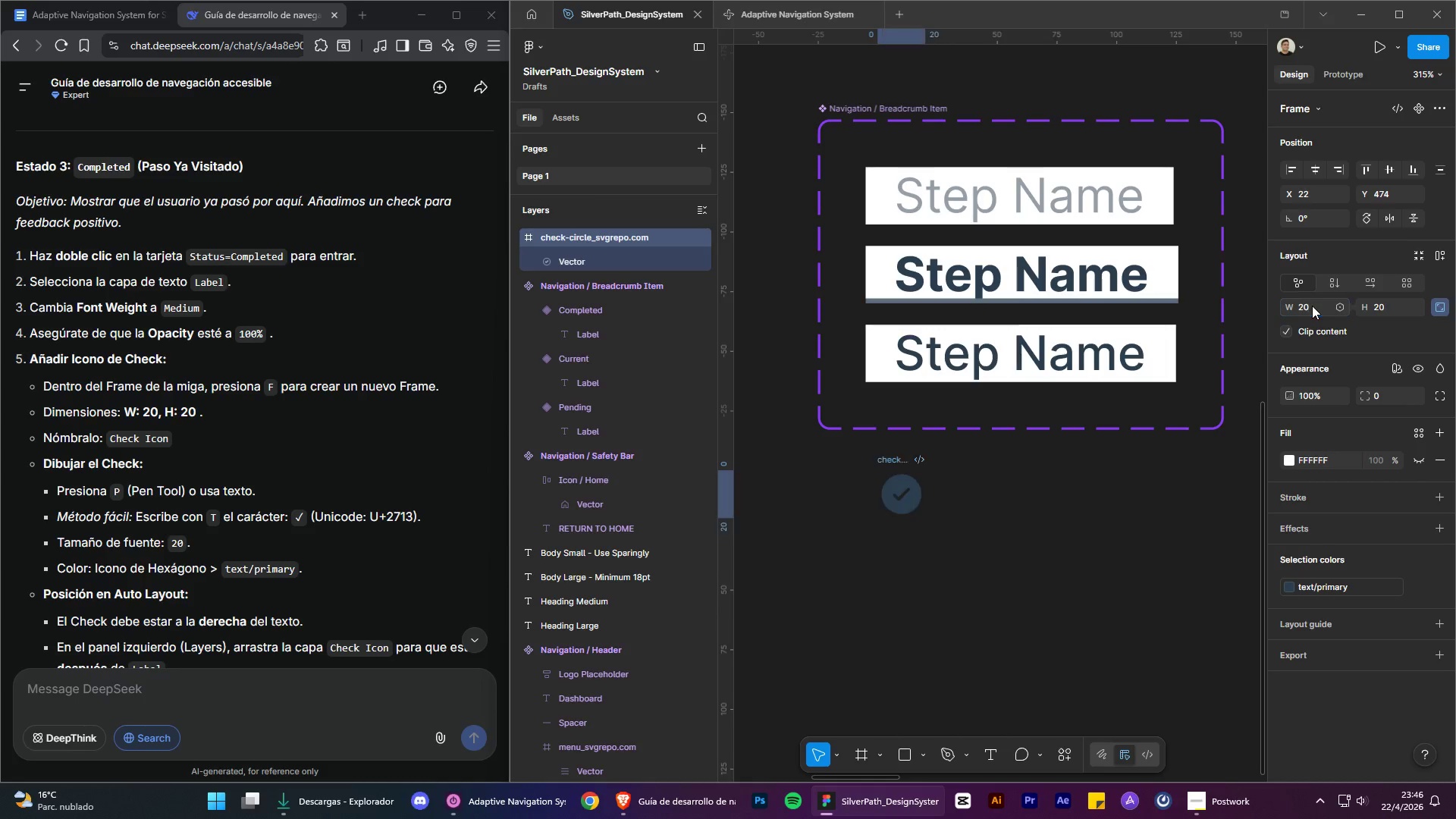 
key(Enter)
 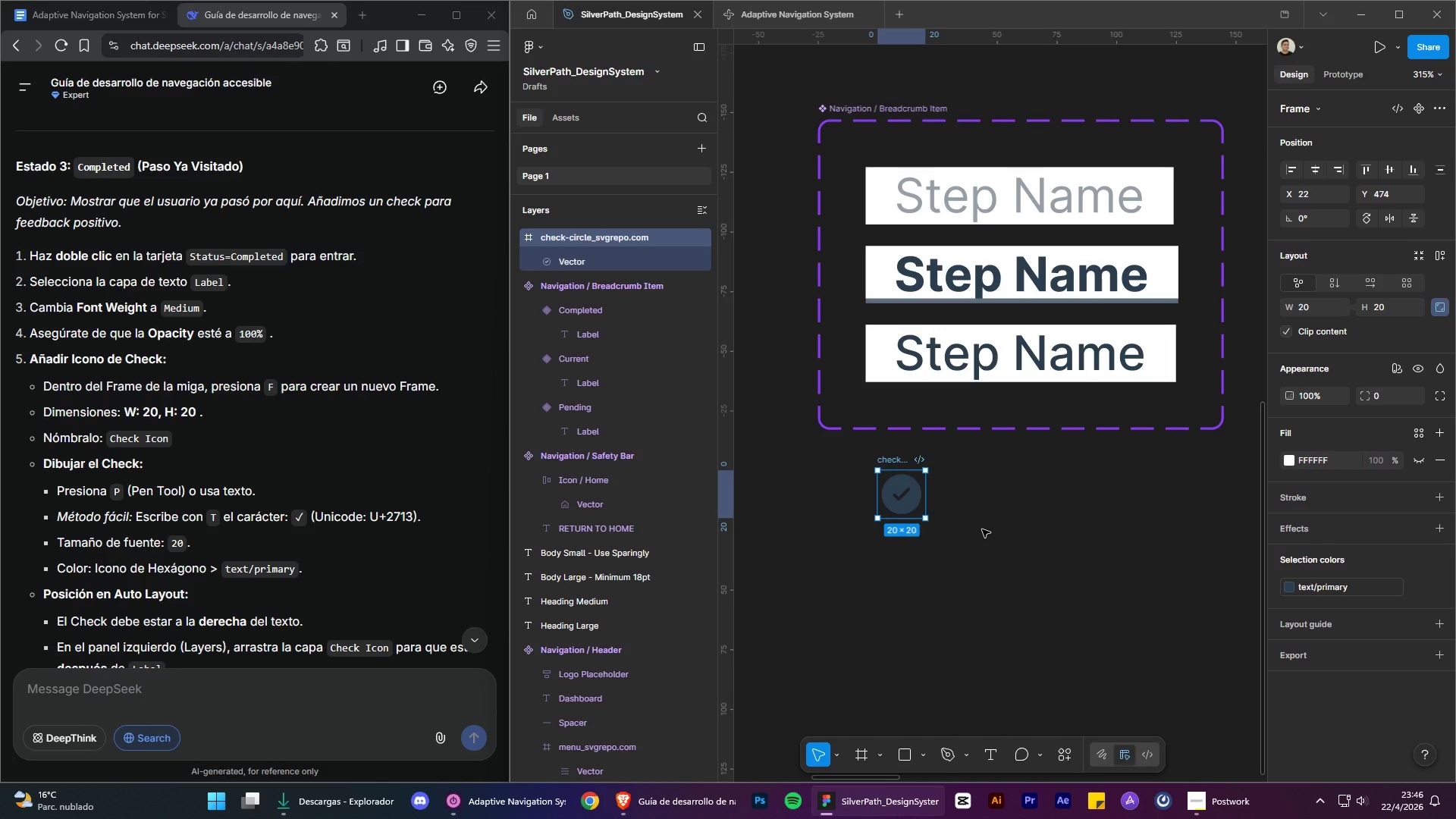 
left_click([982, 529])
 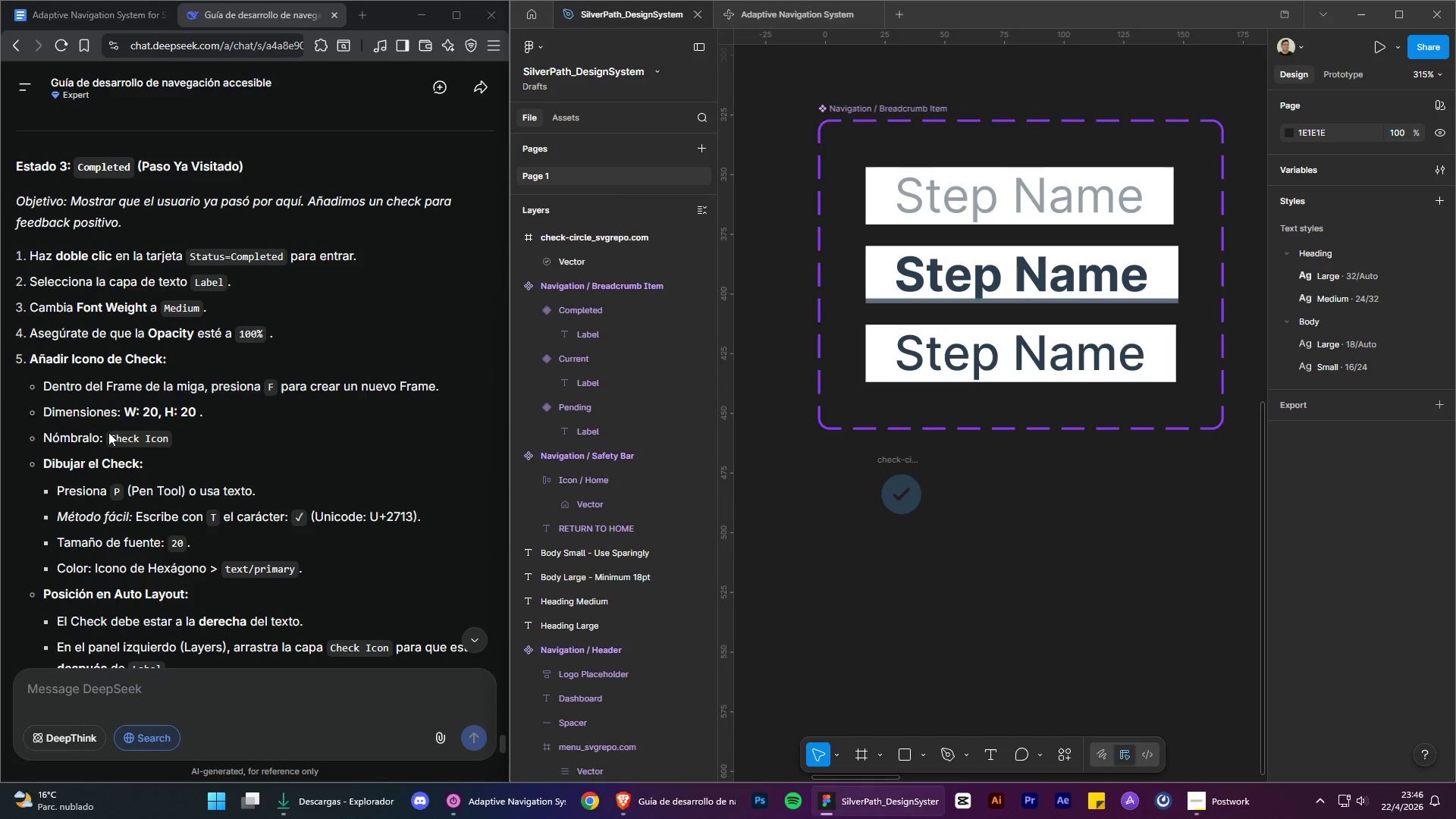 
left_click_drag(start_coordinate=[111, 435], to_coordinate=[183, 437])
 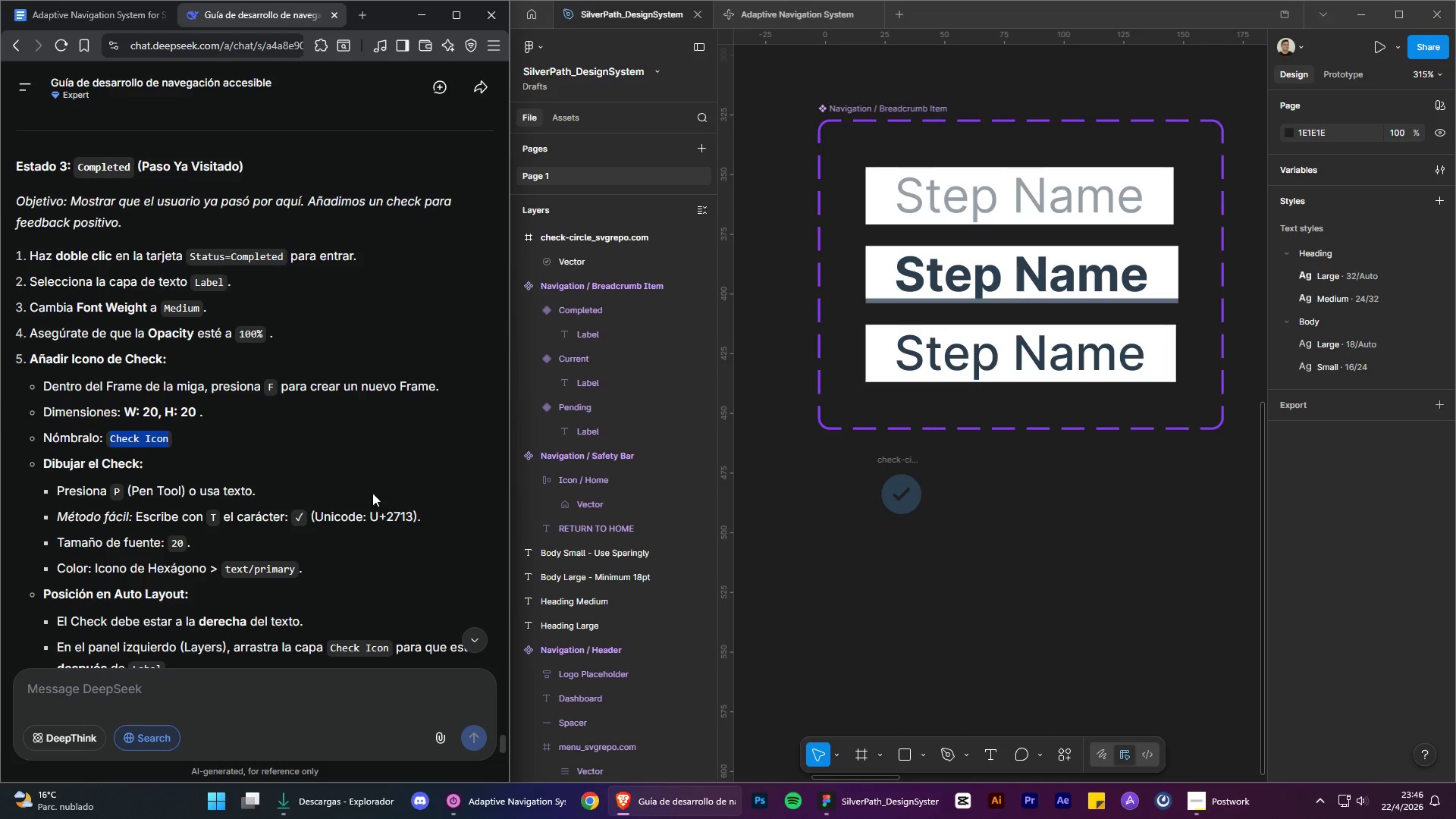 
key(Control+C)
 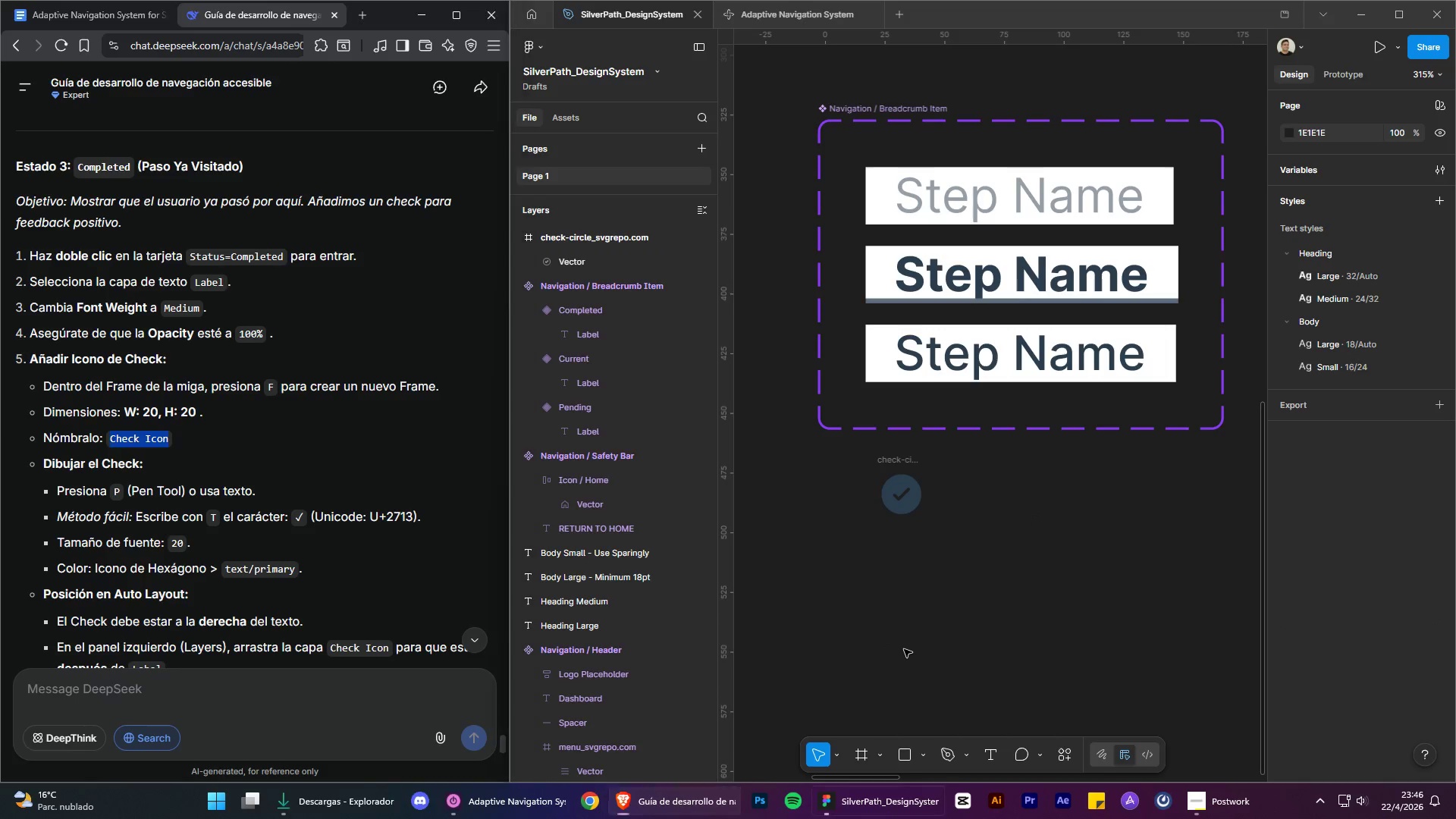 
left_click_drag(start_coordinate=[904, 649], to_coordinate=[909, 643])
 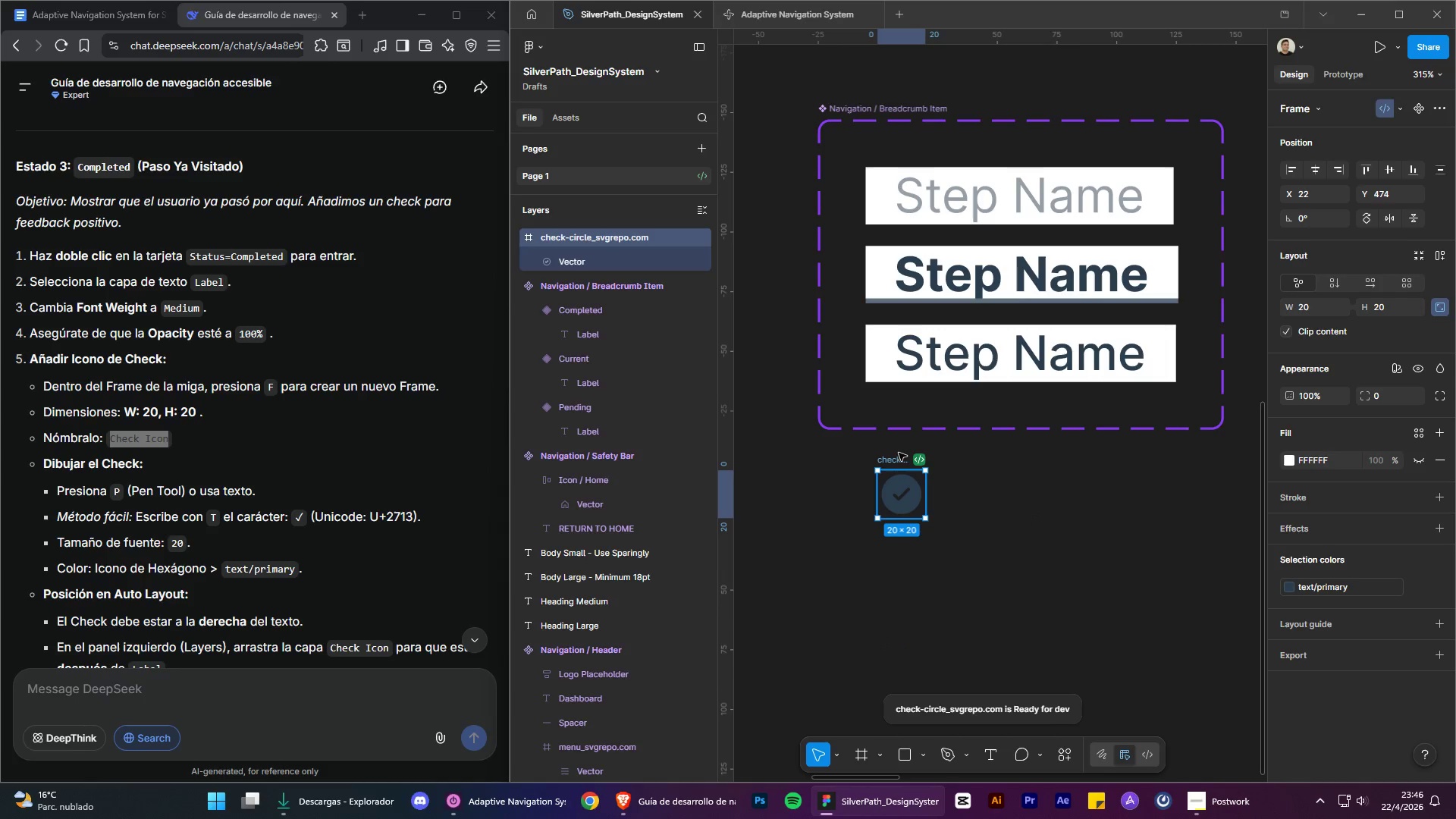 
key(Control+Z)
 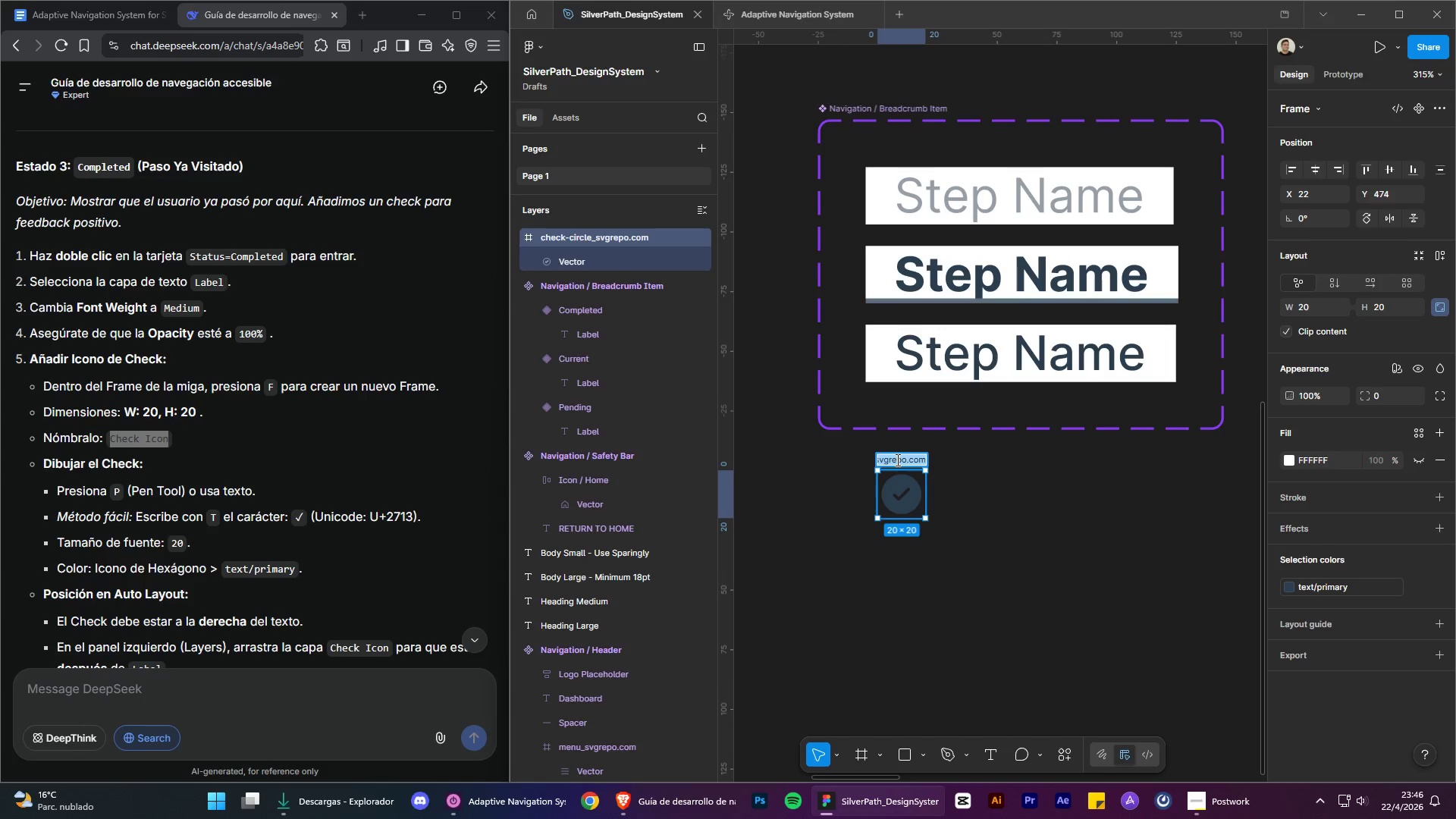 
key(Control+V)
 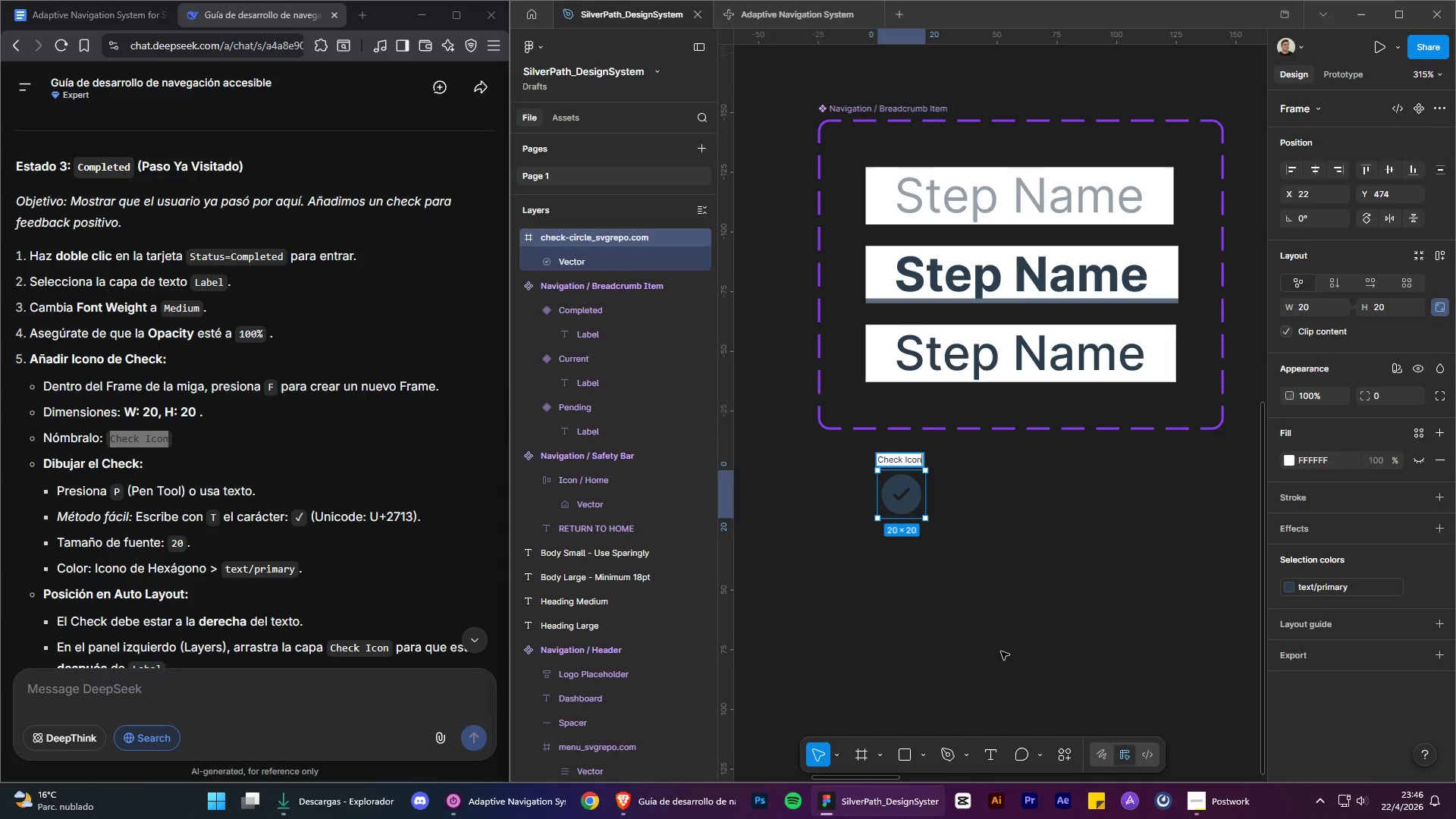 
left_click([1001, 651])
 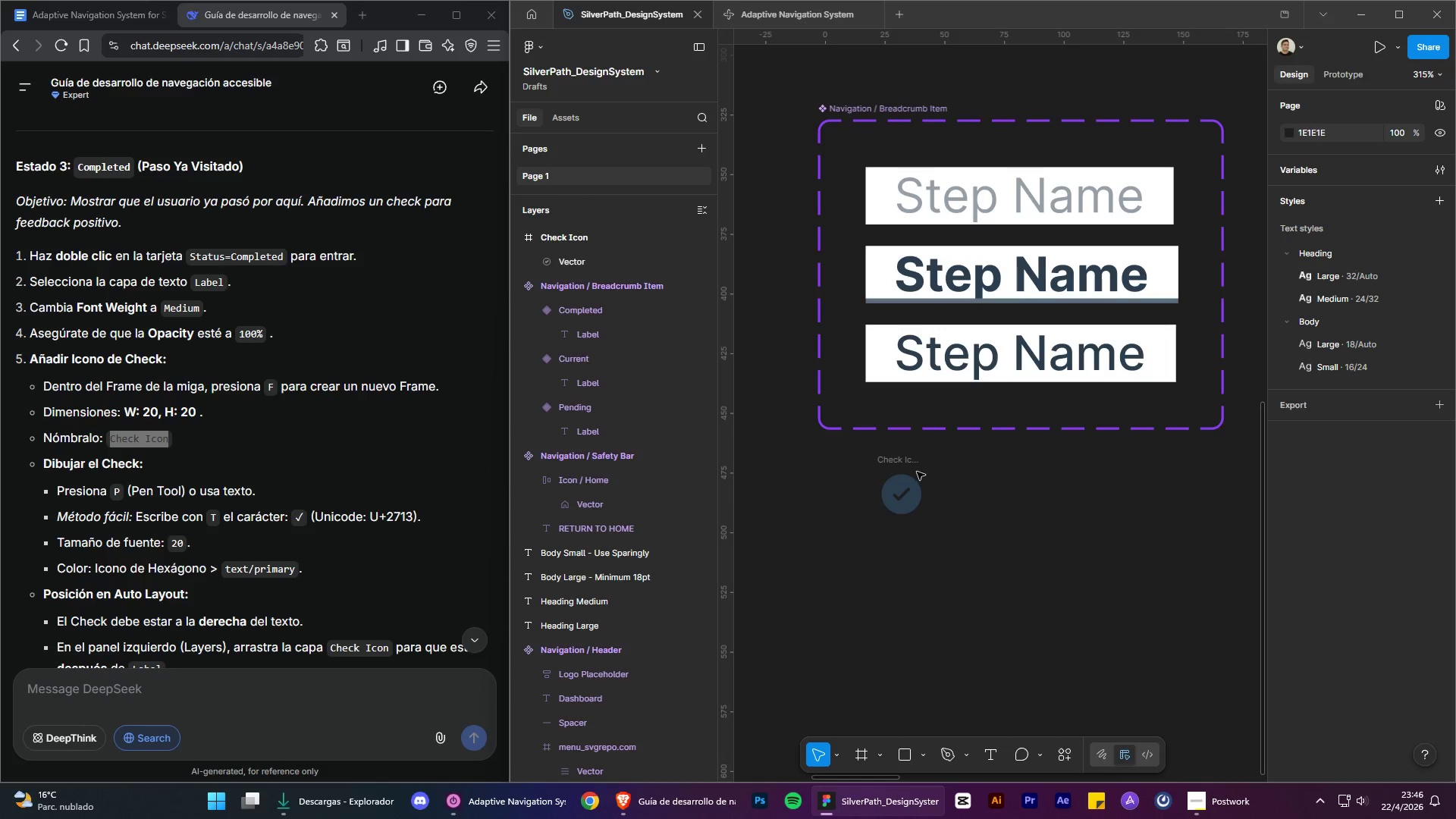 
left_click([908, 464])
 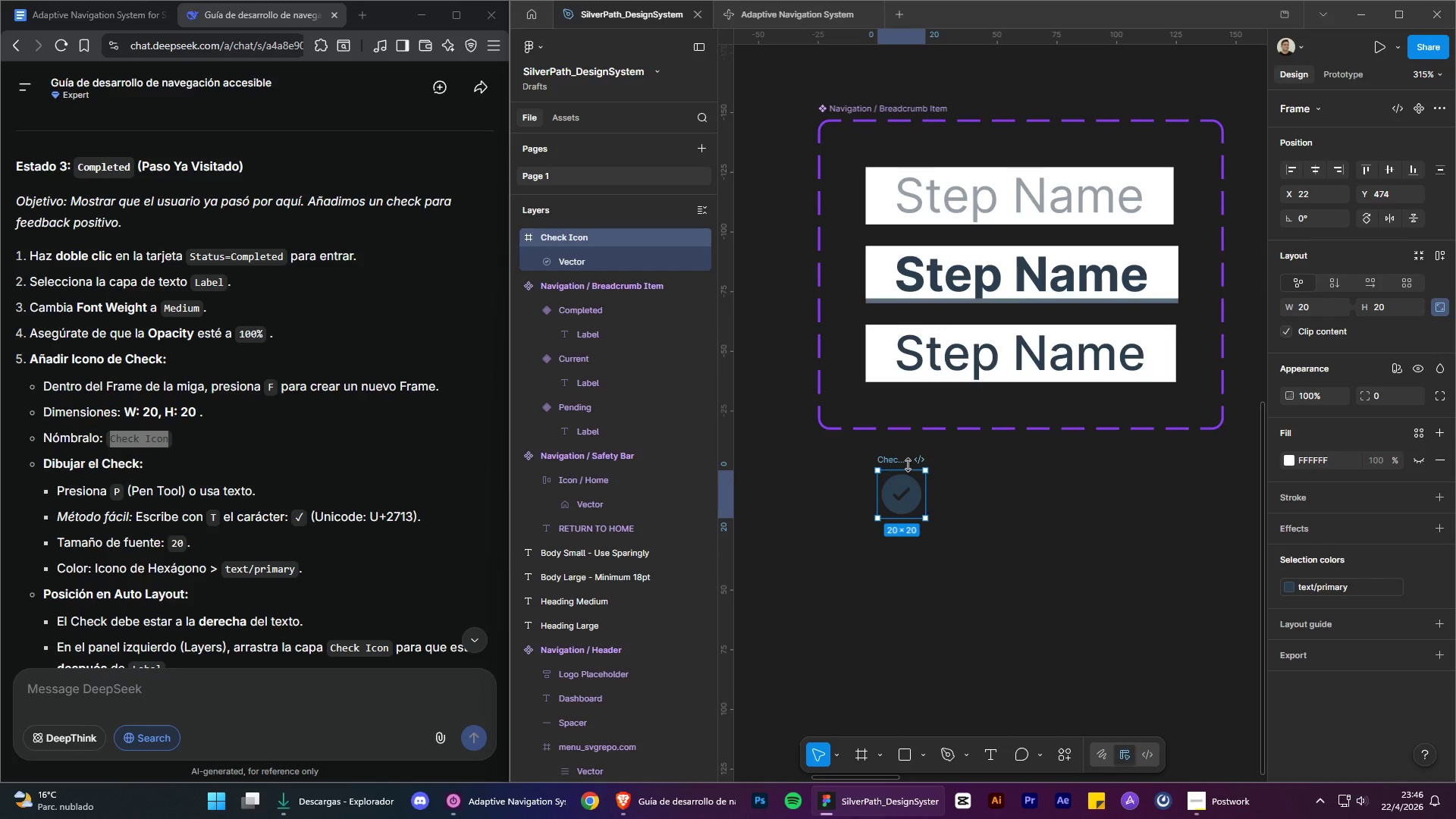 
left_click_drag(start_coordinate=[908, 465], to_coordinate=[908, 388])
 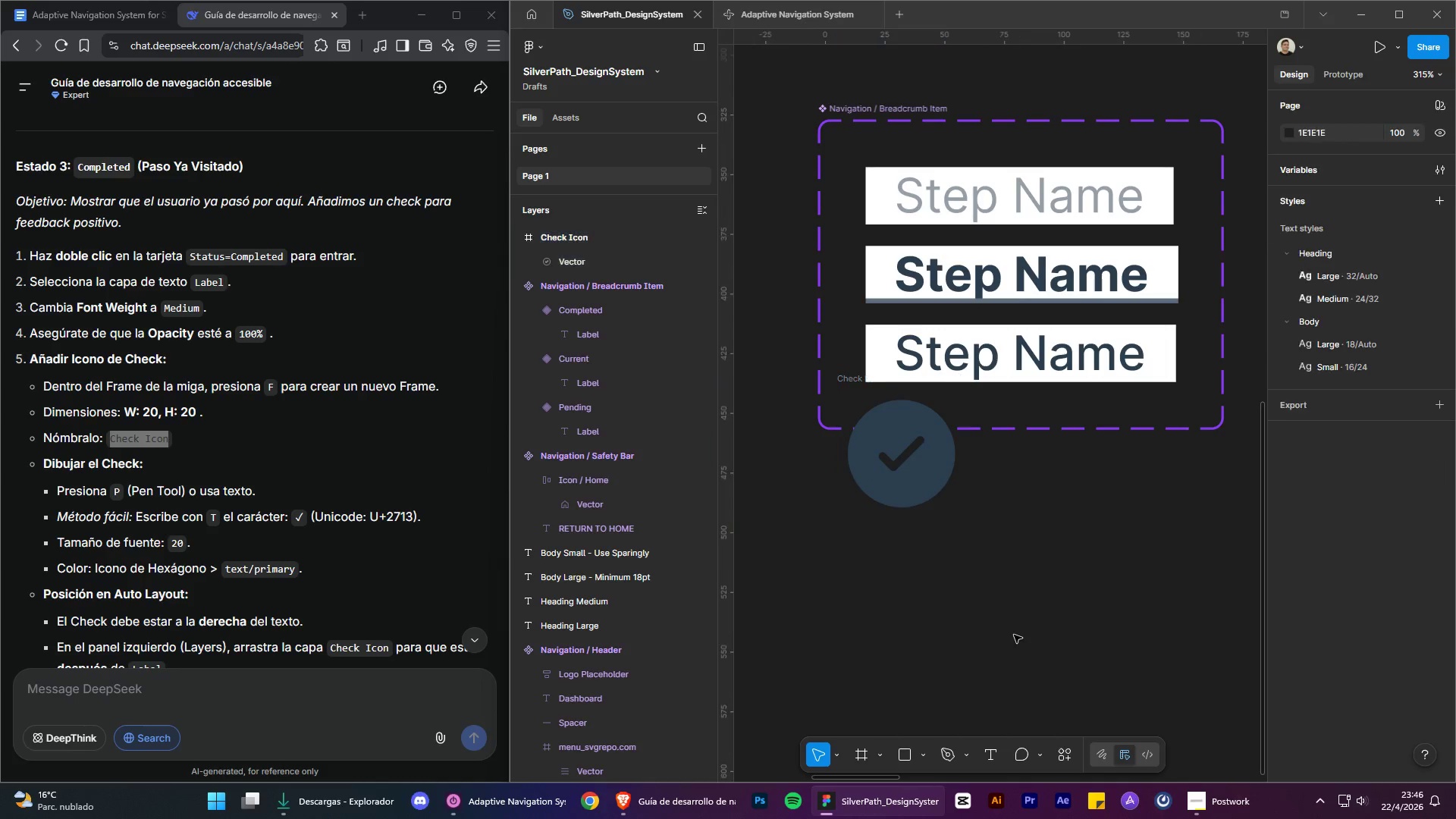 
key(Control+Z)
 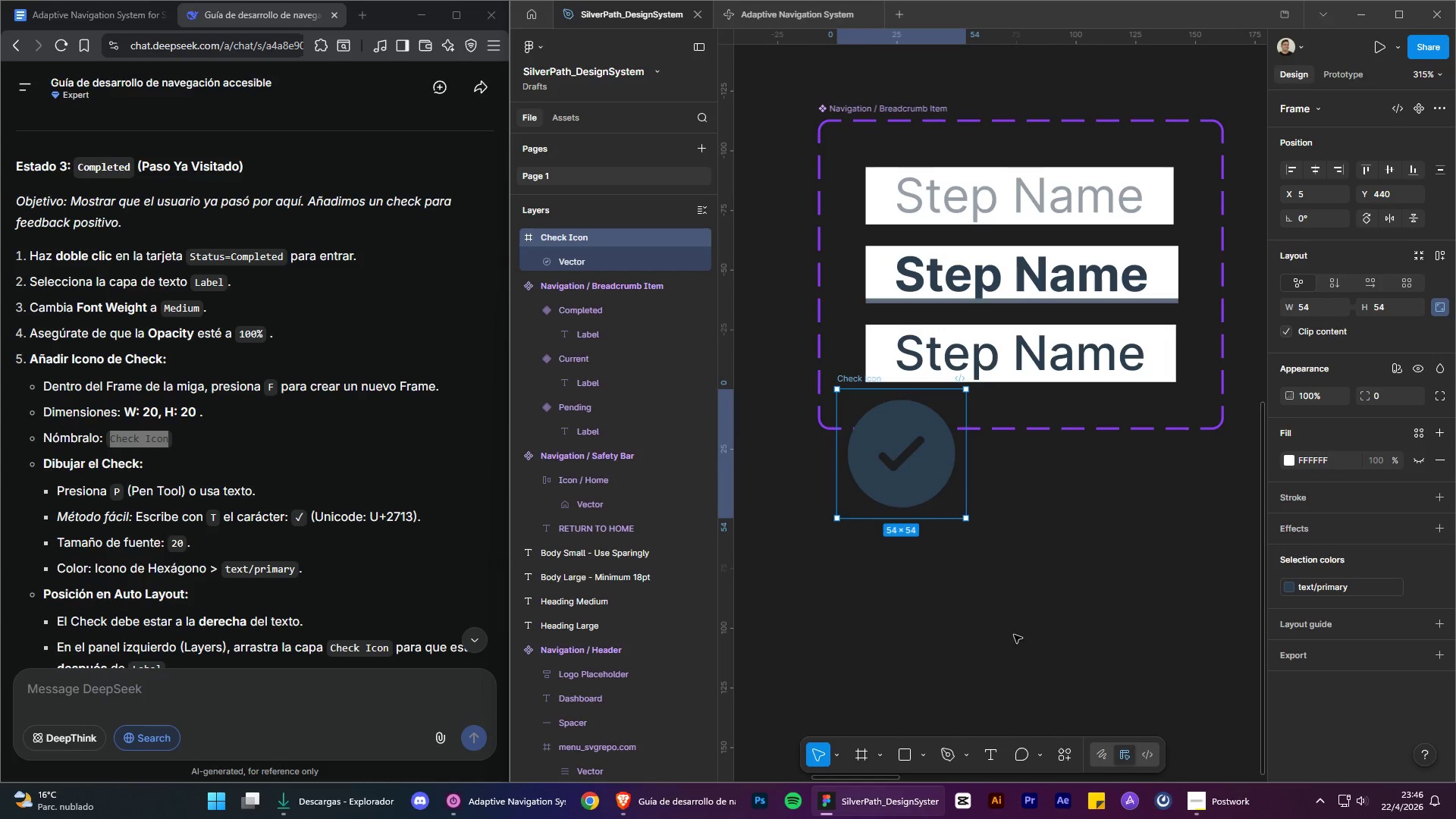 
key(Control+Z)
 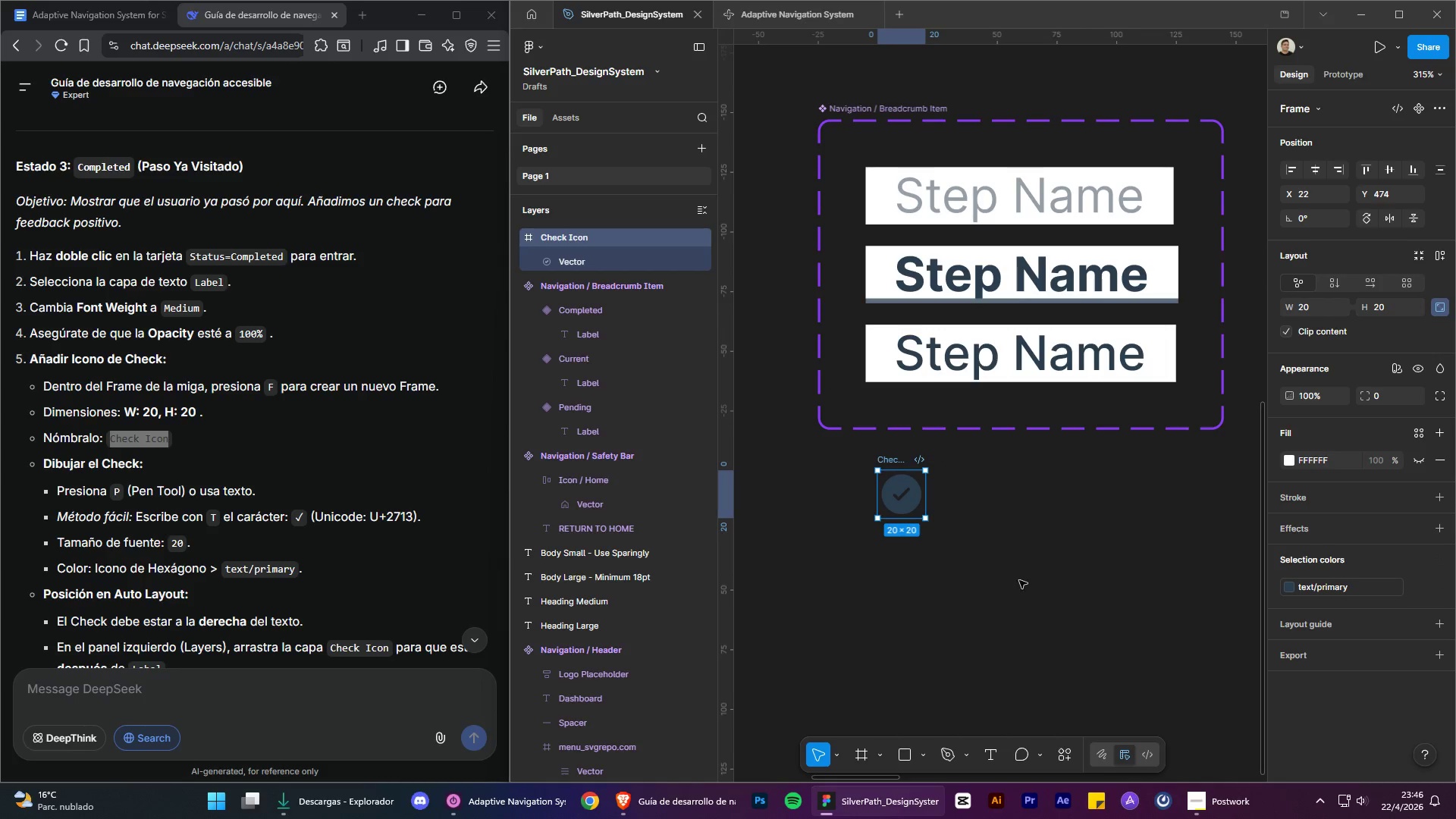 
left_click([1019, 526])
 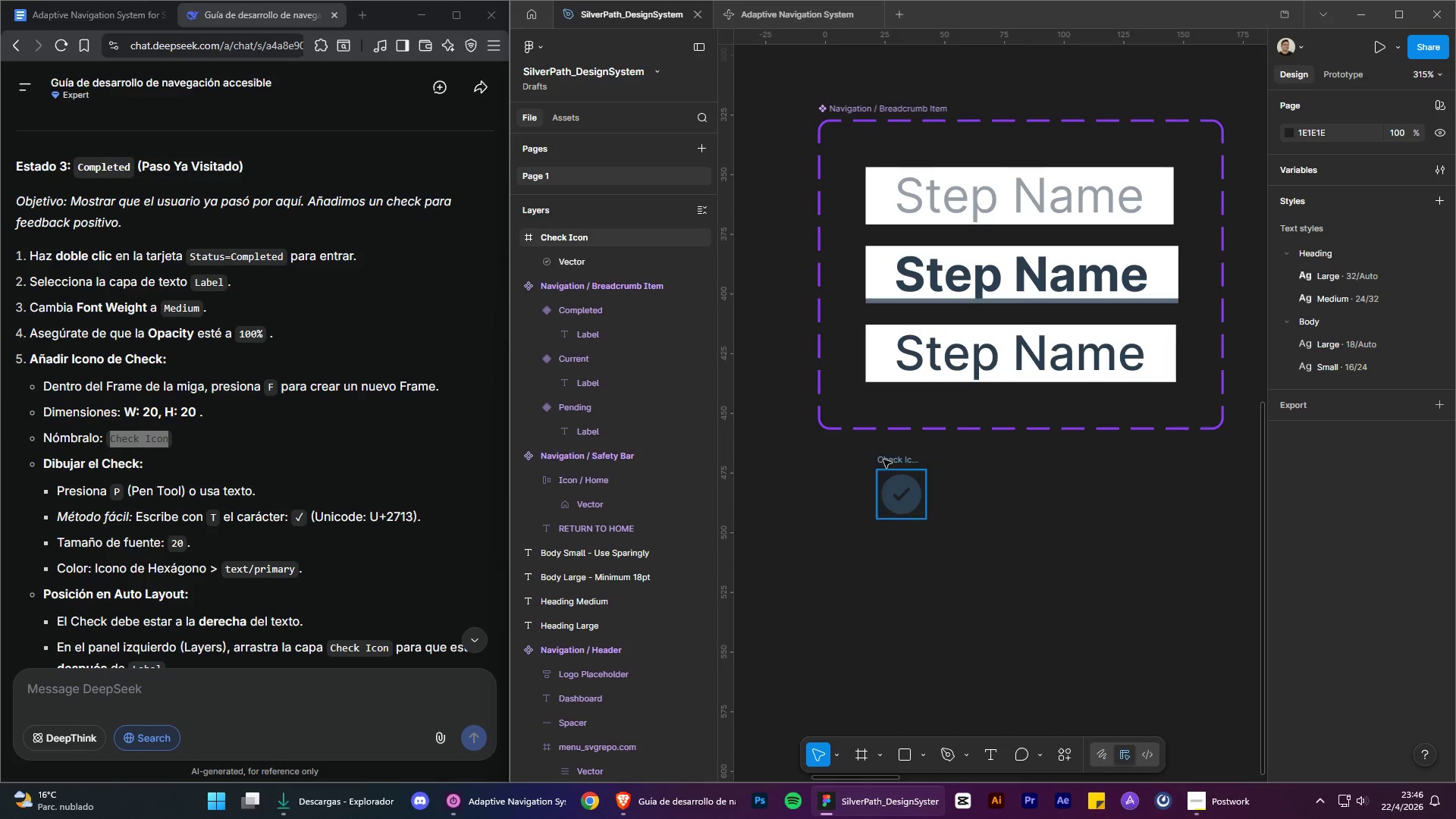 
left_click_drag(start_coordinate=[890, 460], to_coordinate=[882, 353])
 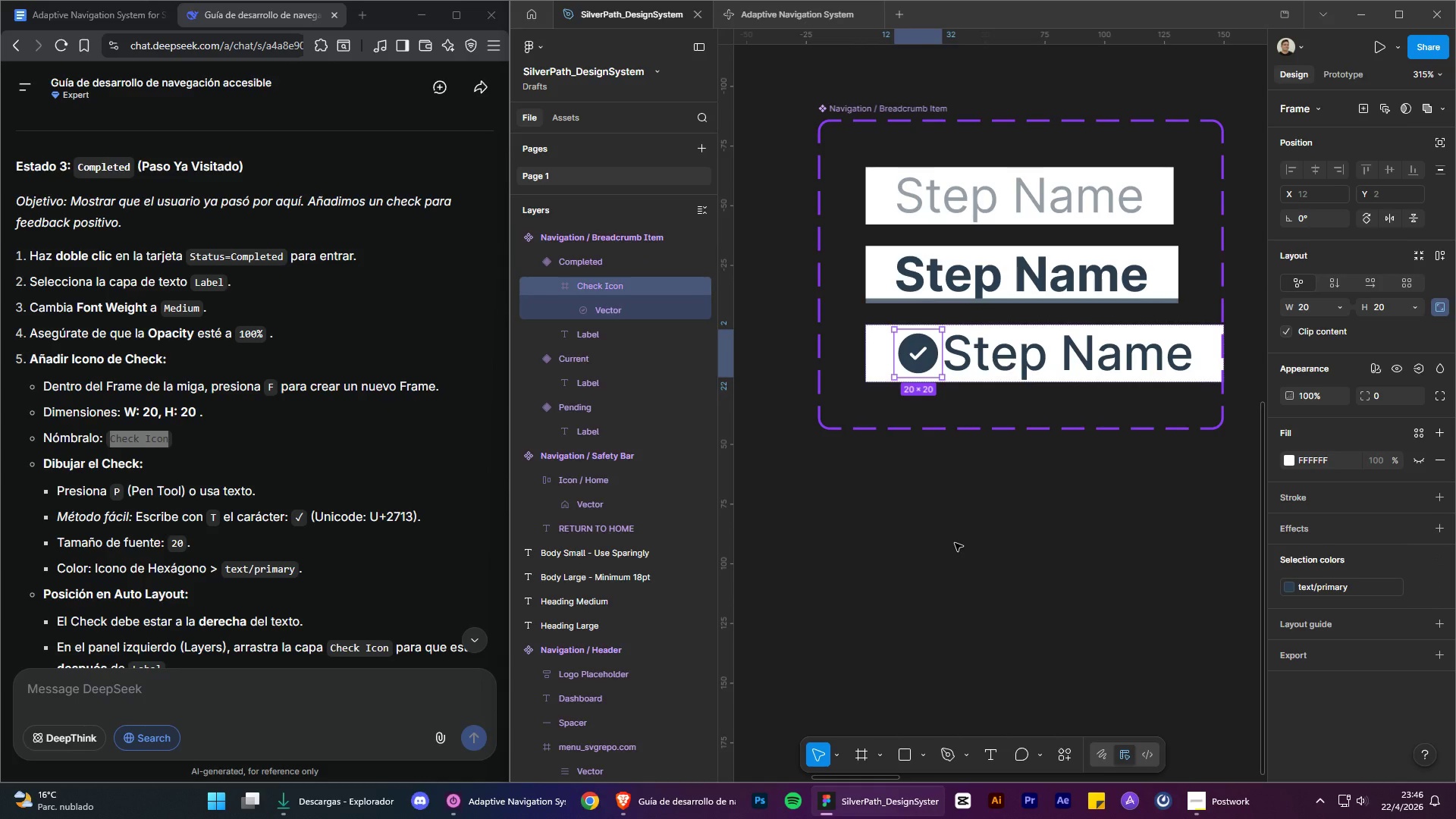 
left_click([955, 543])
 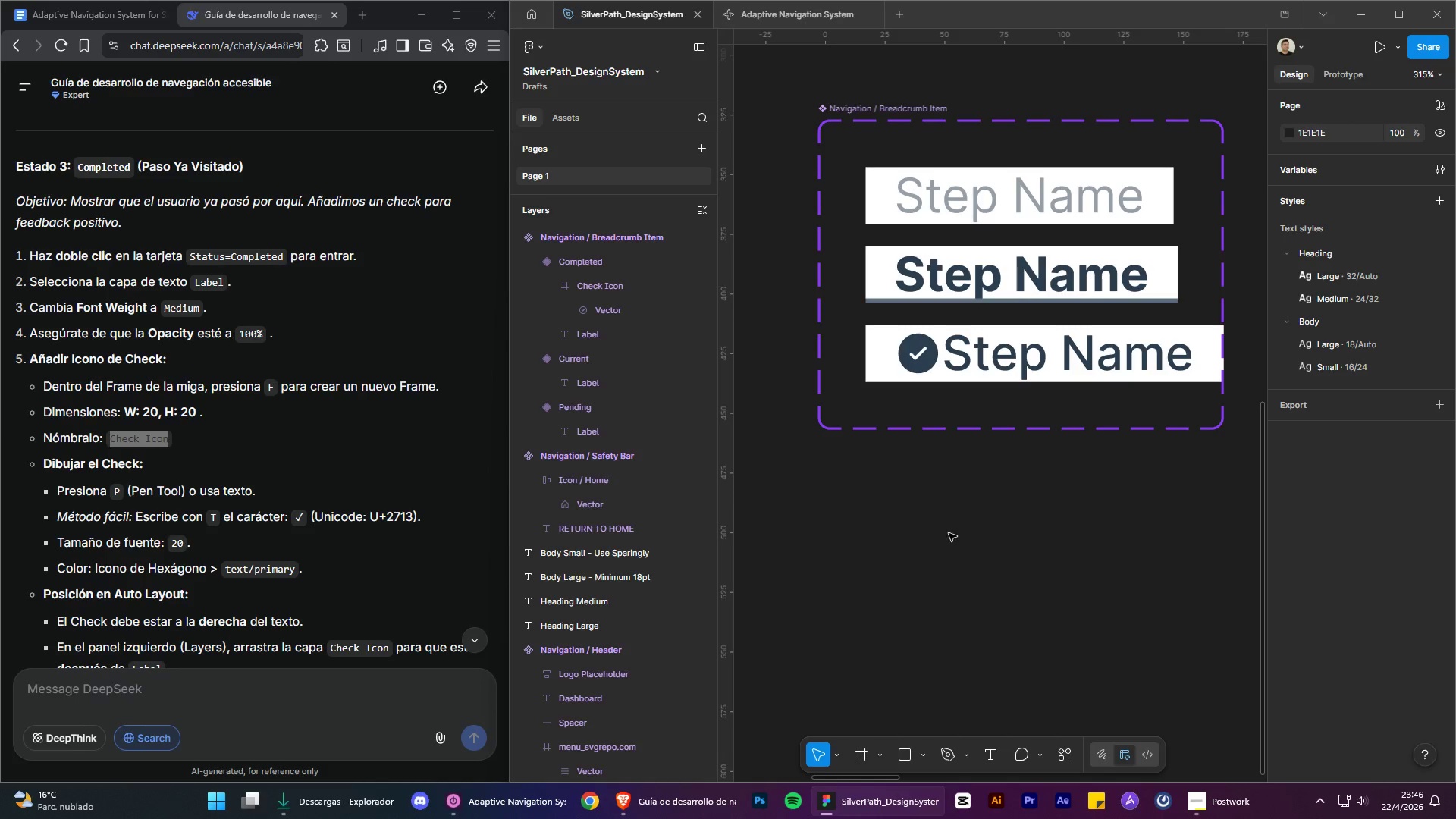 
hold_key(key=AltLeft, duration=0.56)
hold_key(key=ControlLeft, duration=0.56)
scroll: coordinate [1124, 359], scroll_direction: down, amount: 3.0
 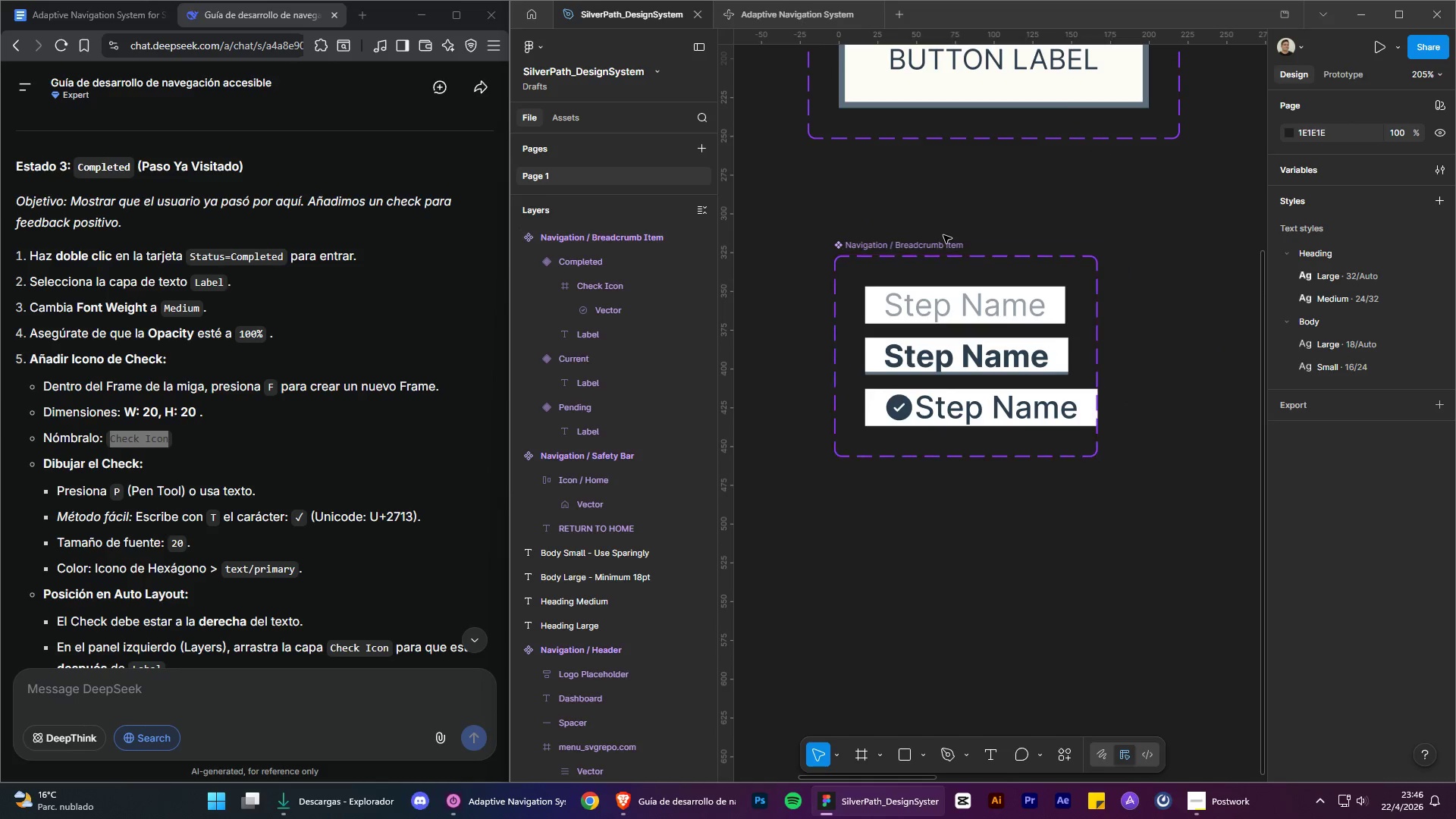 
left_click([937, 249])
 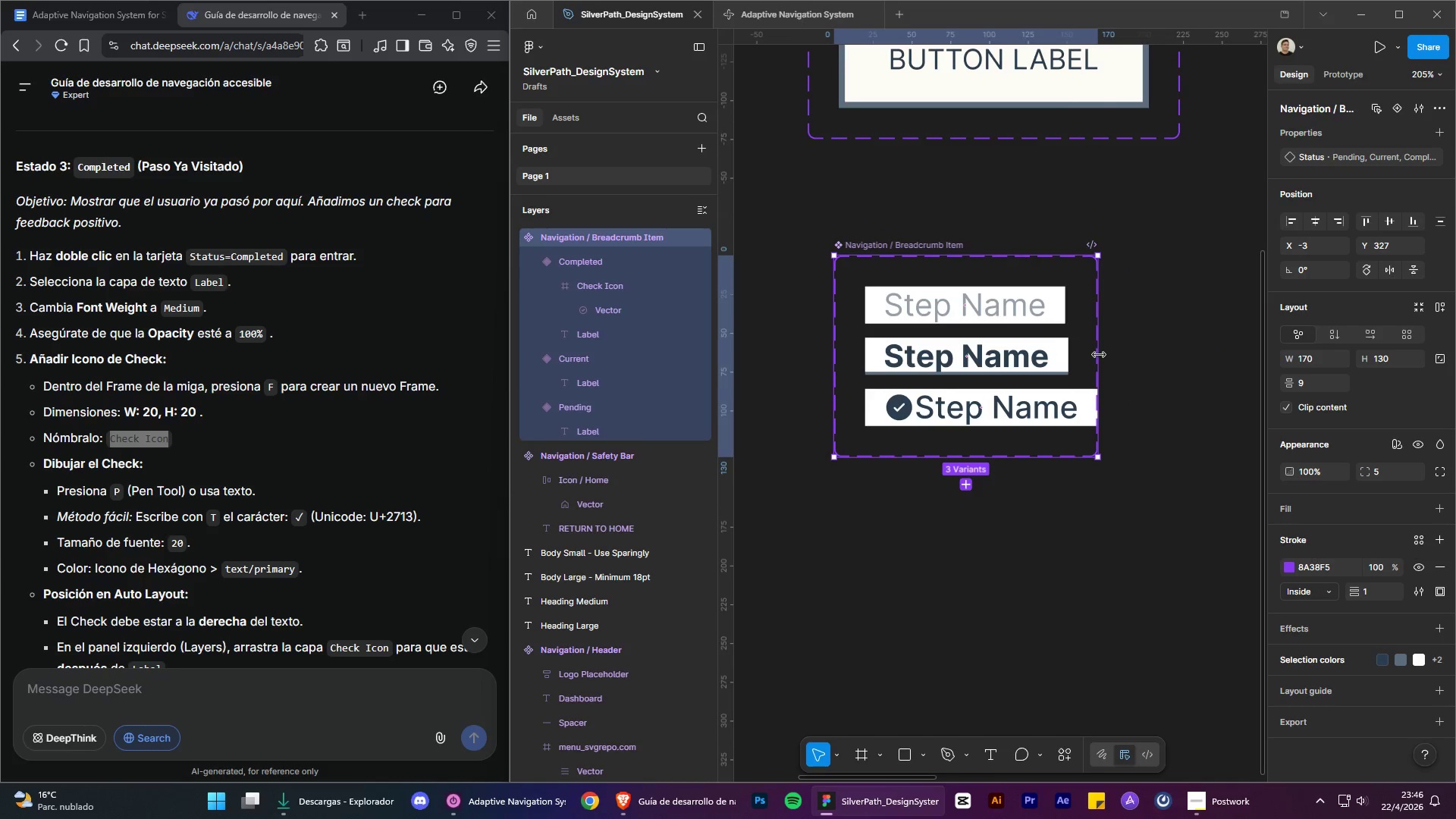 
left_click_drag(start_coordinate=[1098, 355], to_coordinate=[1122, 362])
 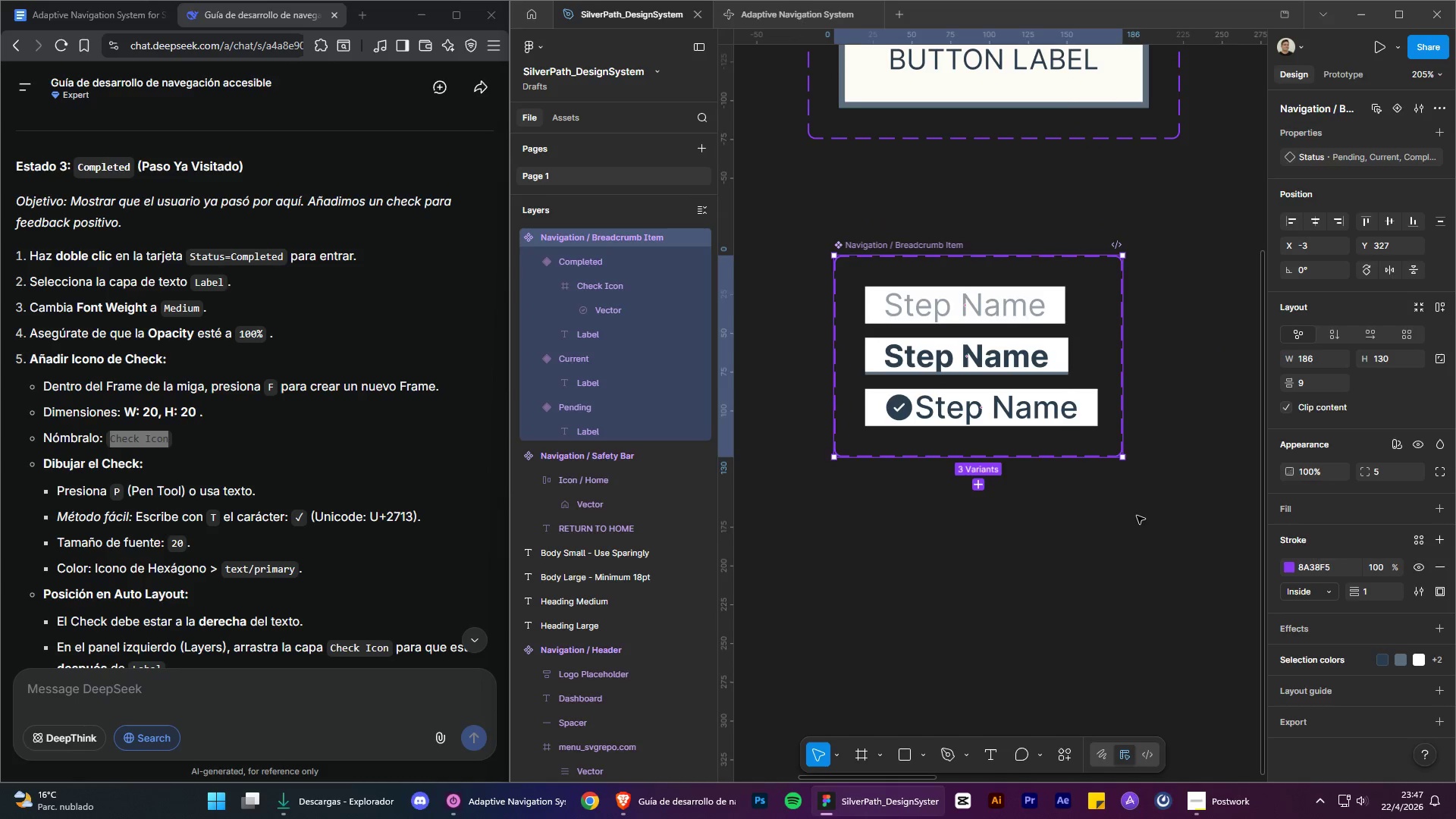 
left_click([1137, 519])
 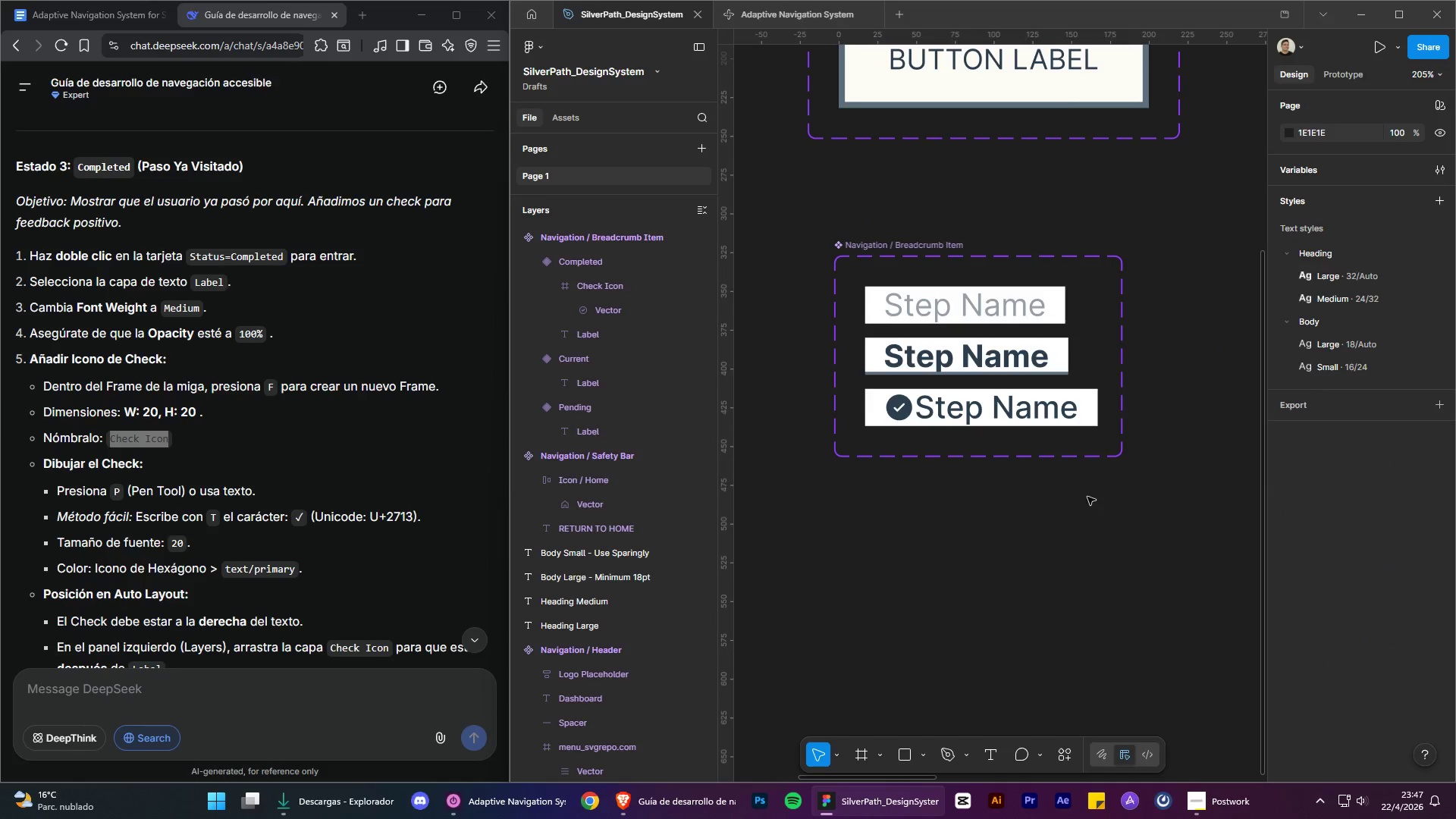 
hold_key(key=ControlLeft, duration=0.45)
hold_key(key=AltLeft, duration=0.42)
scroll: coordinate [864, 352], scroll_direction: up, amount: 3.0
 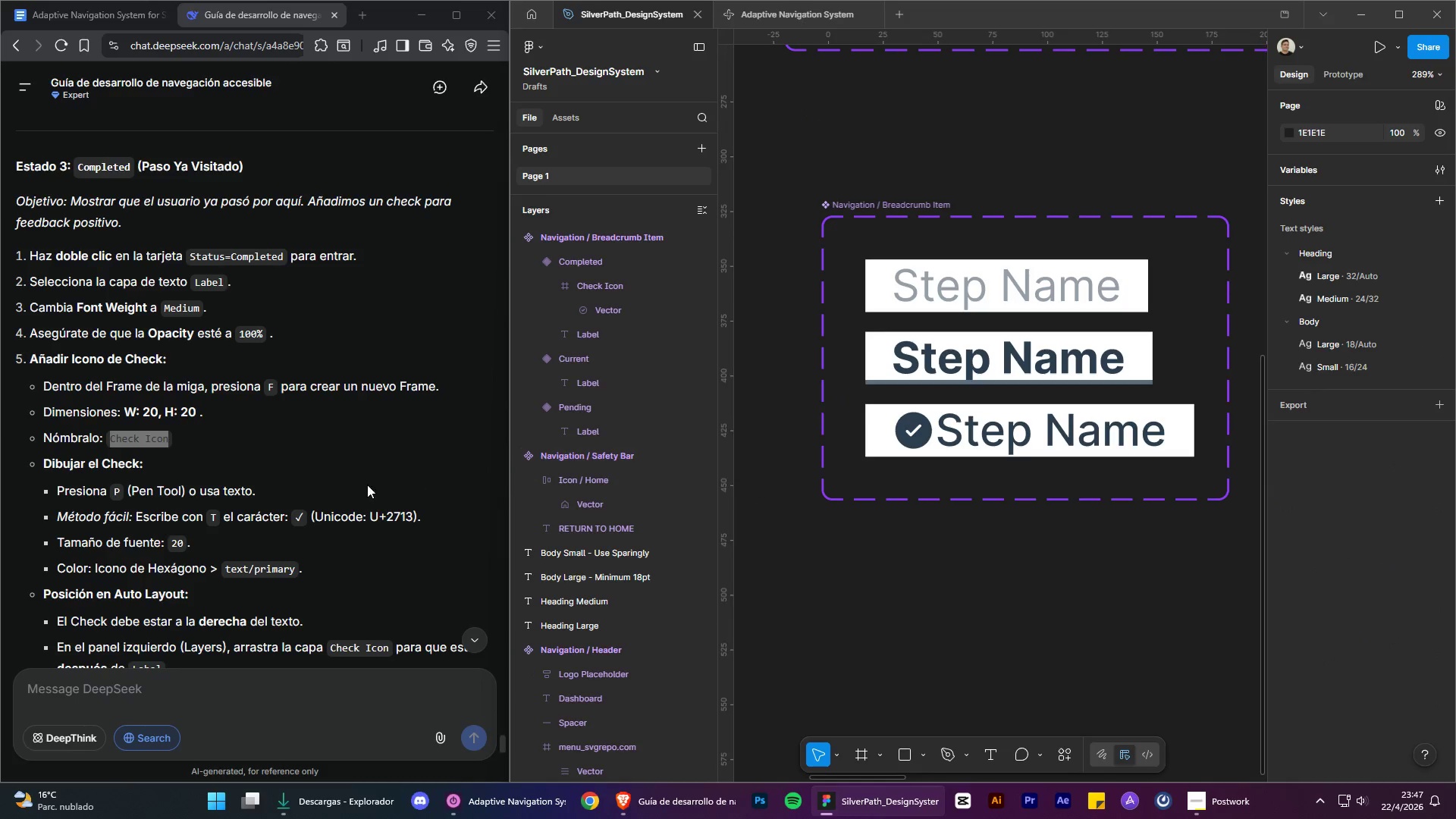 
scroll: coordinate [344, 475], scroll_direction: down, amount: 4.0
 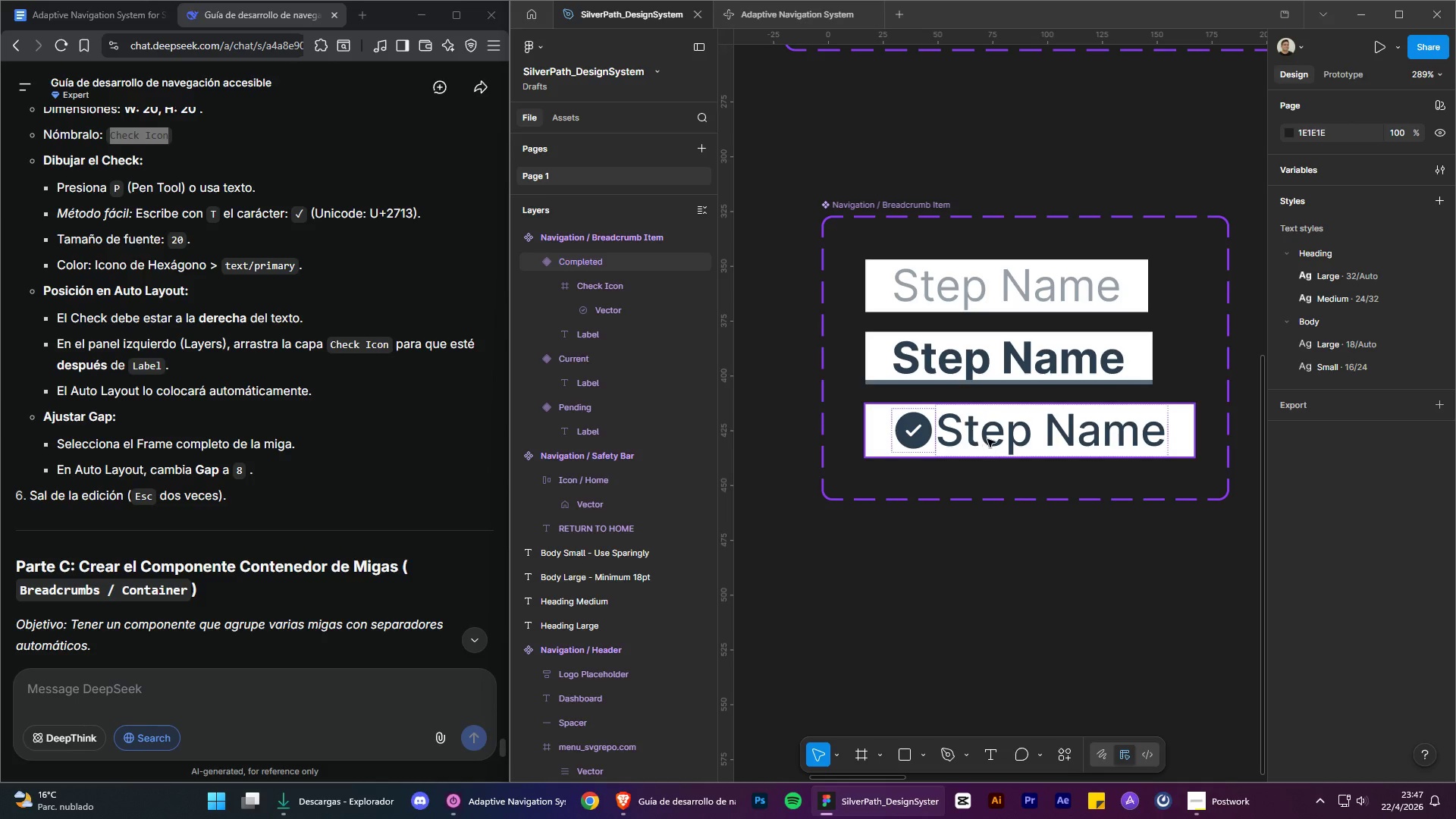 
wait(17.69)
 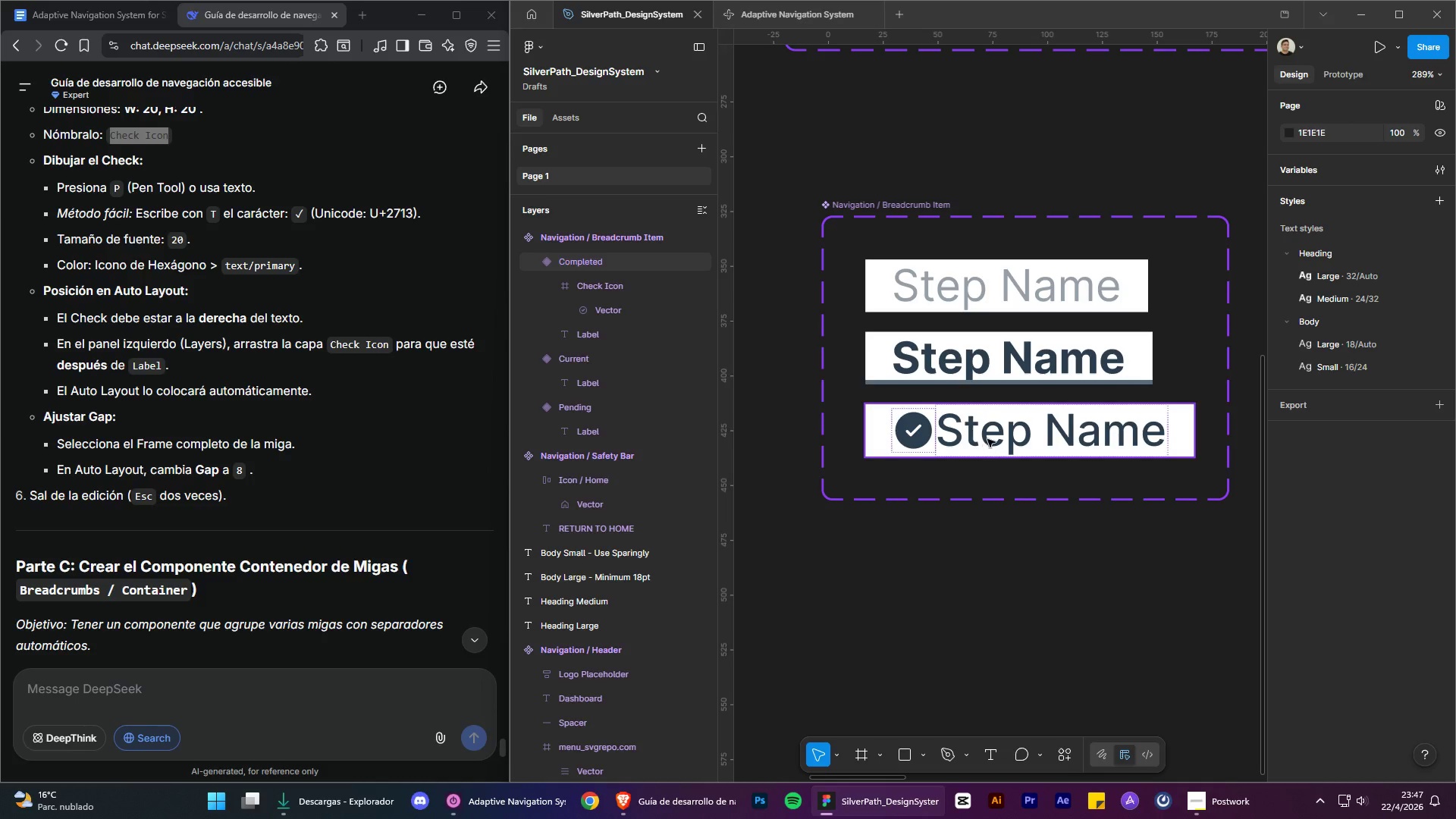 
double_click([1010, 300])
 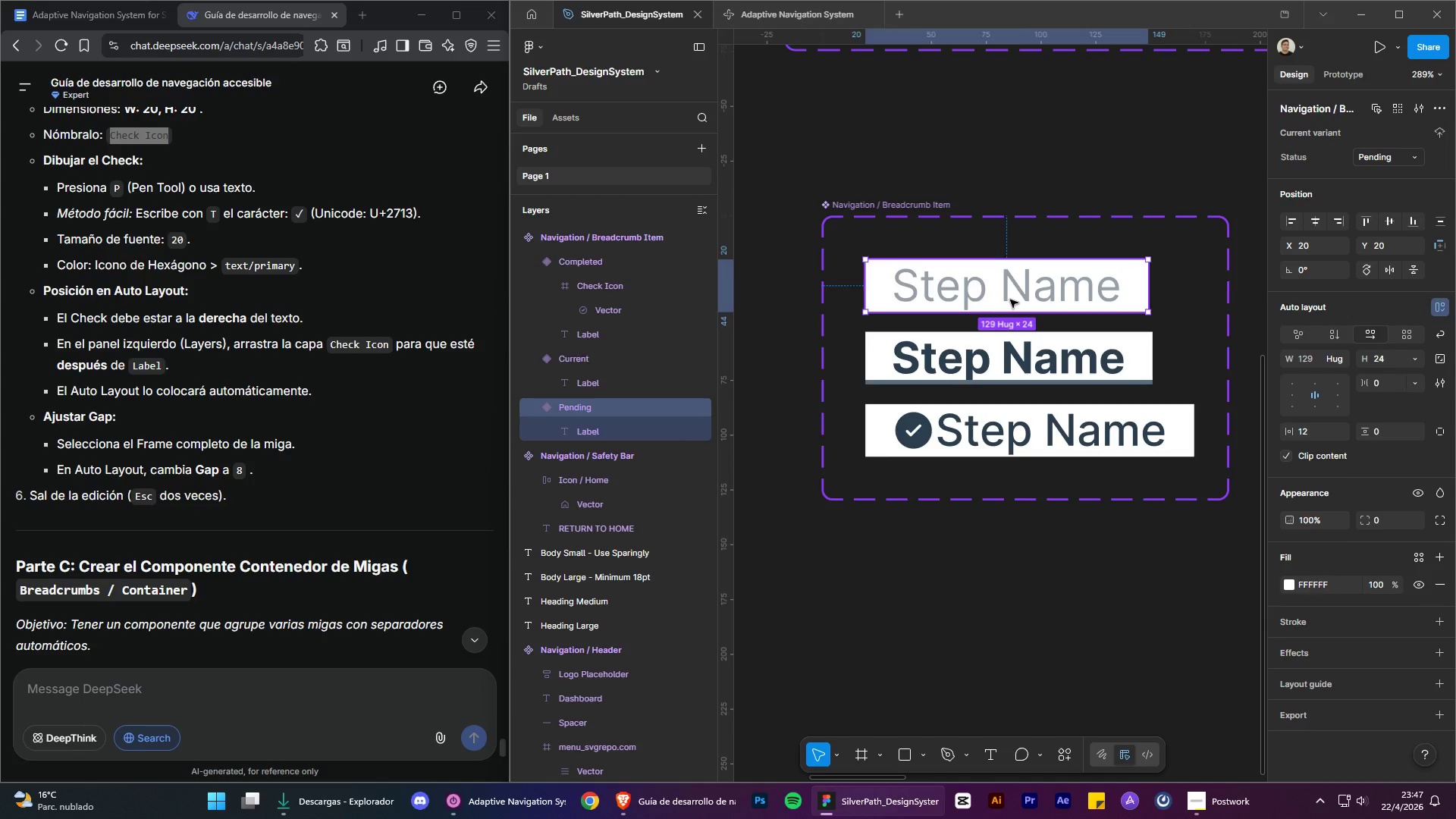 
triple_click([1010, 300])
 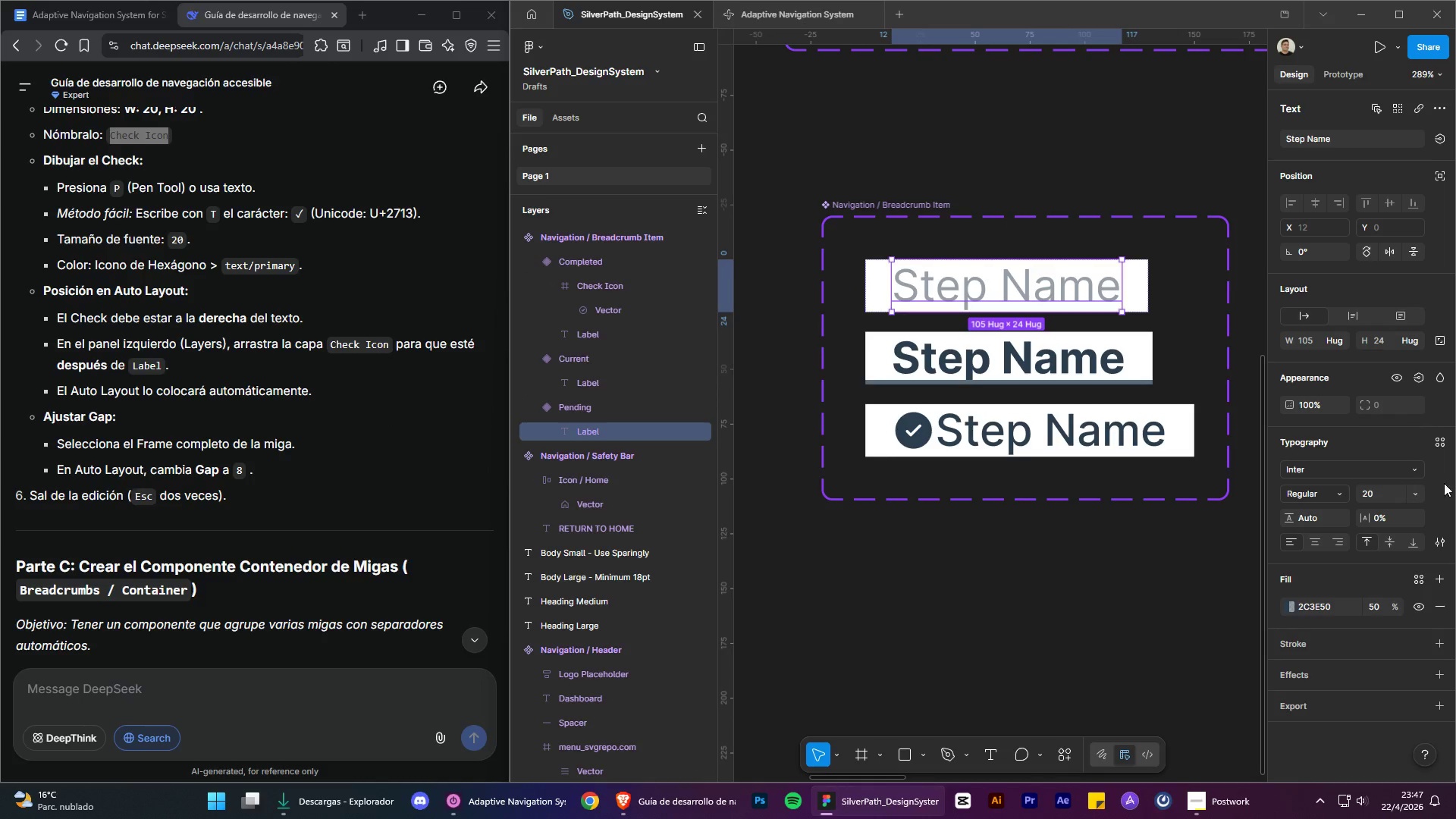 
left_click([1417, 491])
 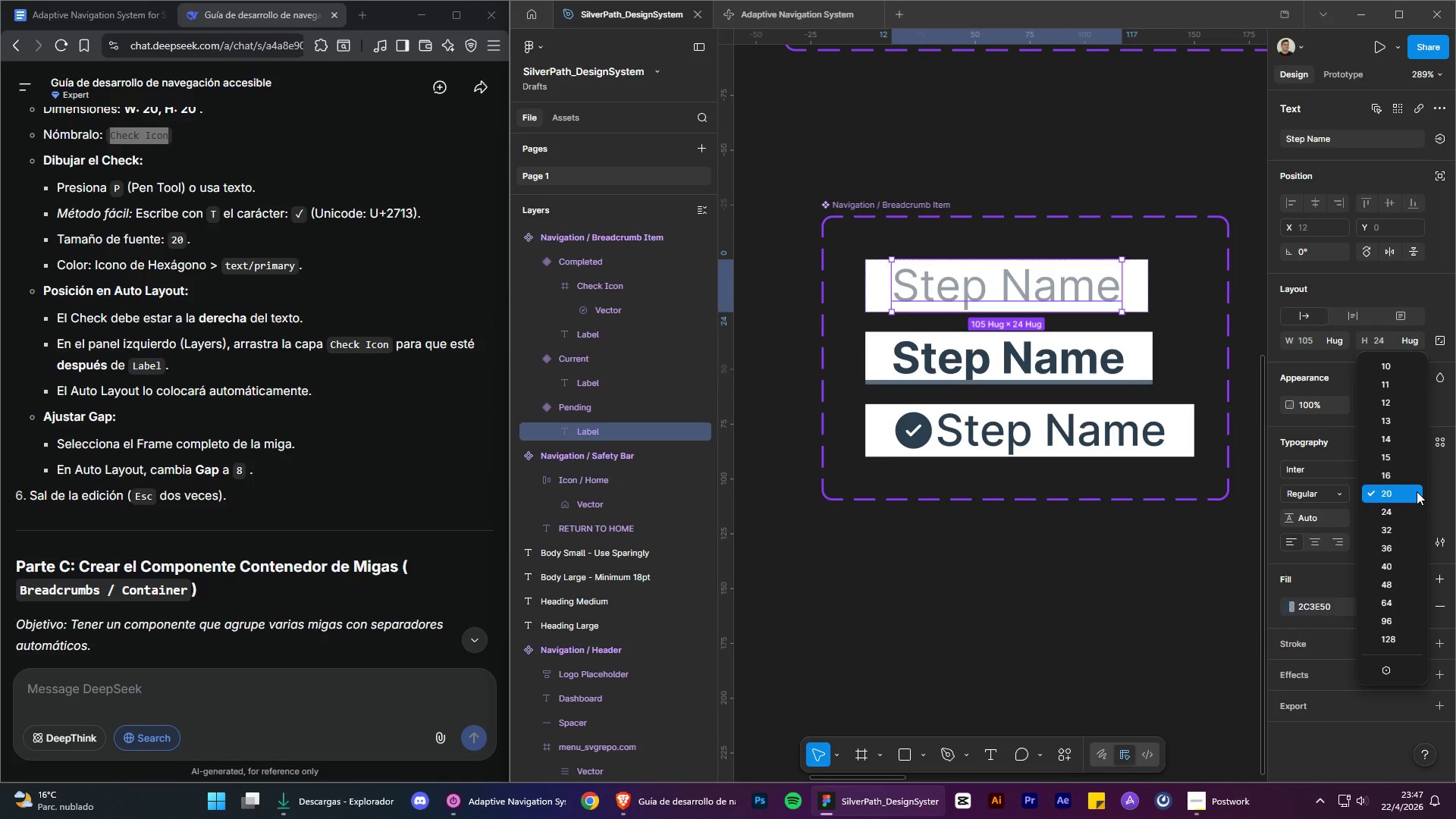 
left_click([1417, 491])
 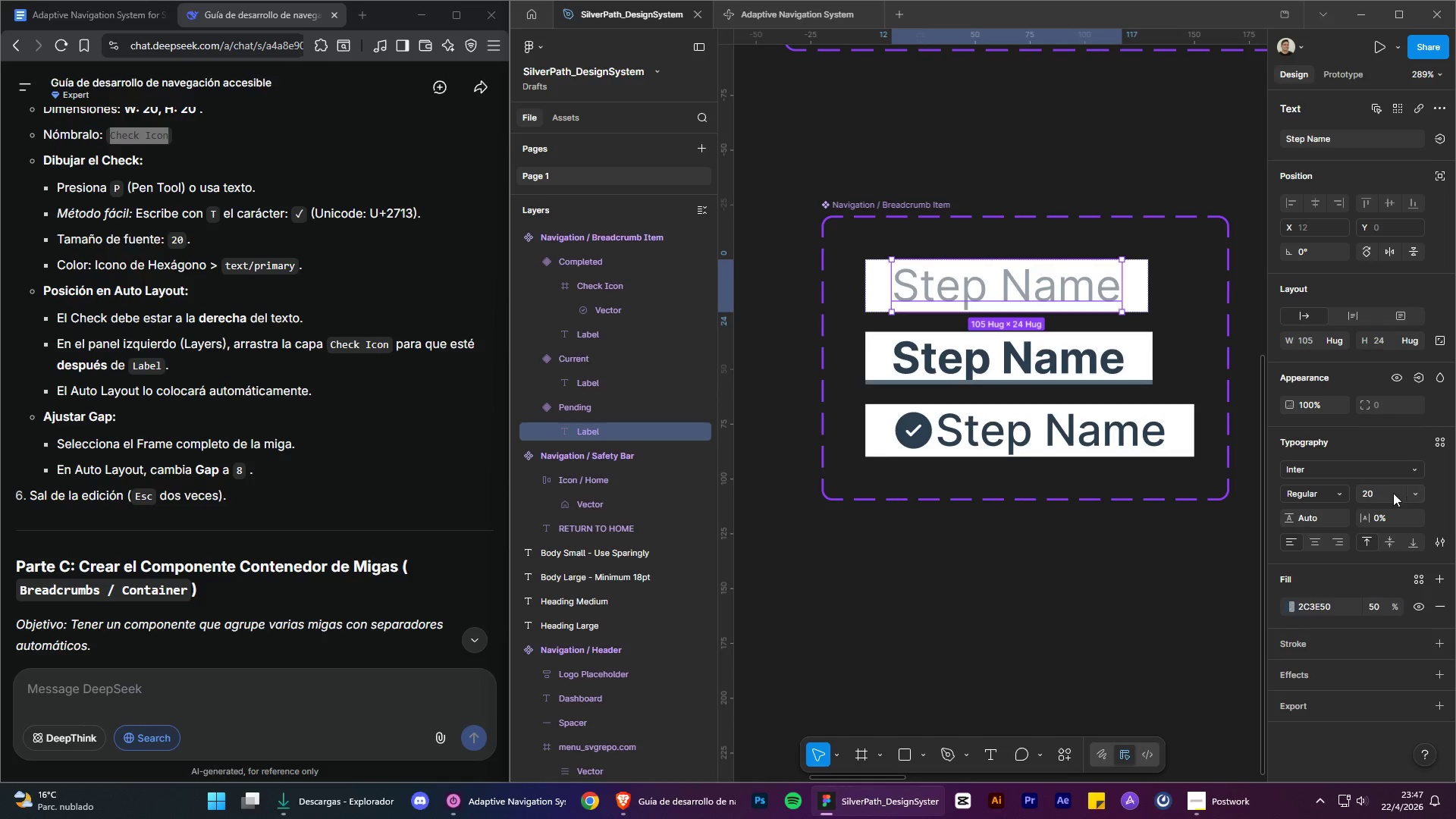 
left_click([1382, 492])
 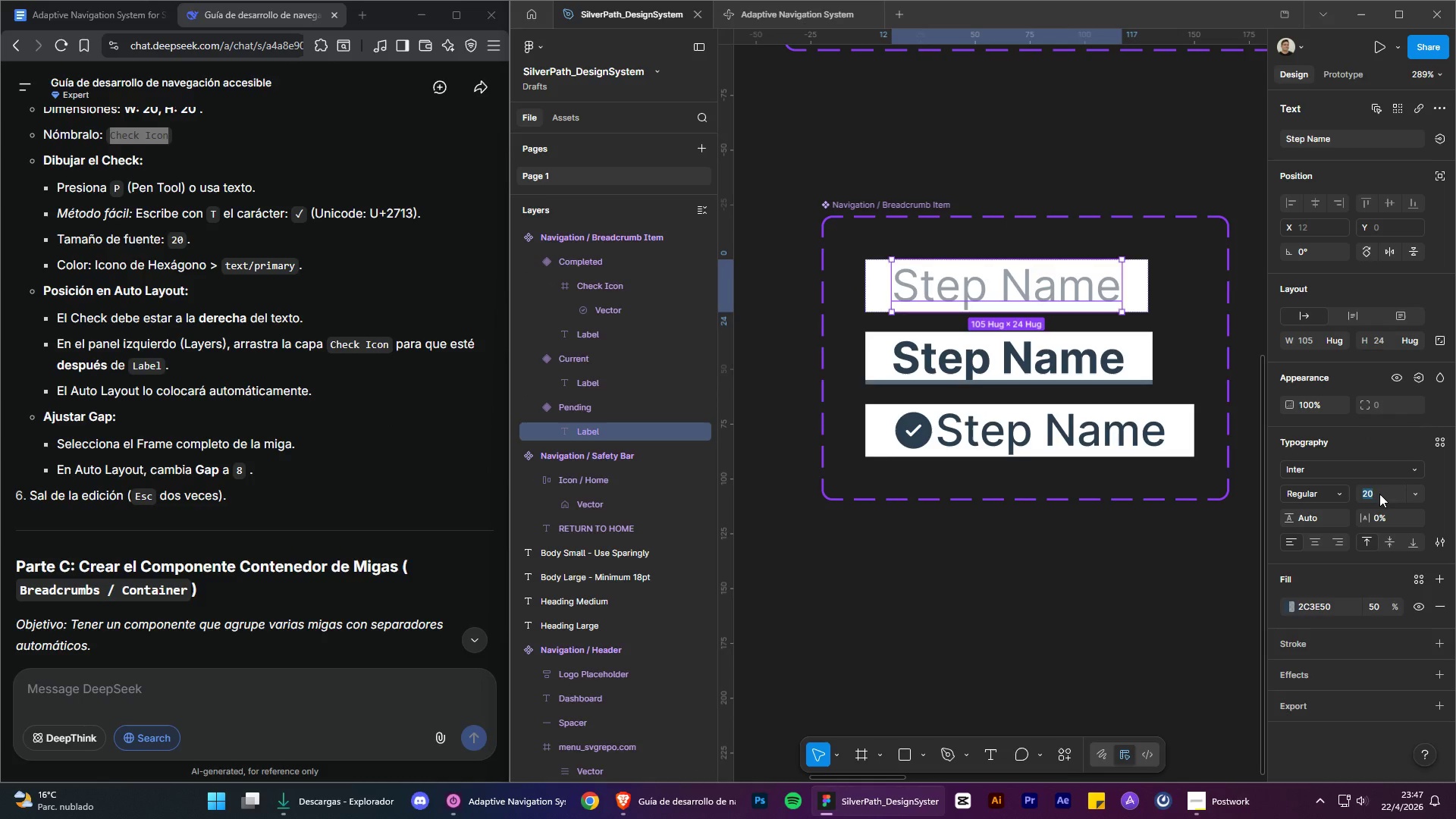 
type(18)
 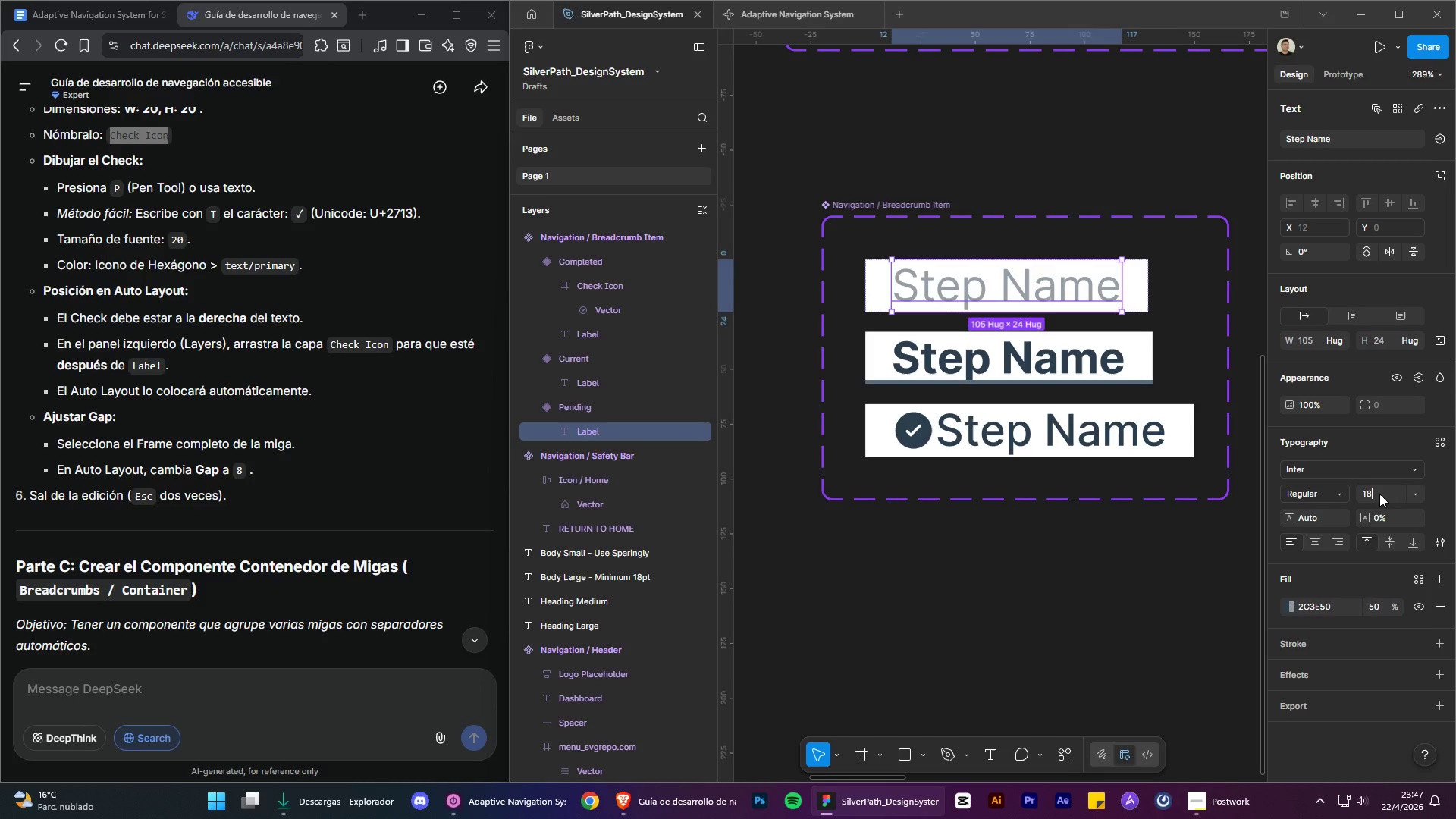 
key(Enter)
 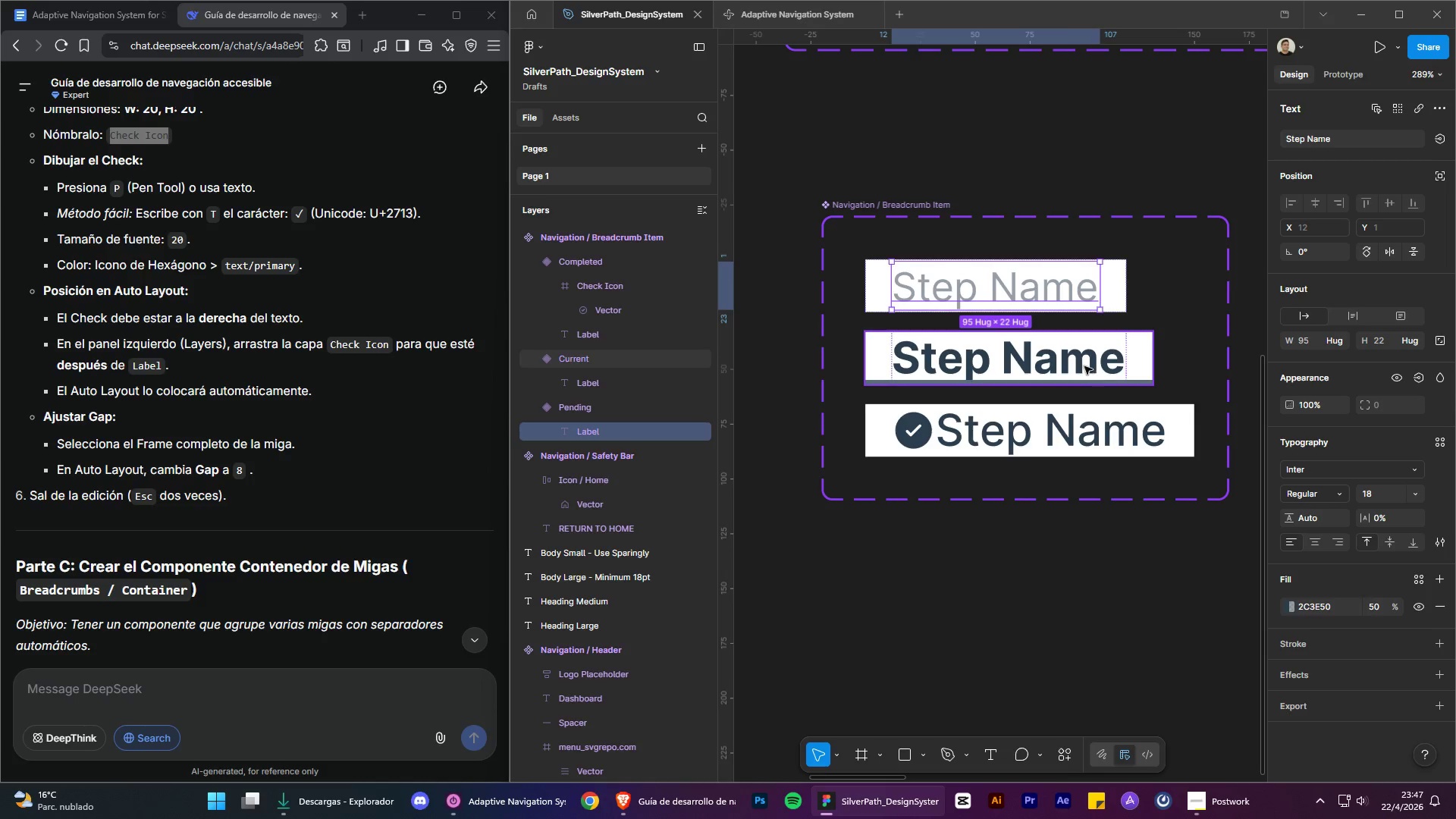 
double_click([1084, 366])
 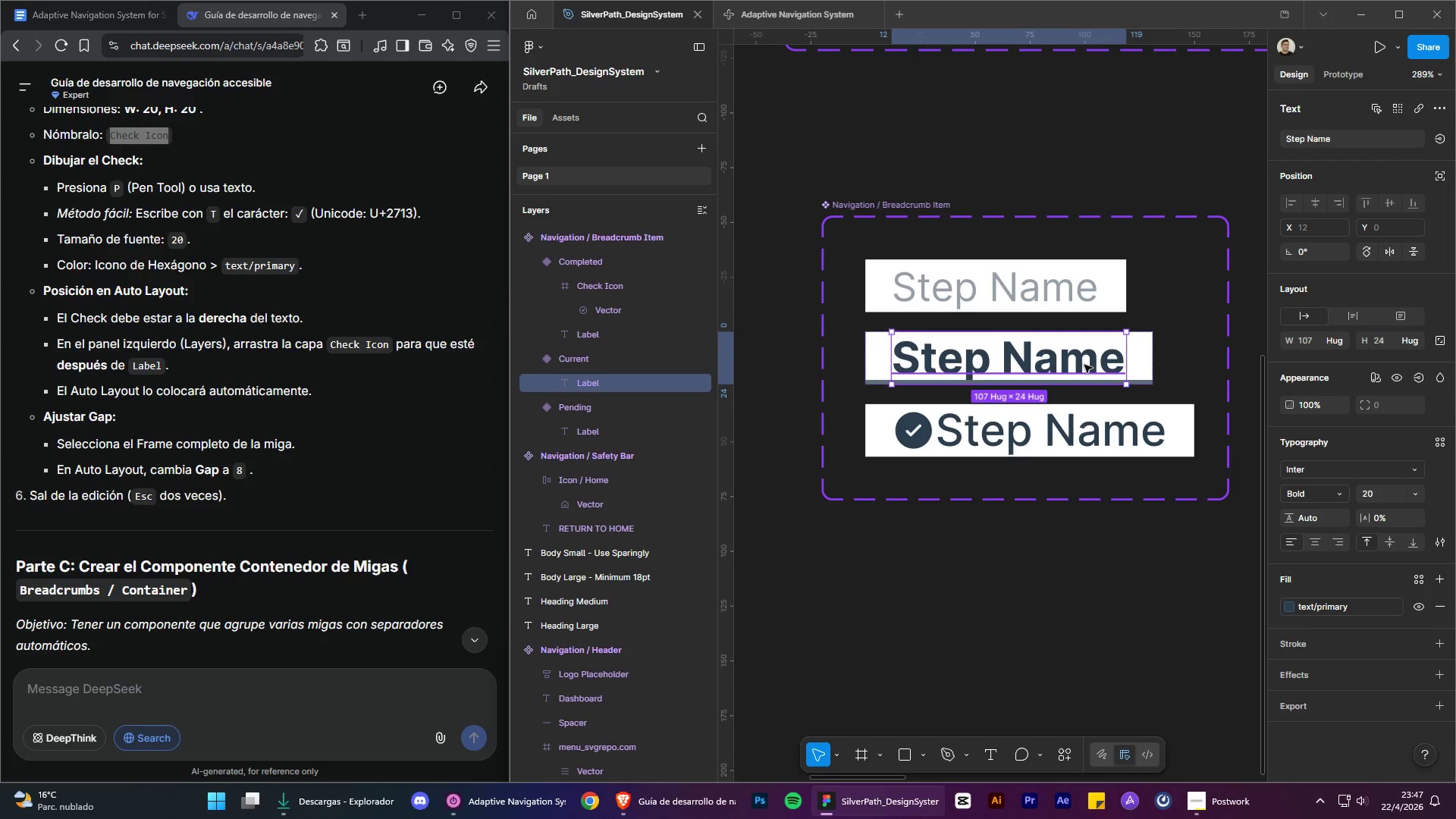 
left_click([1084, 365])
 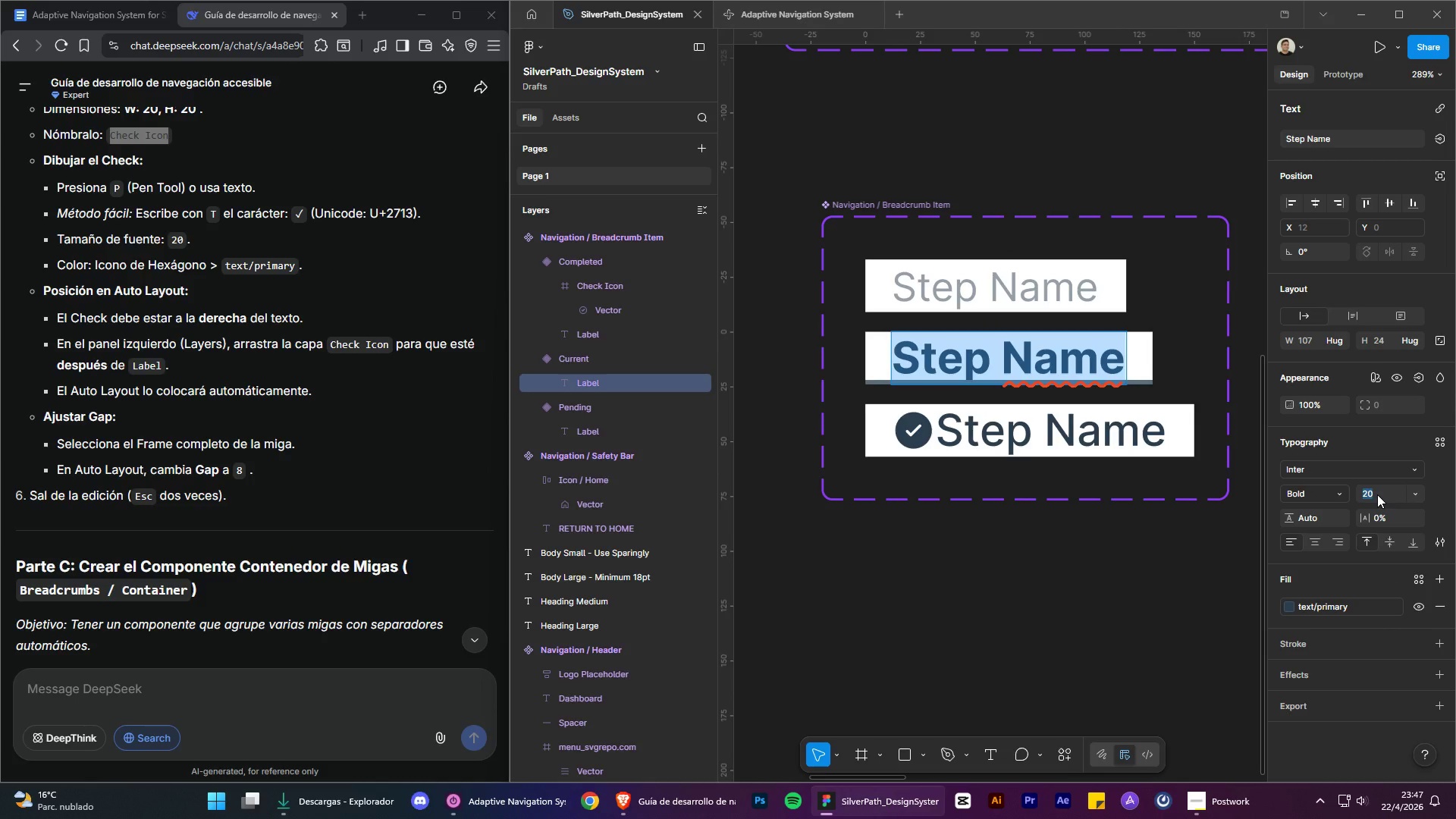 
type(18)
 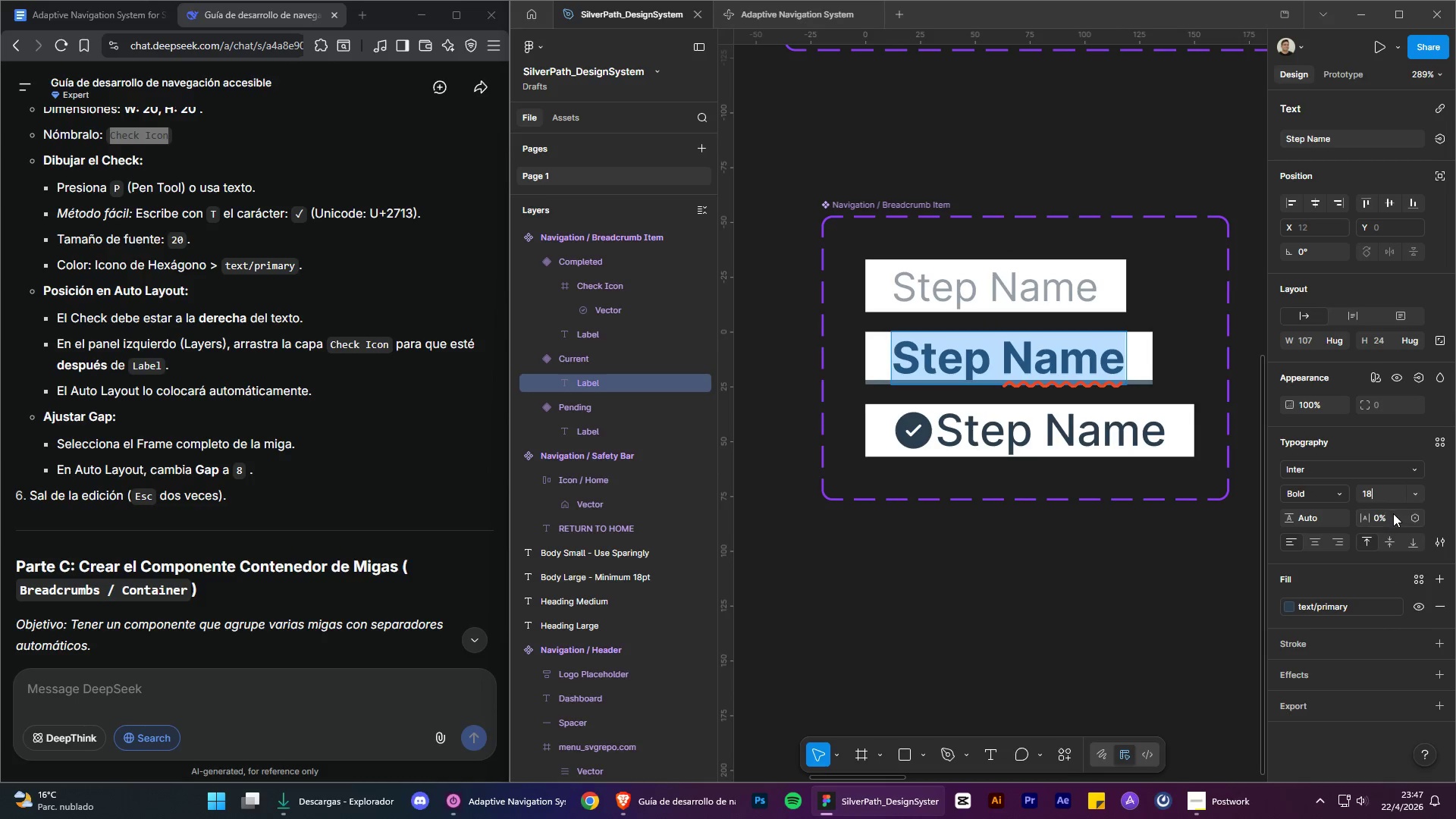 
key(Enter)
 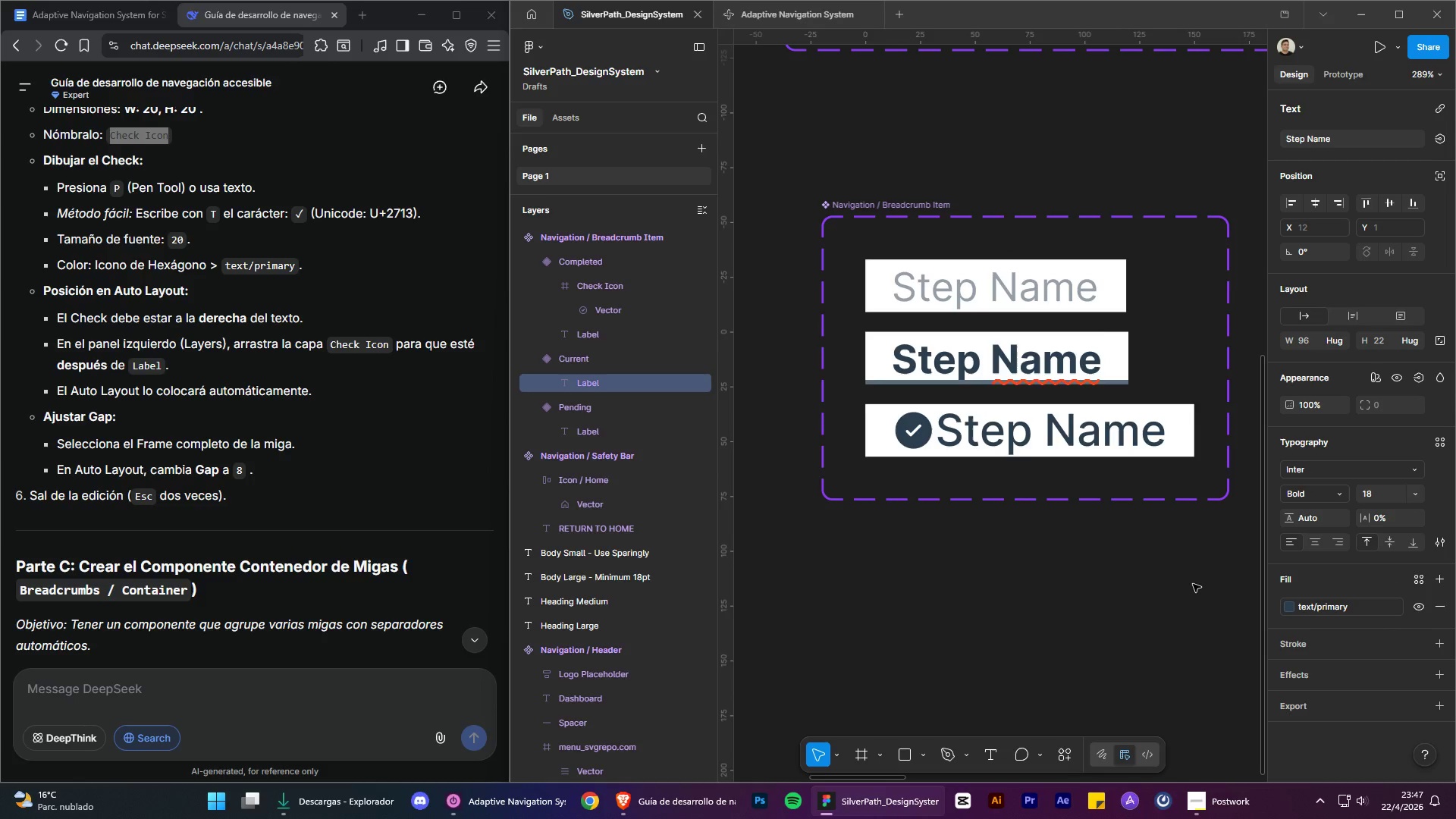 
left_click([1193, 584])
 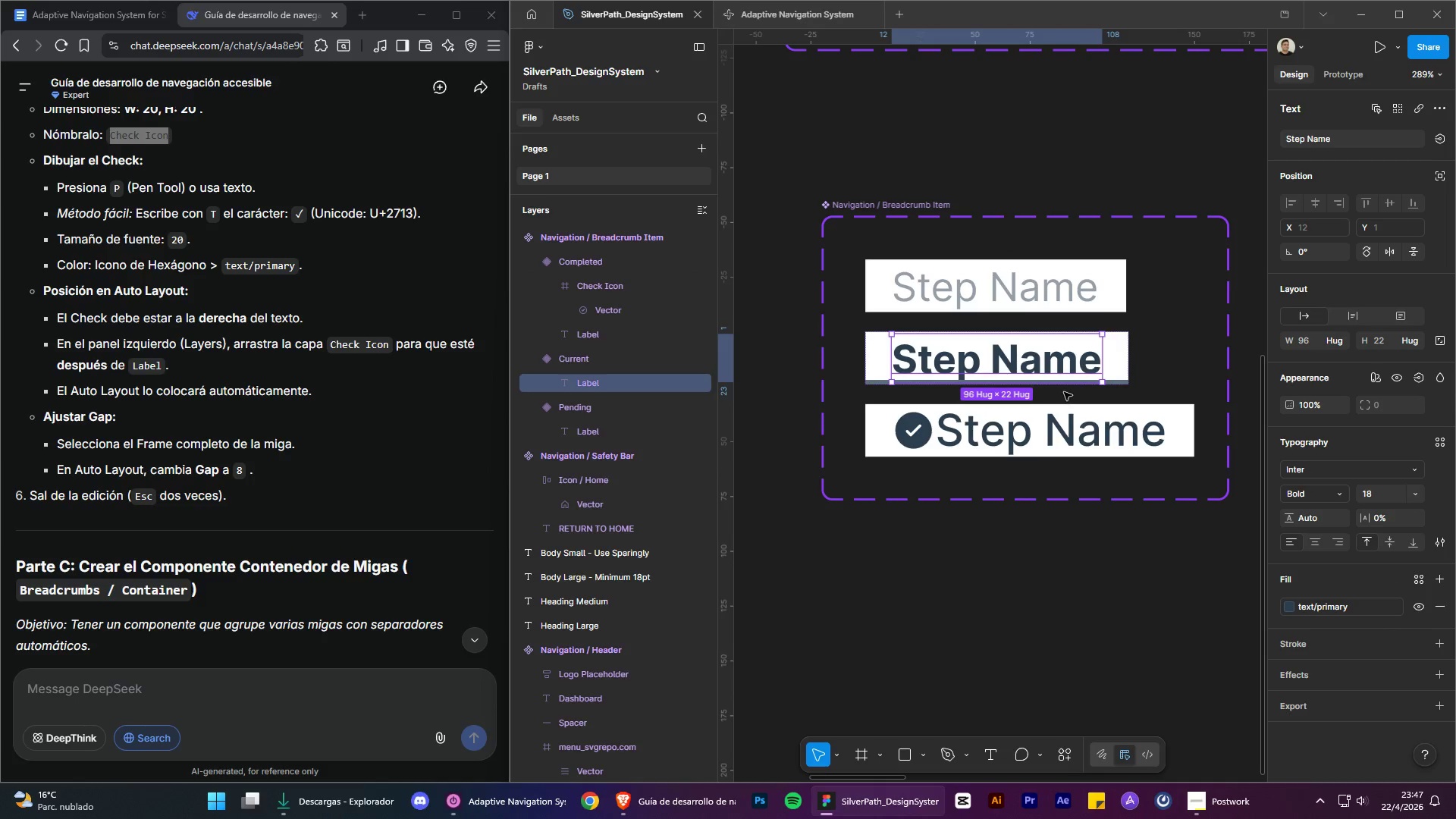 
left_click_drag(start_coordinate=[1053, 381], to_coordinate=[1055, 389])
 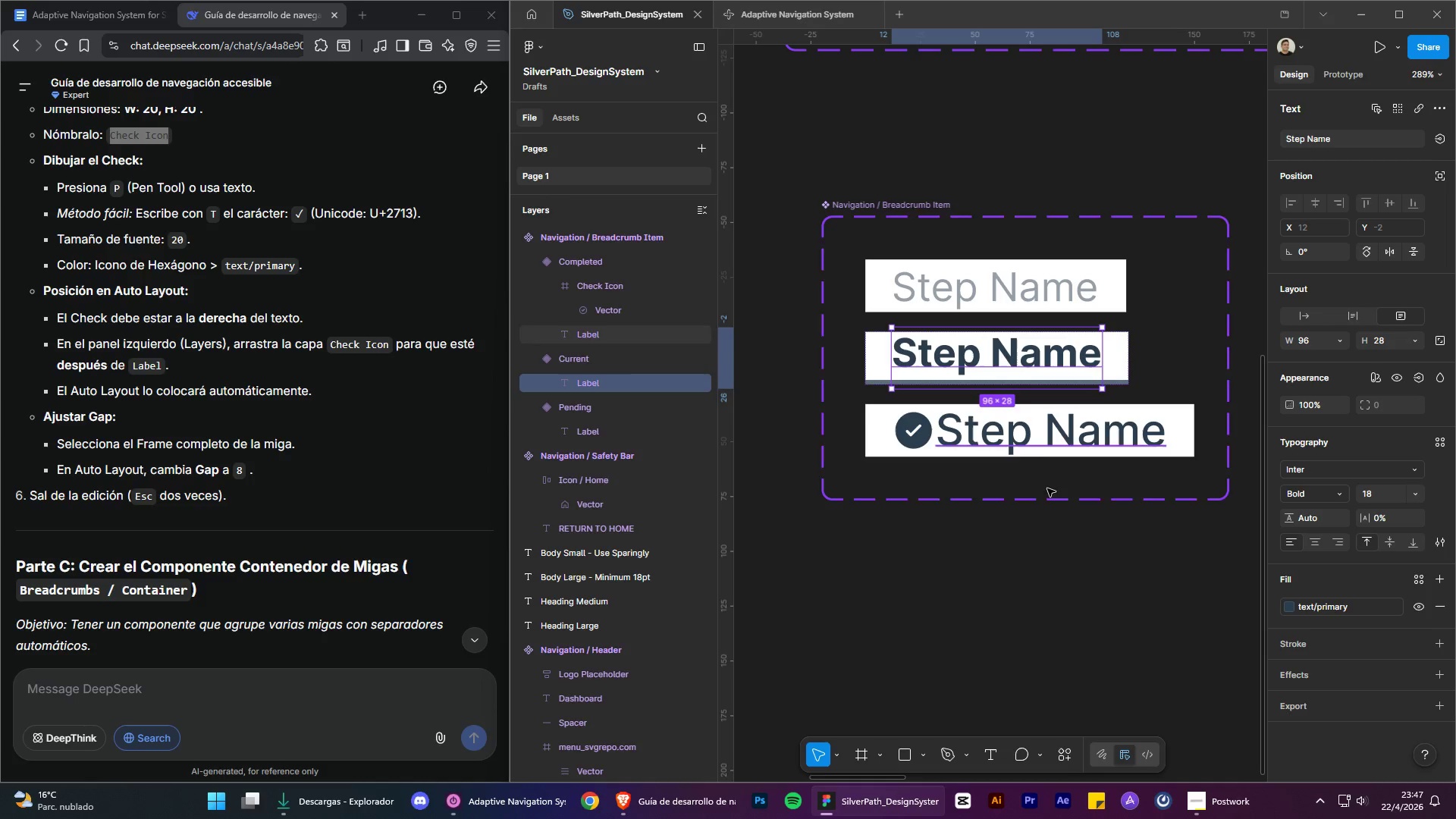 
key(Control+Z)
 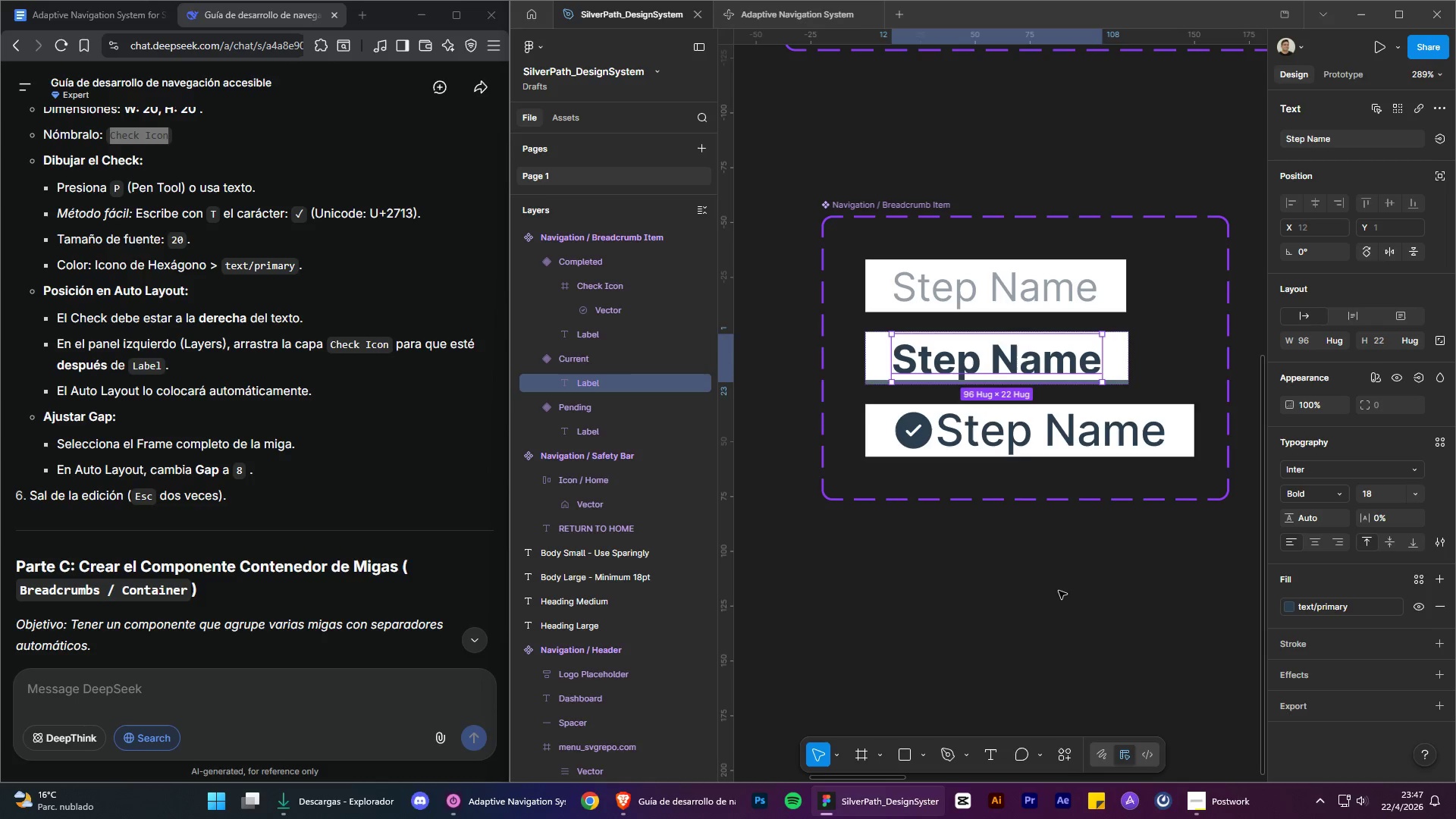 
key(Control+Z)
 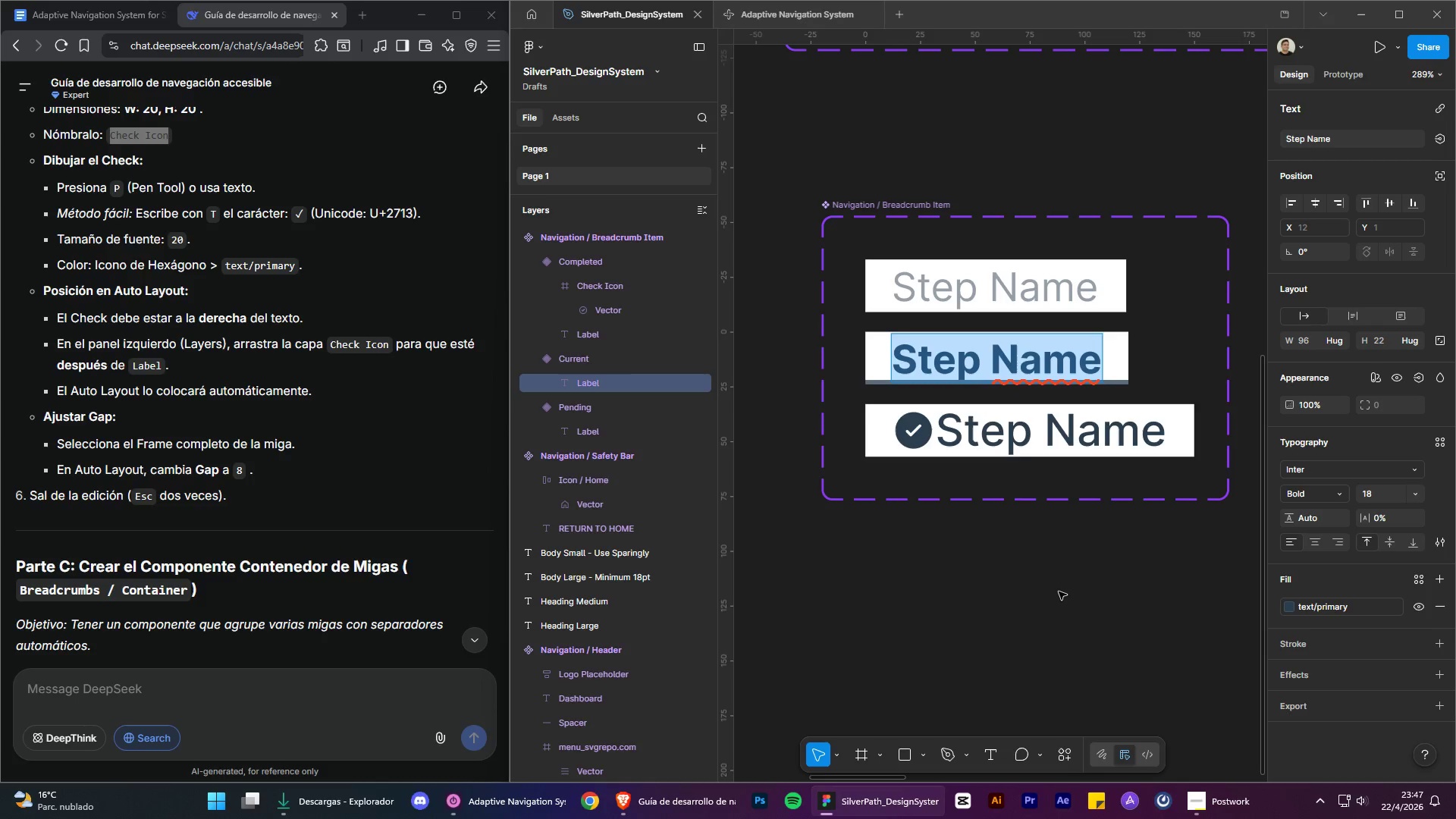 
key(Control+Z)
 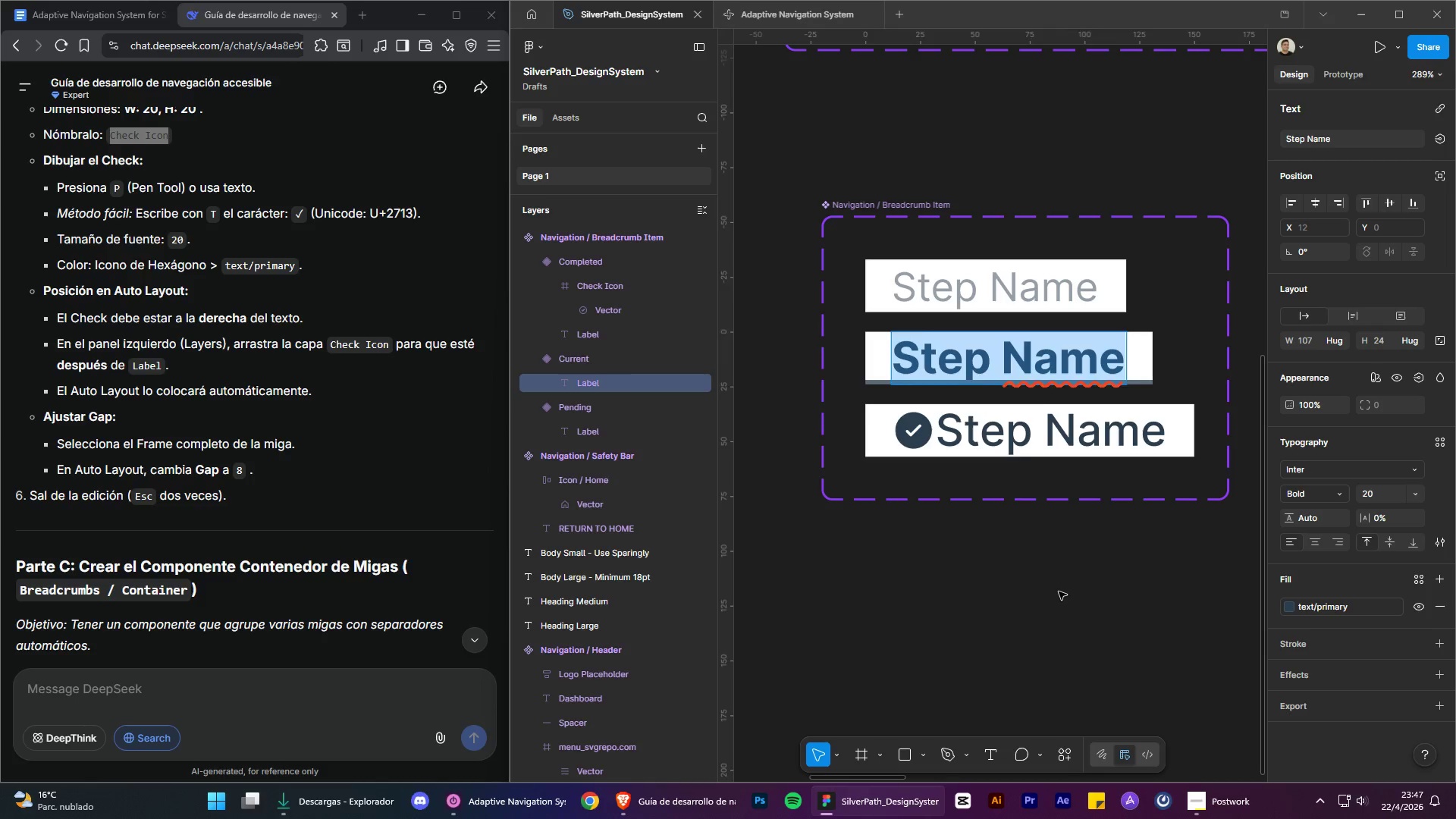 
key(Control+Z)
 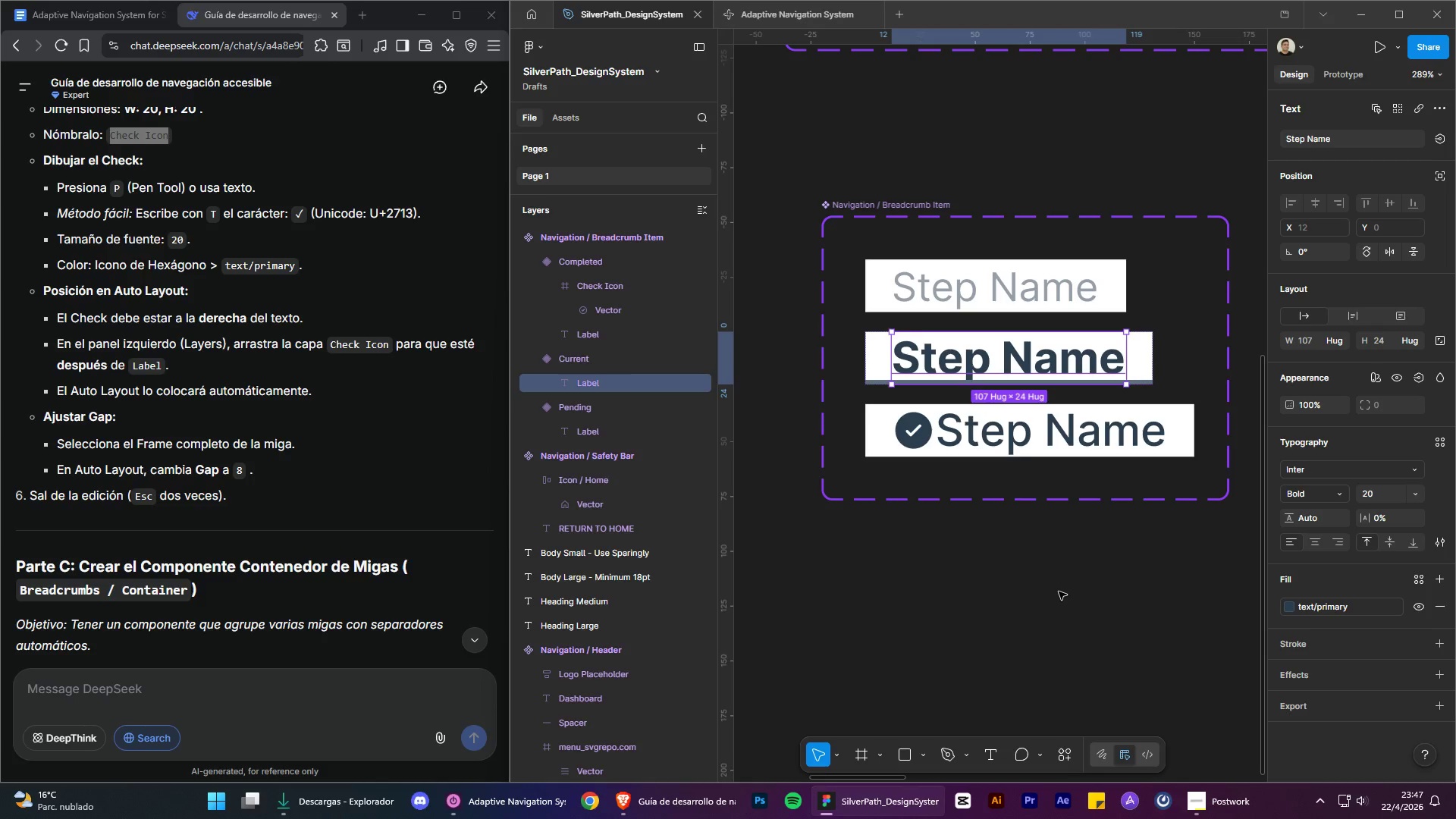 
key(Control+Z)
 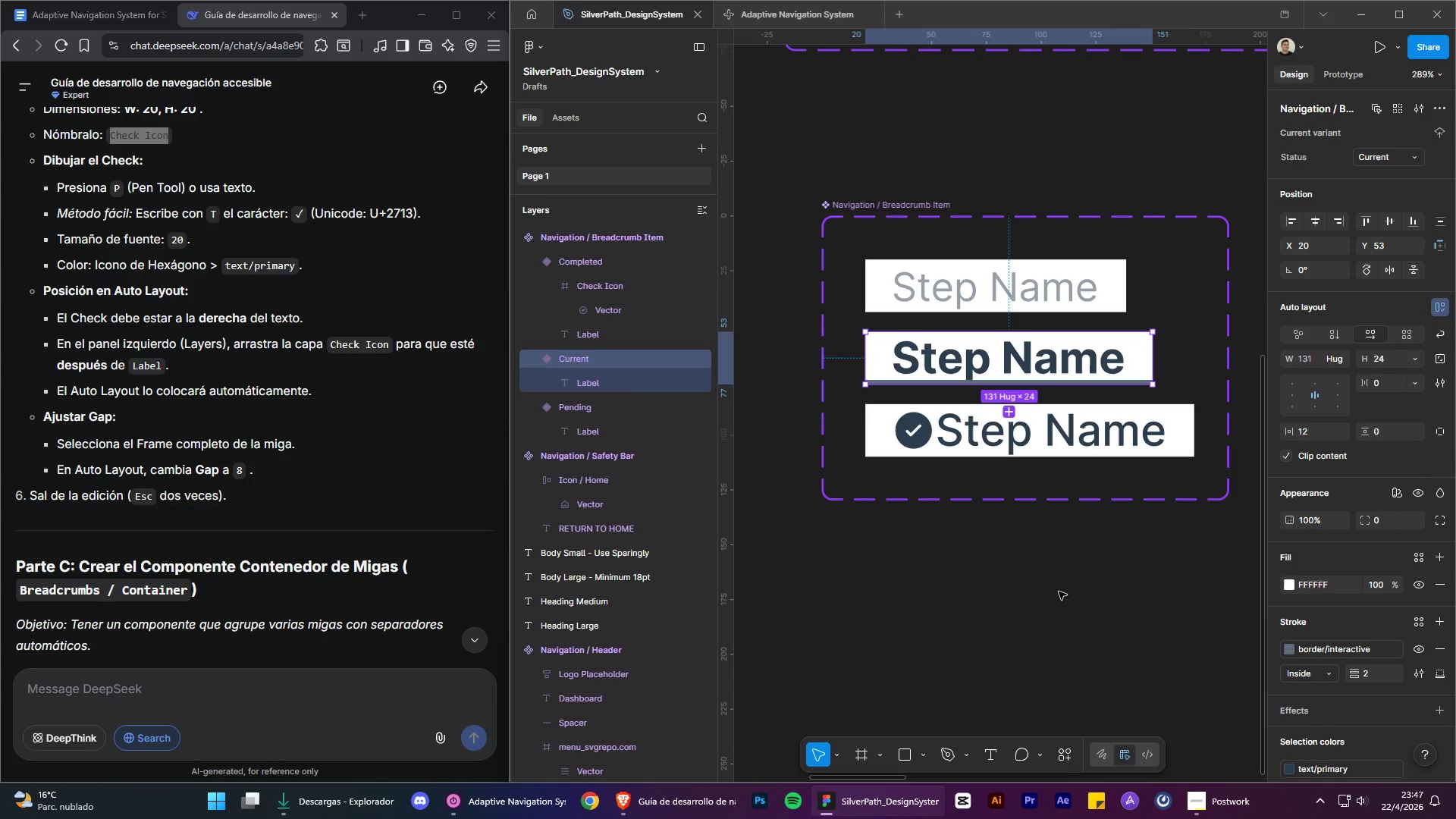 
key(Control+Z)
 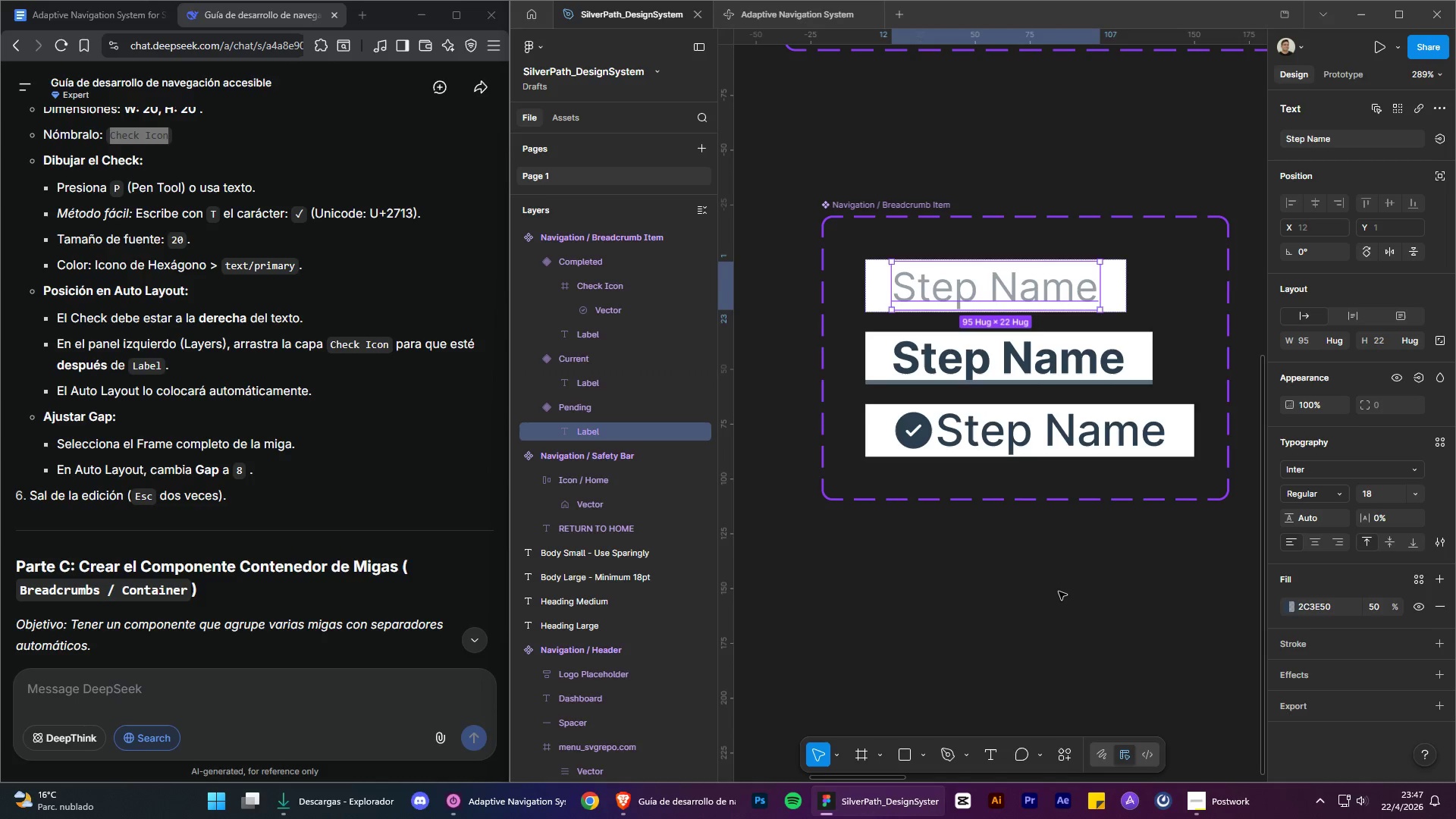 
key(Control+Z)
 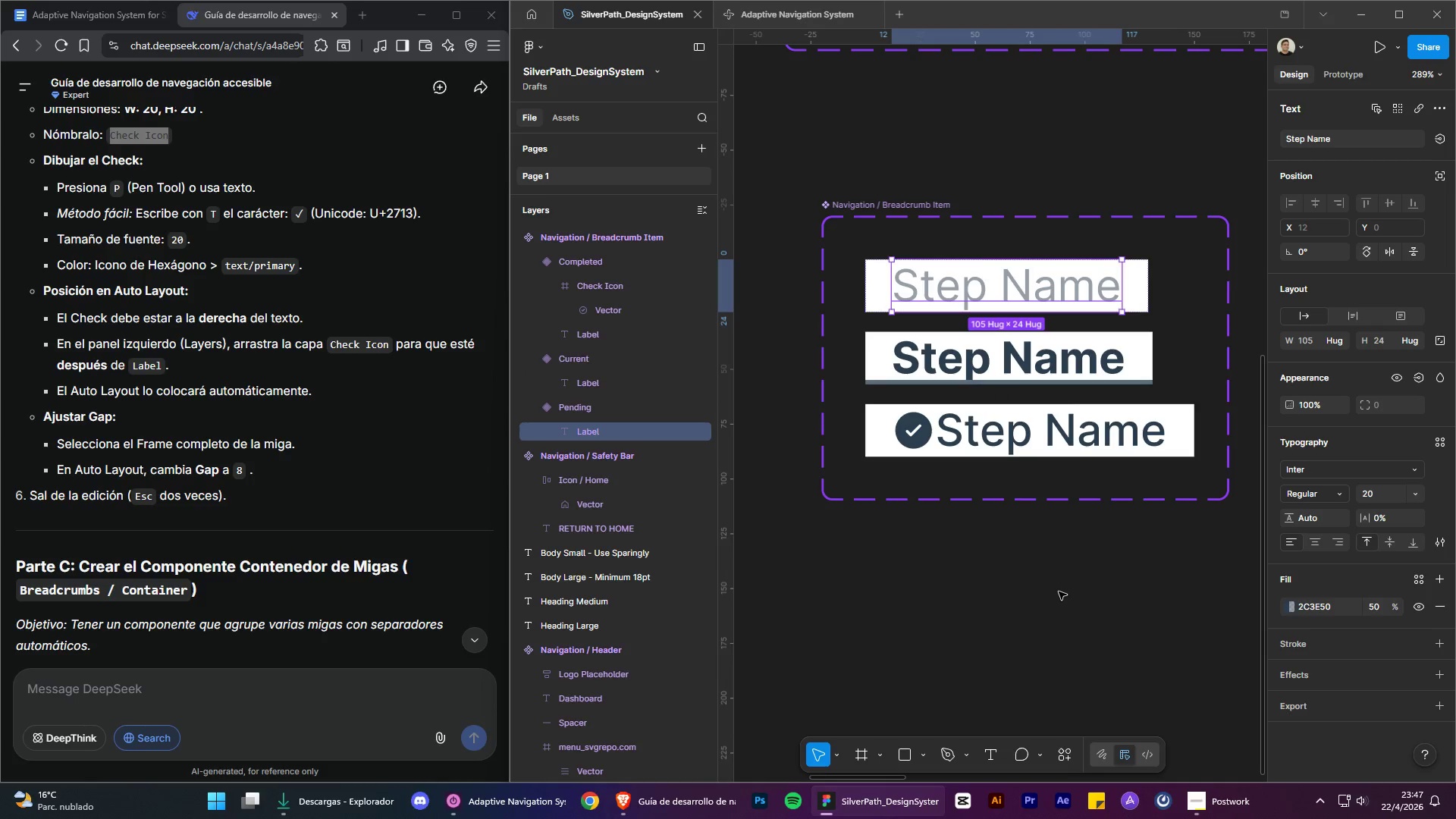 
left_click([1059, 592])
 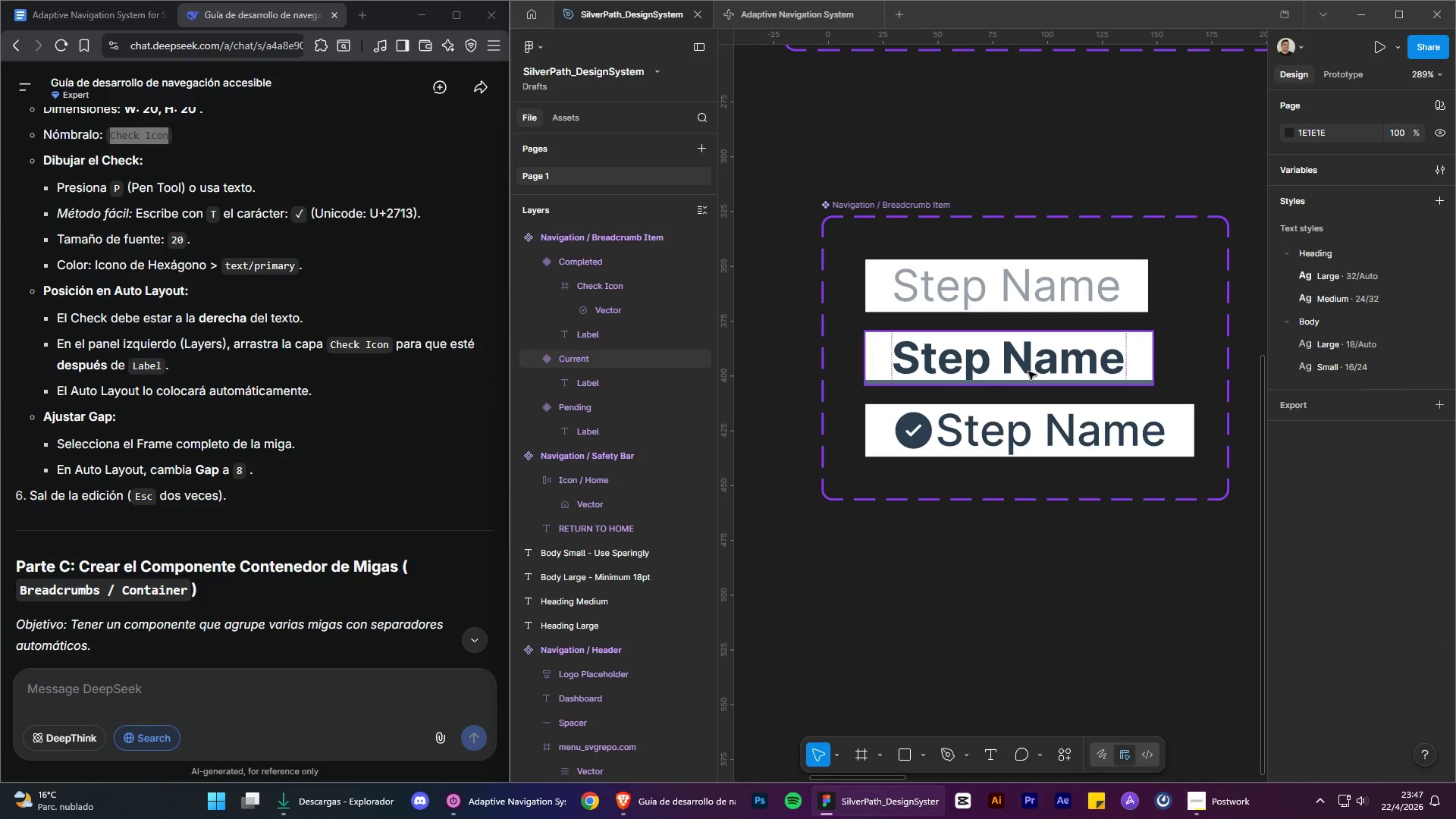 
double_click([1028, 372])
 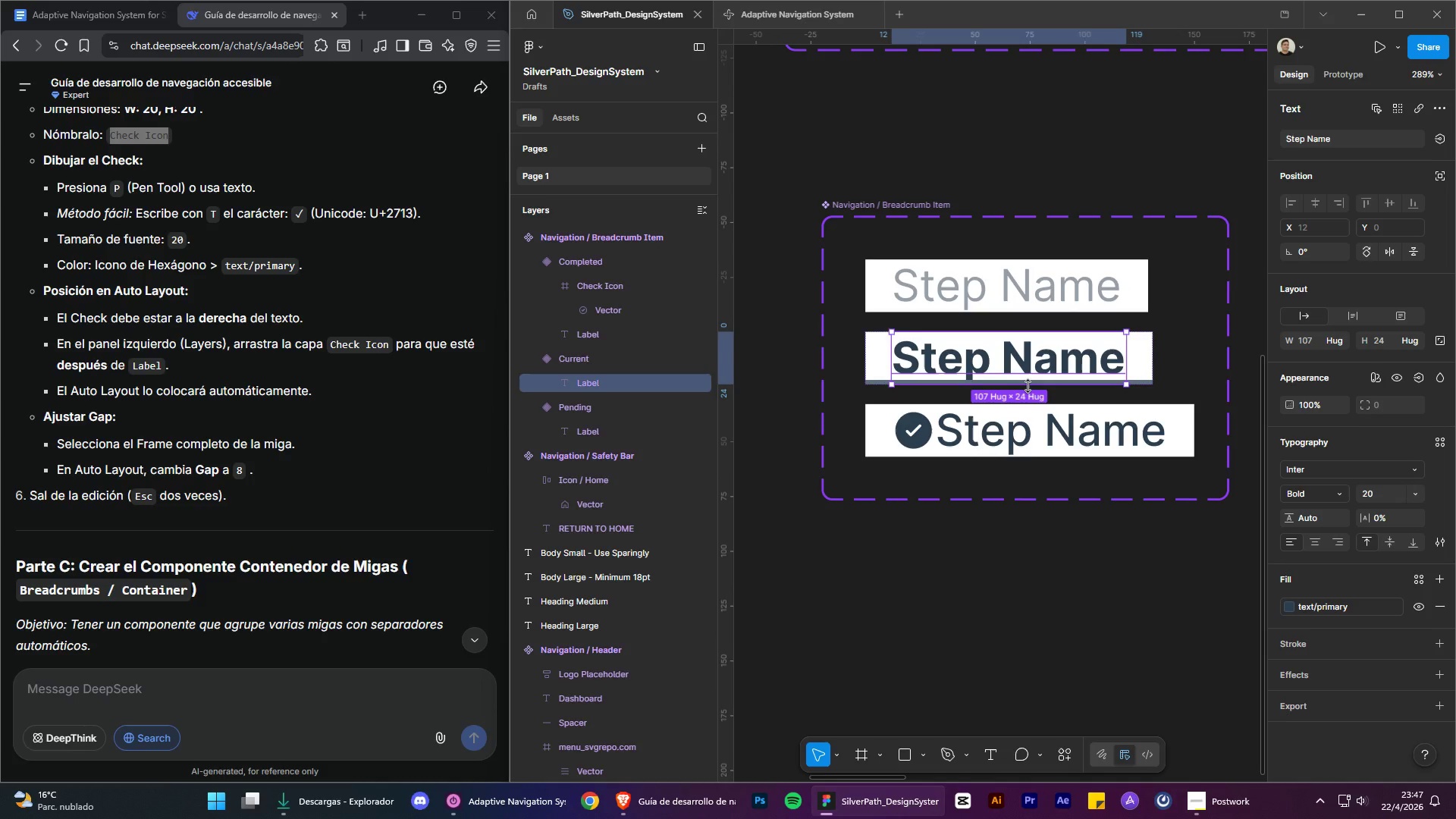 
left_click_drag(start_coordinate=[1028, 386], to_coordinate=[1028, 379])
 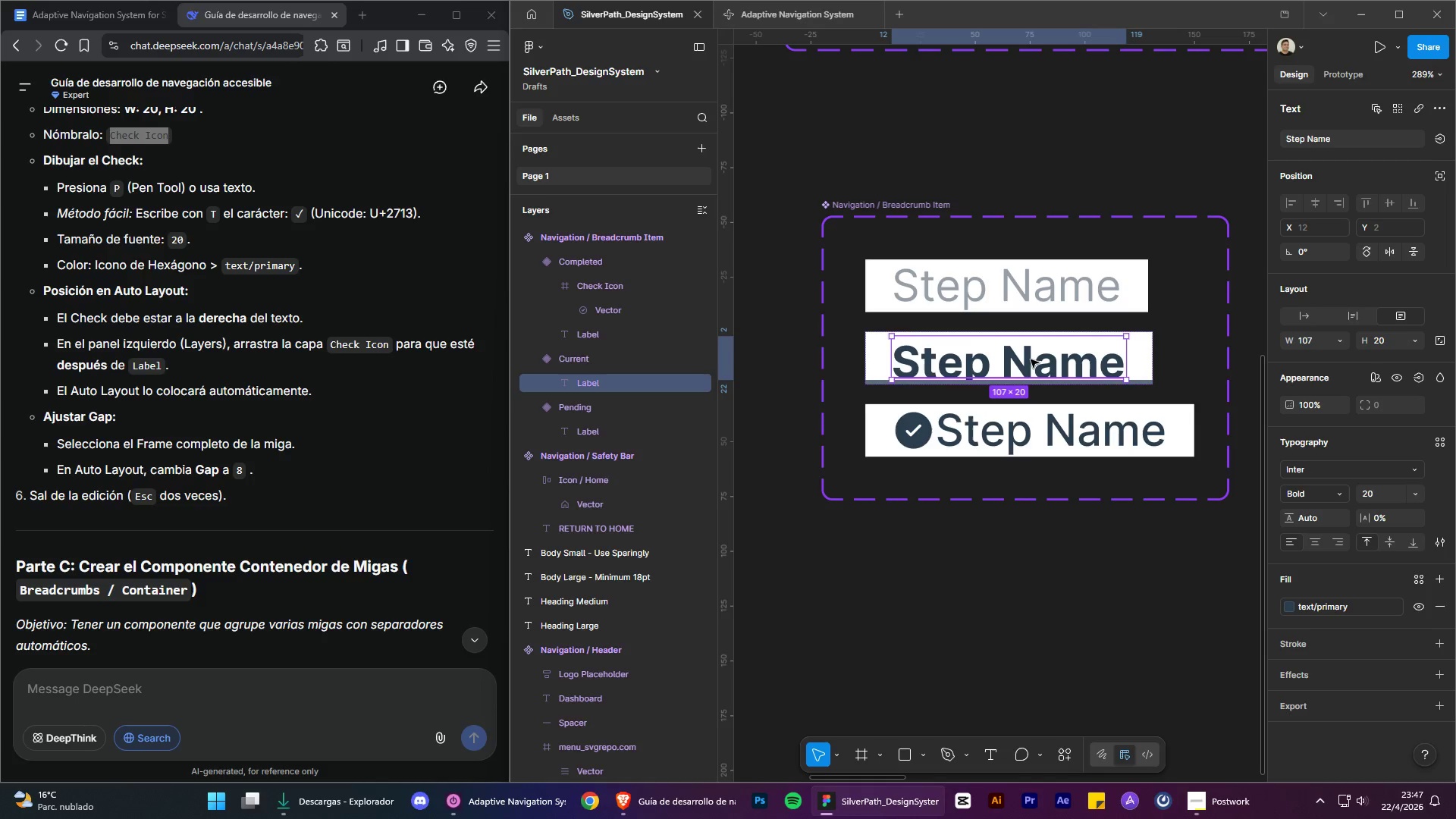 
key(Control+ControlLeft)
 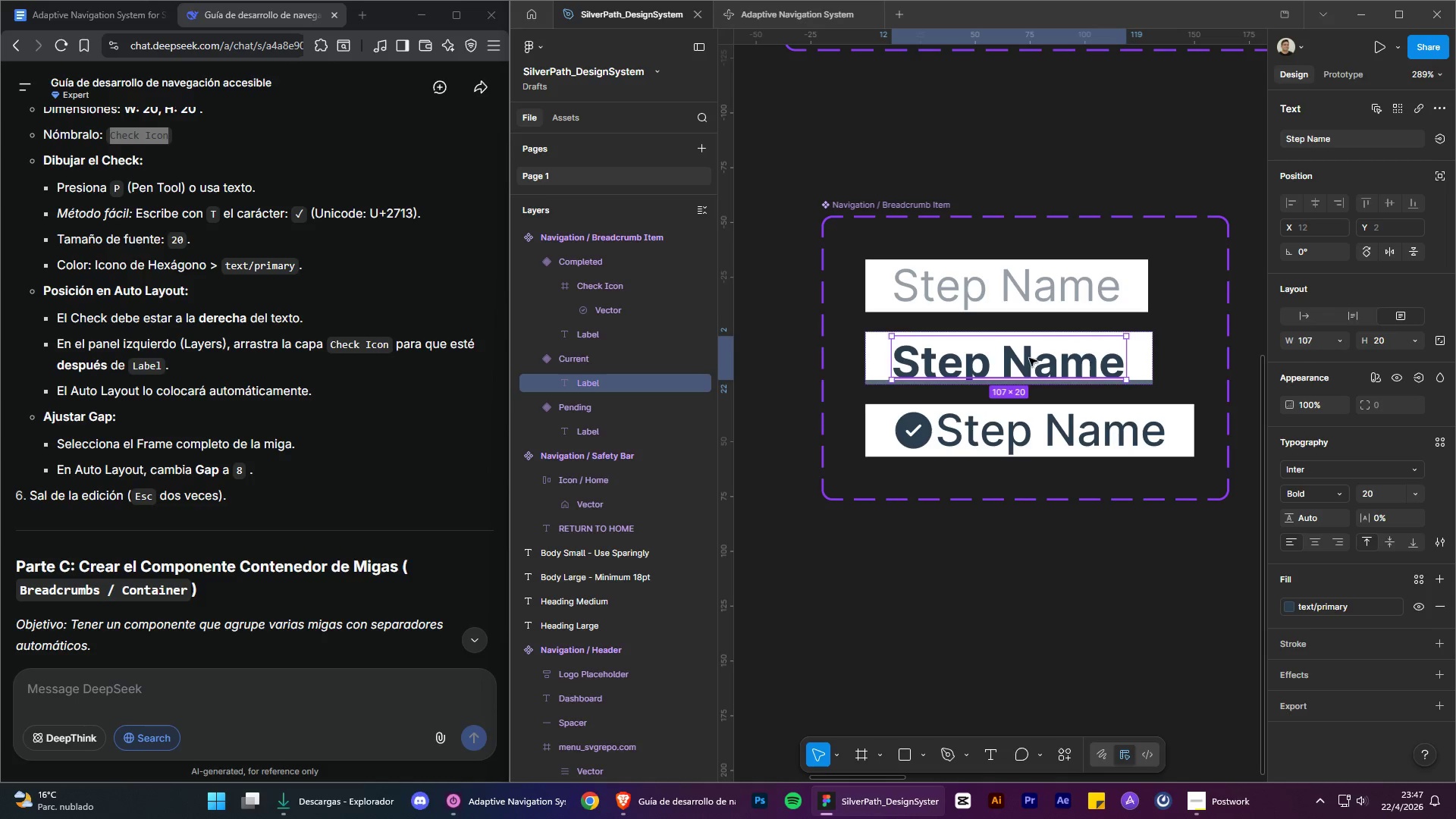 
key(Control+Z)
 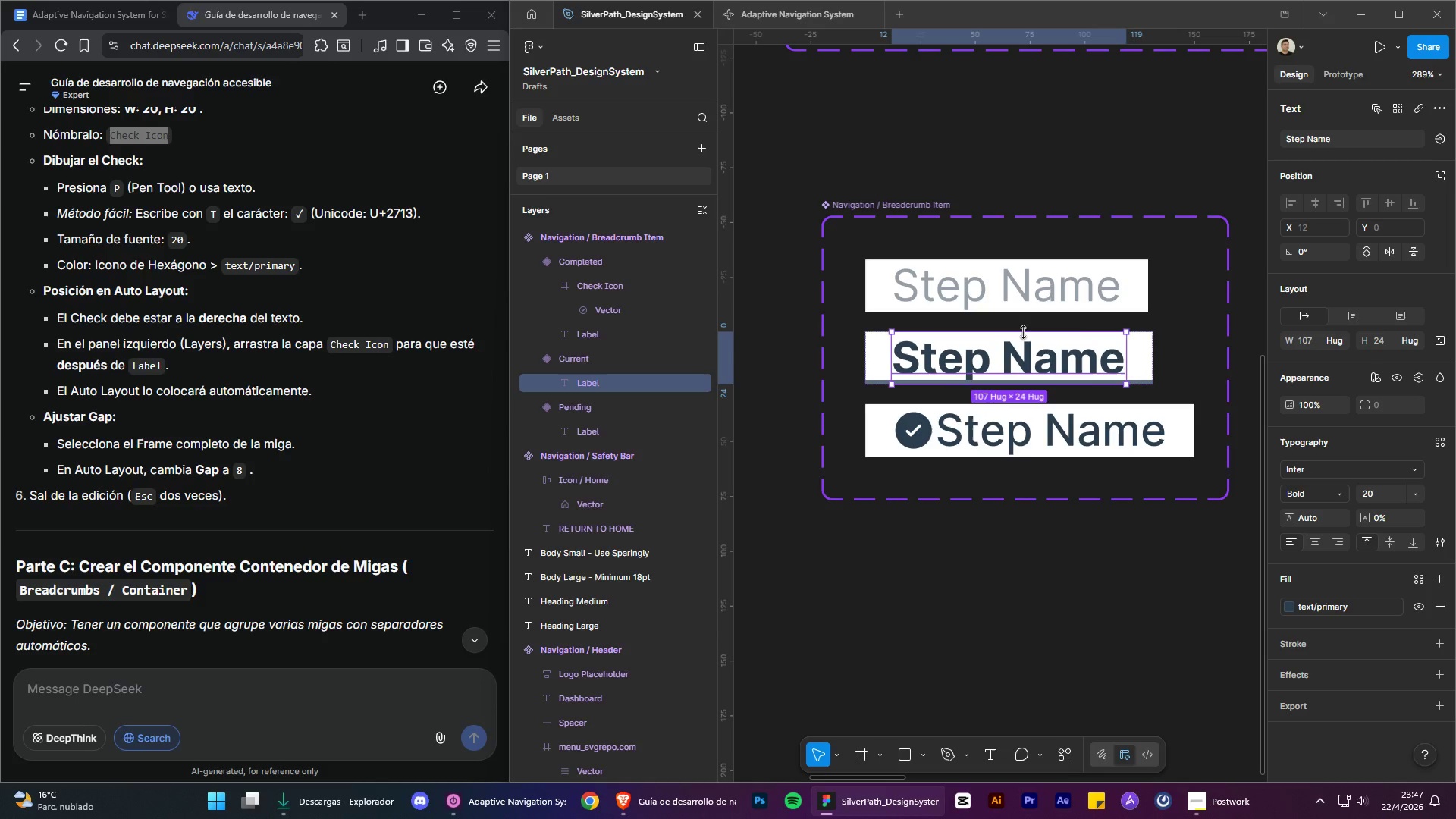 
left_click_drag(start_coordinate=[1024, 332], to_coordinate=[1028, 337])
 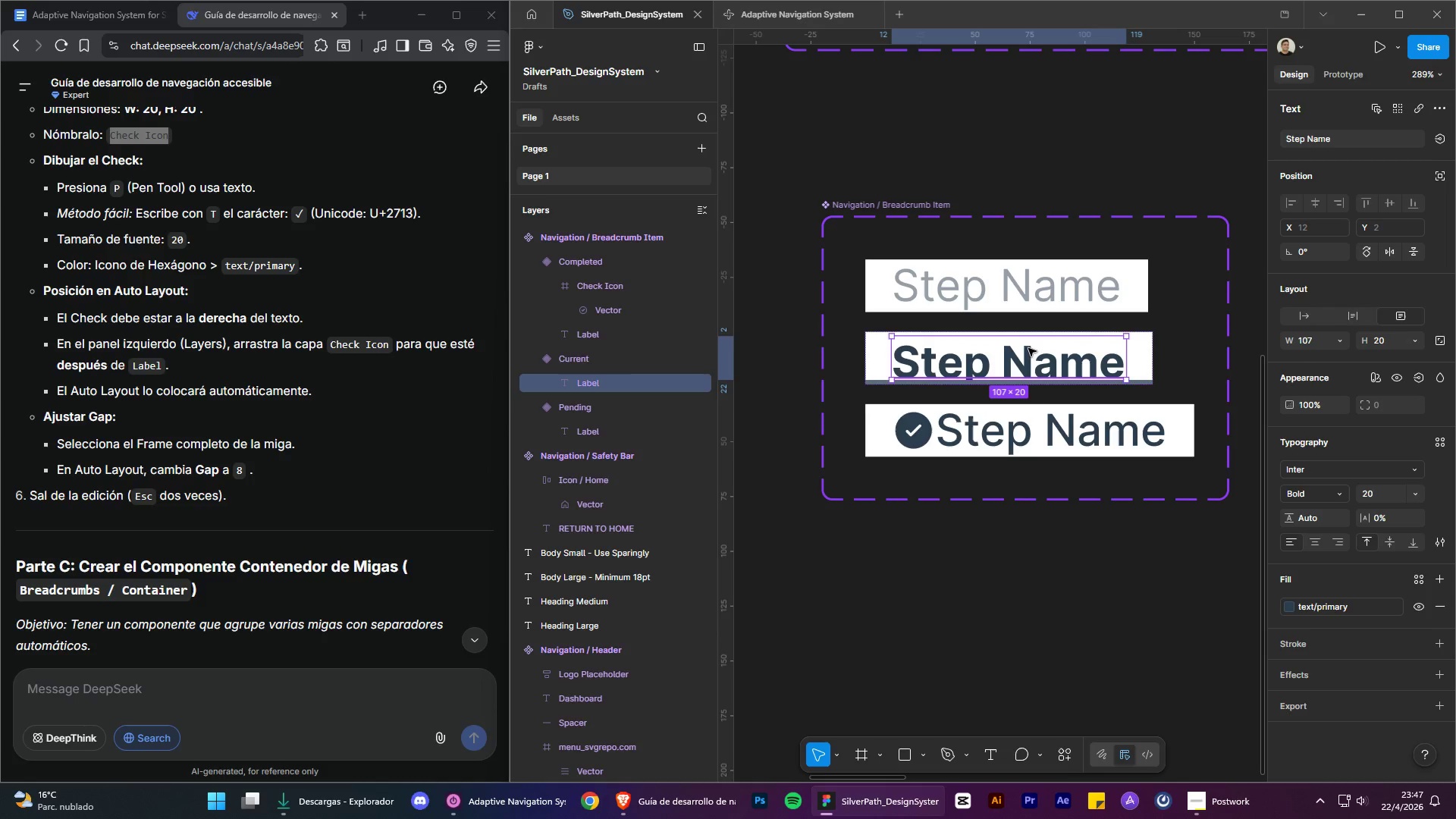 
key(Control+ControlLeft)
 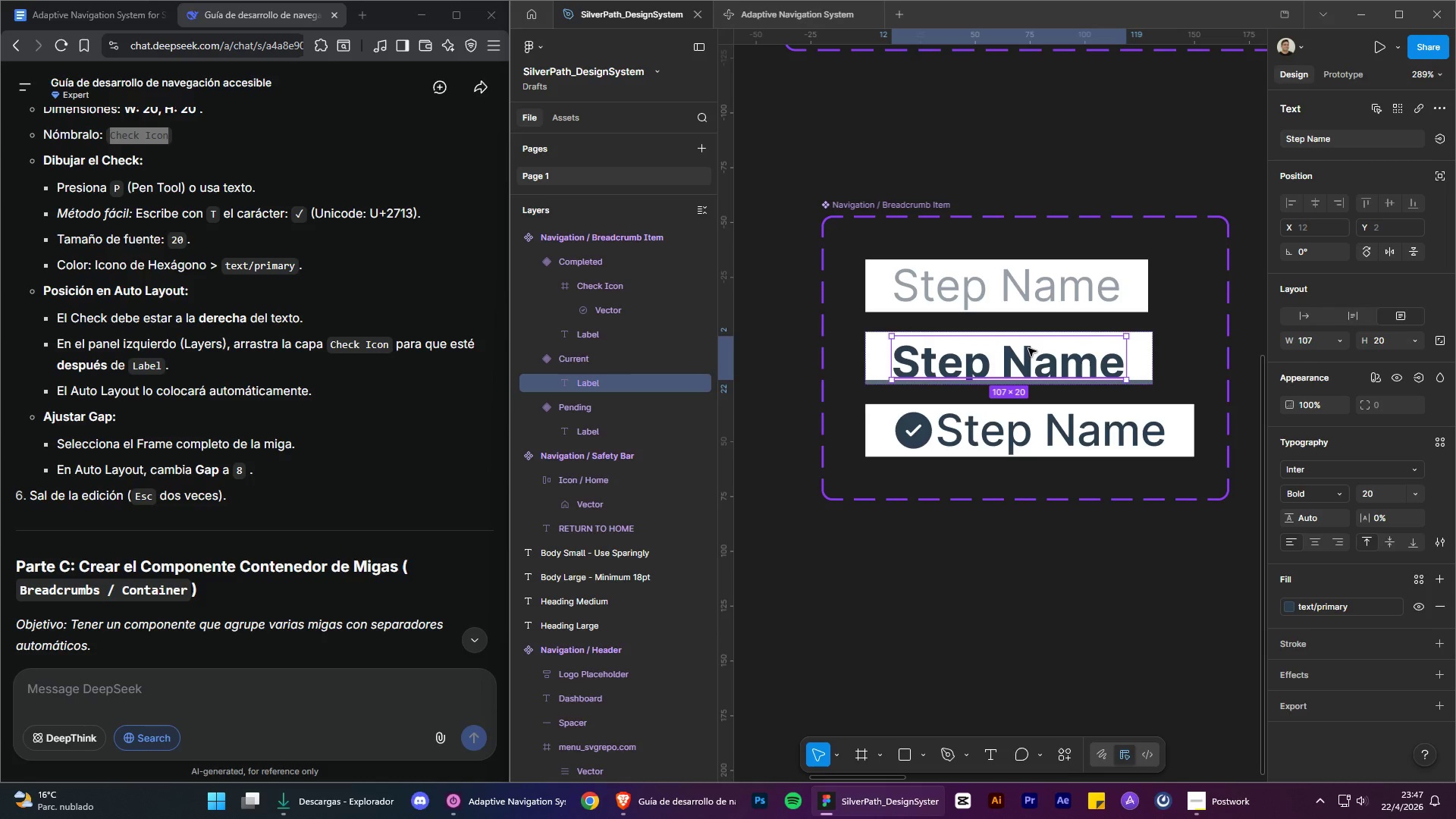 
key(Control+Z)
 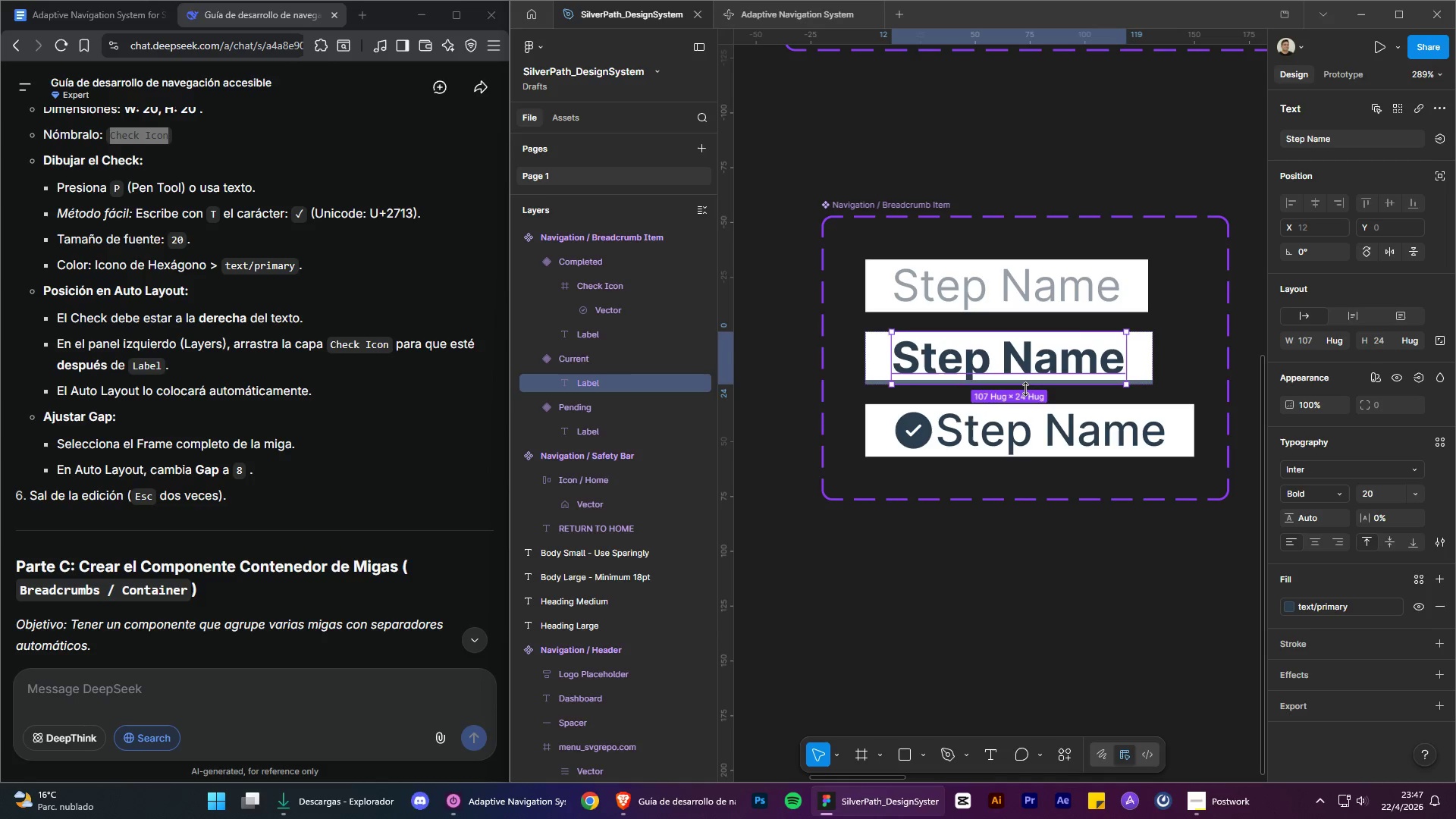 
left_click_drag(start_coordinate=[1025, 389], to_coordinate=[1025, 377])
 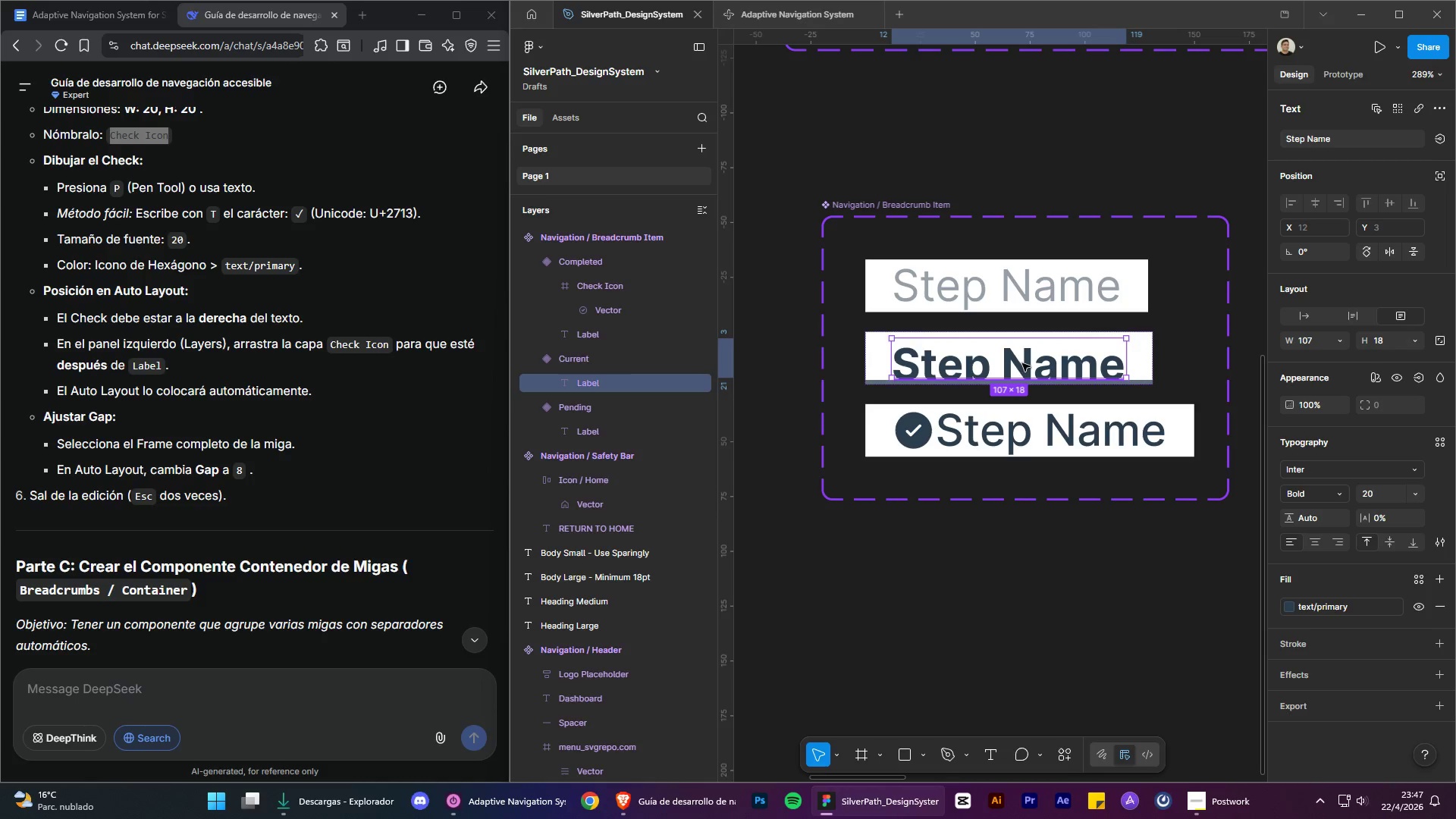 
left_click_drag(start_coordinate=[1022, 363], to_coordinate=[1022, 349])
 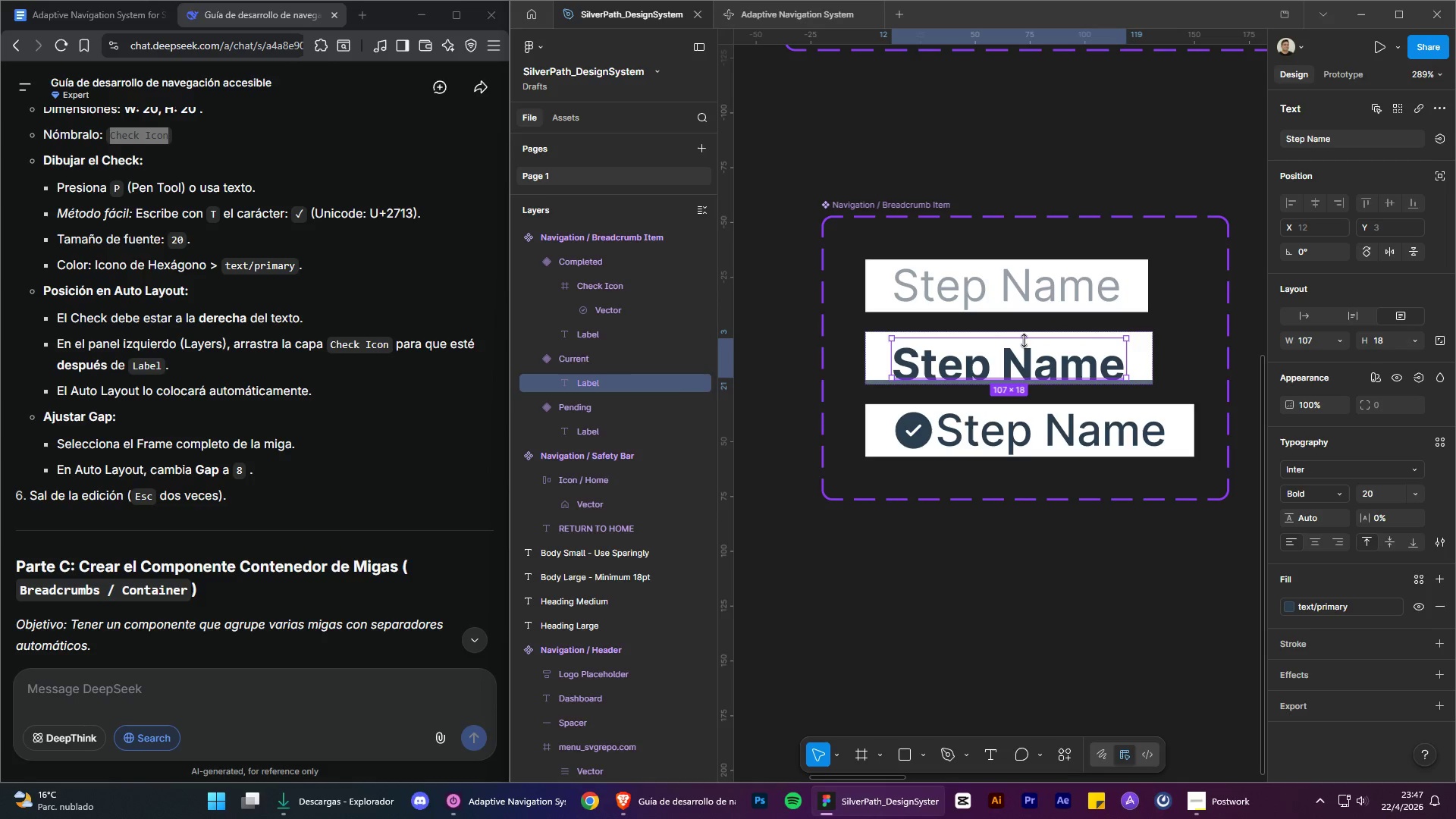 
key(Control+Z)
 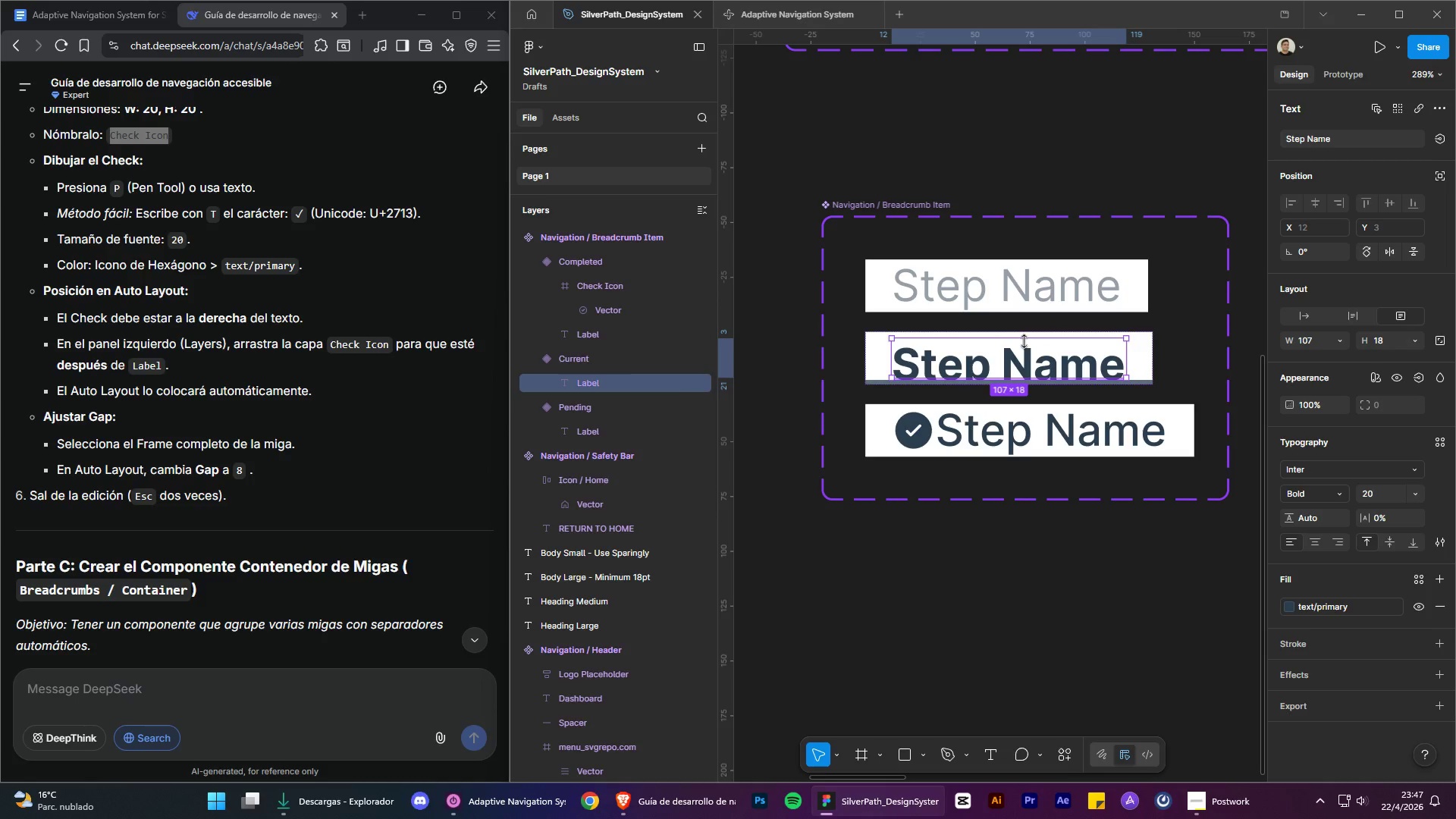 
key(Control+Z)
 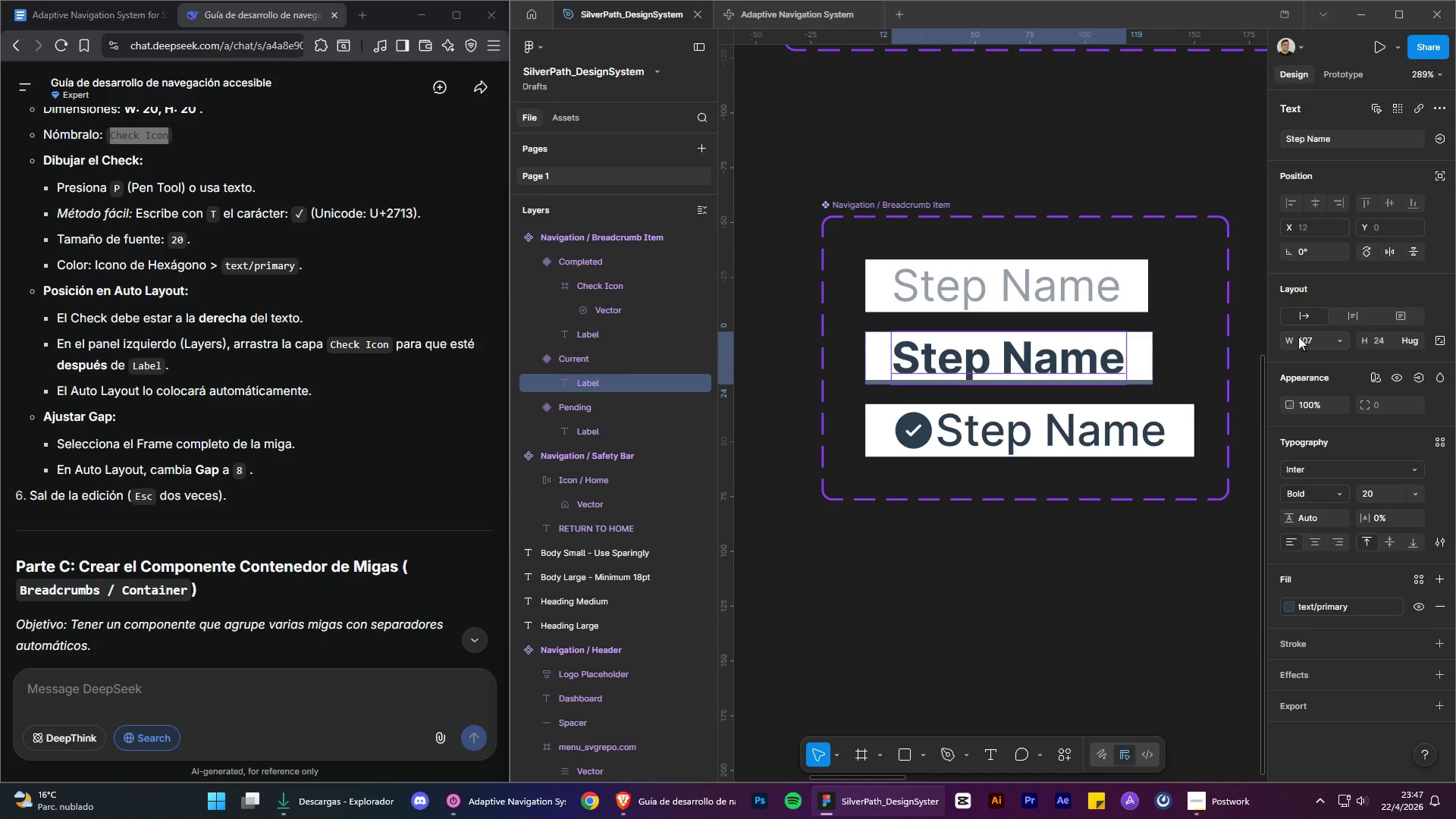 
left_click_drag(start_coordinate=[1292, 337], to_coordinate=[1299, 338])
 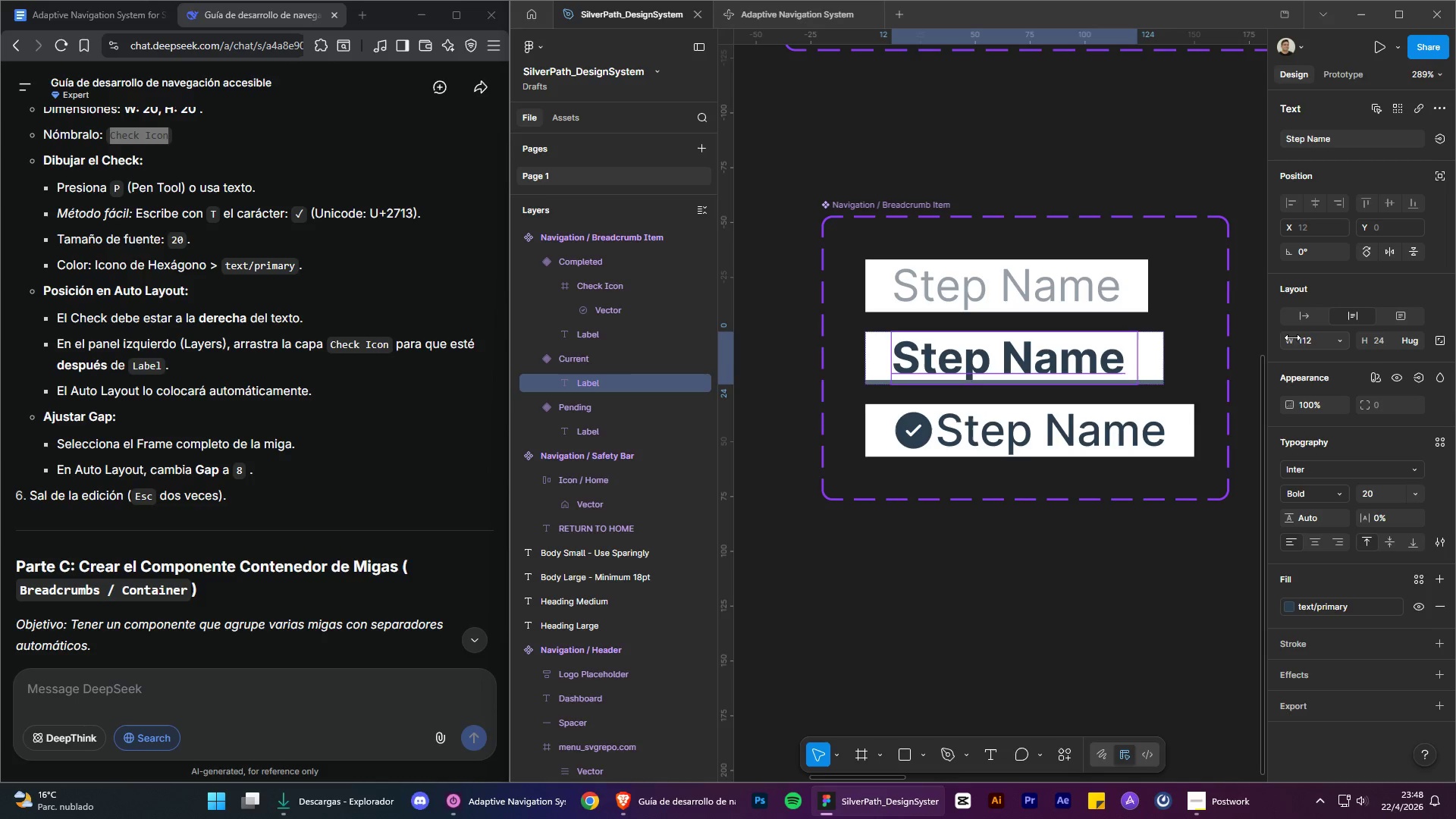 
key(Control+Z)
 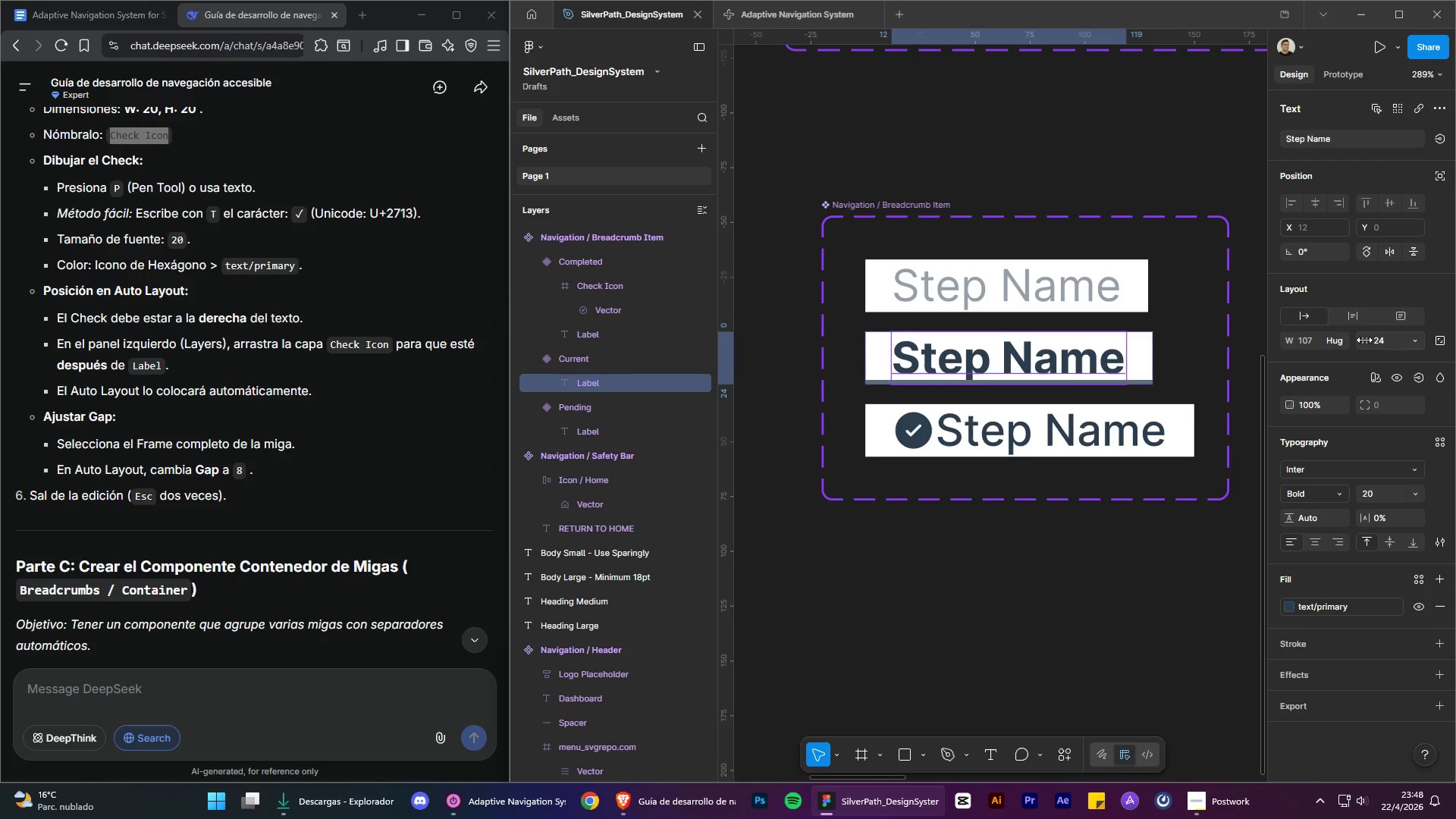 
left_click_drag(start_coordinate=[1365, 340], to_coordinate=[988, 406])
 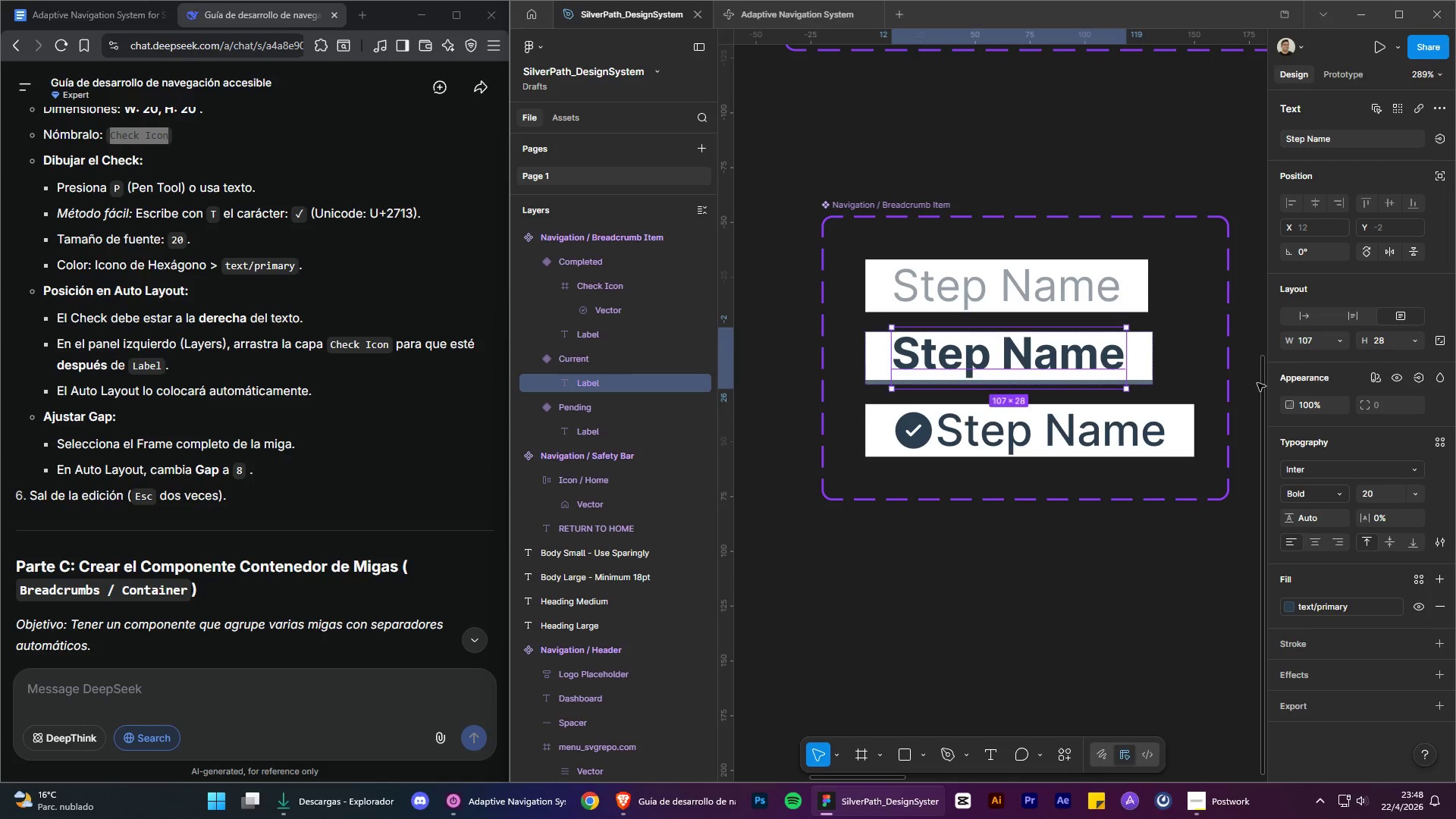 
key(Control+Z)
 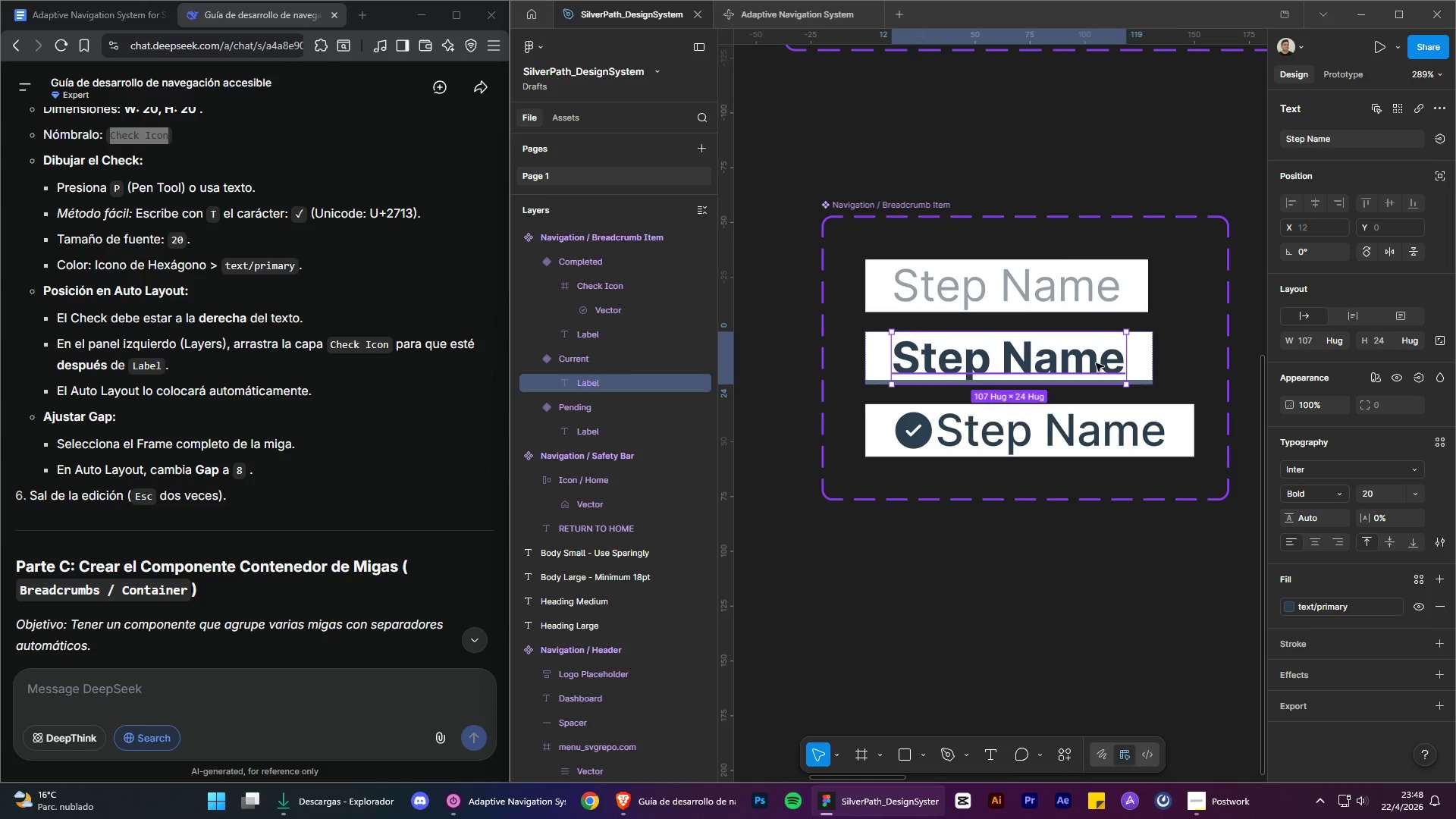 
wait(5.45)
 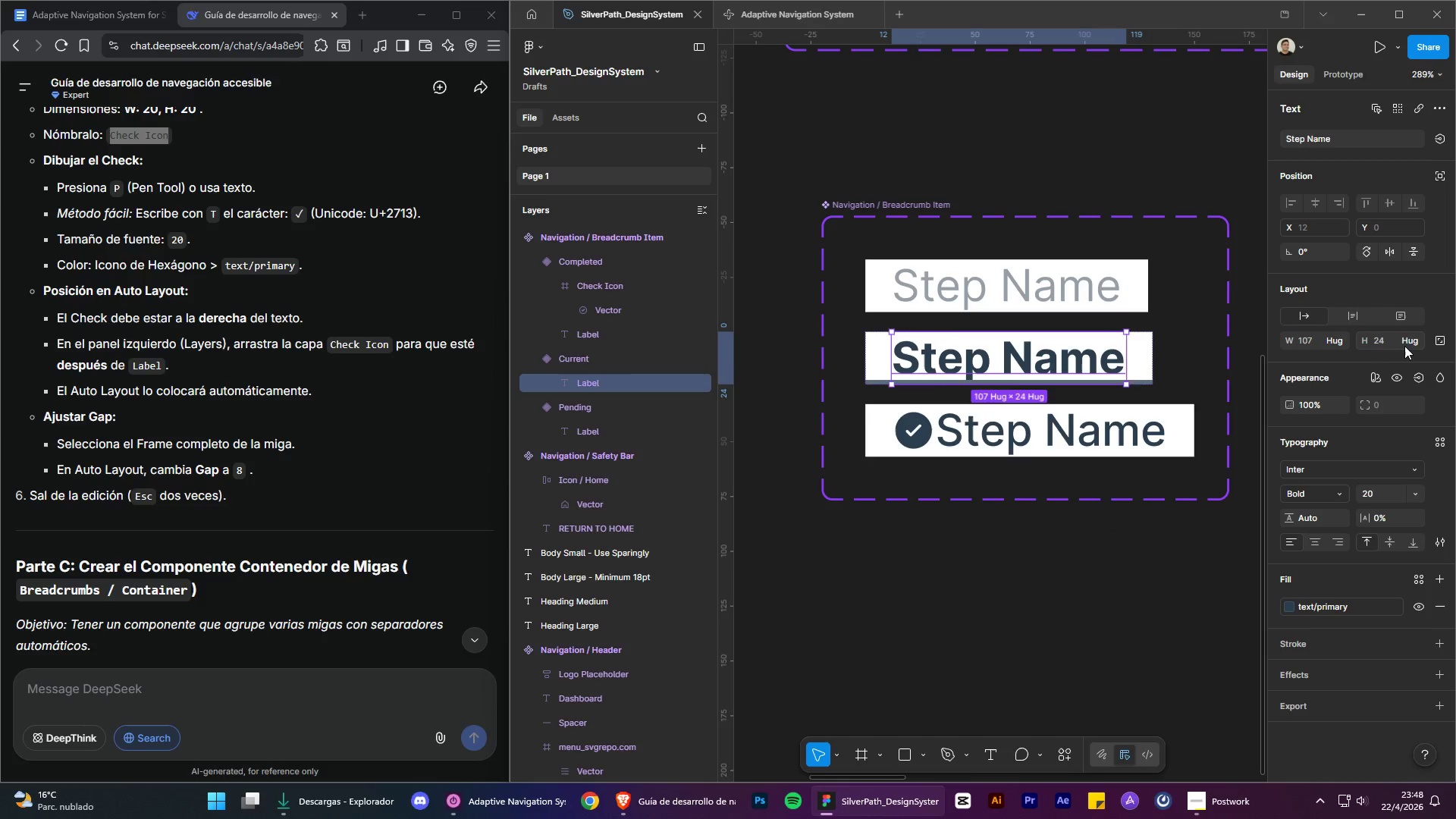 
left_click([1379, 340])
 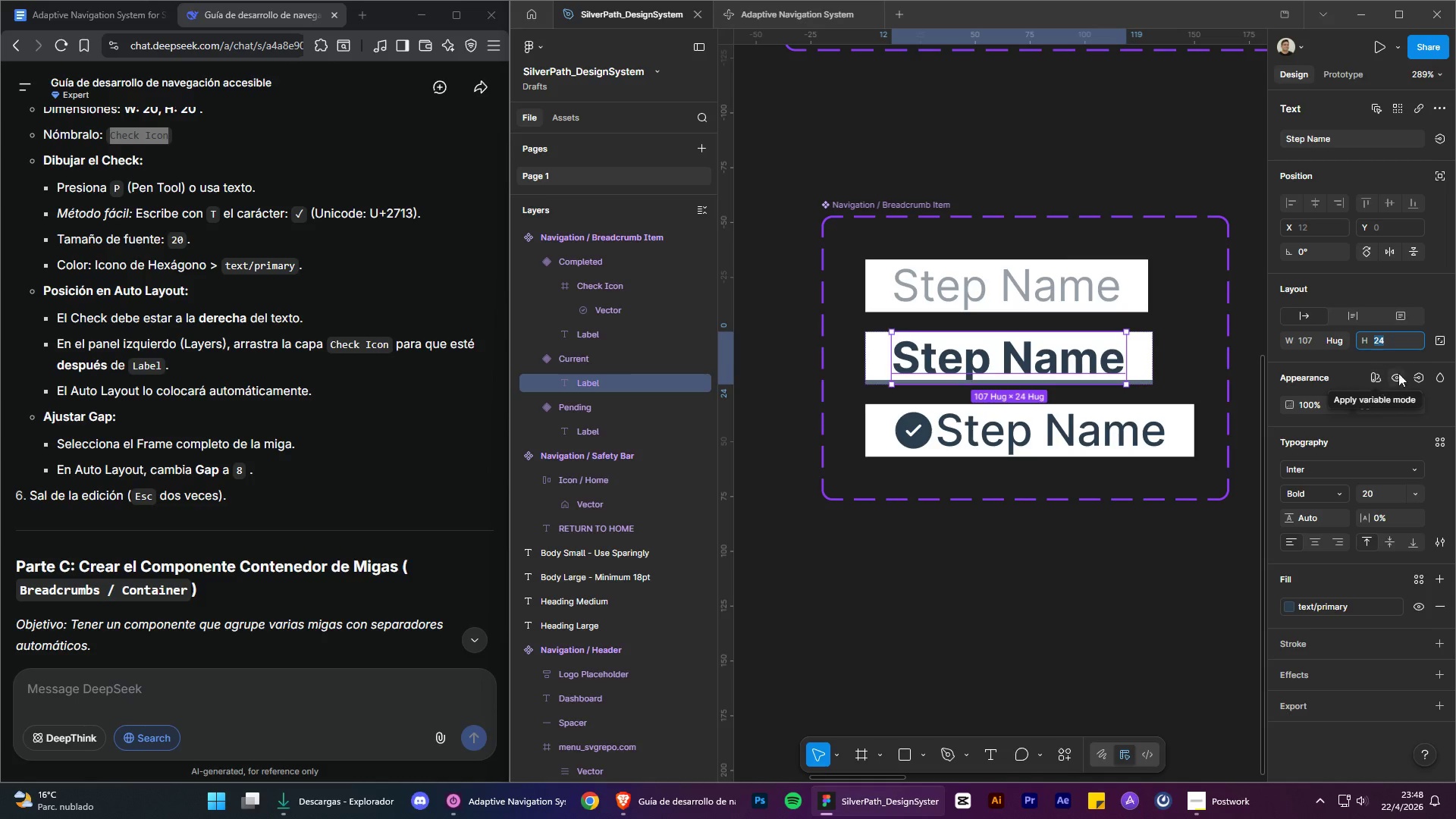 
left_click([1410, 341])
 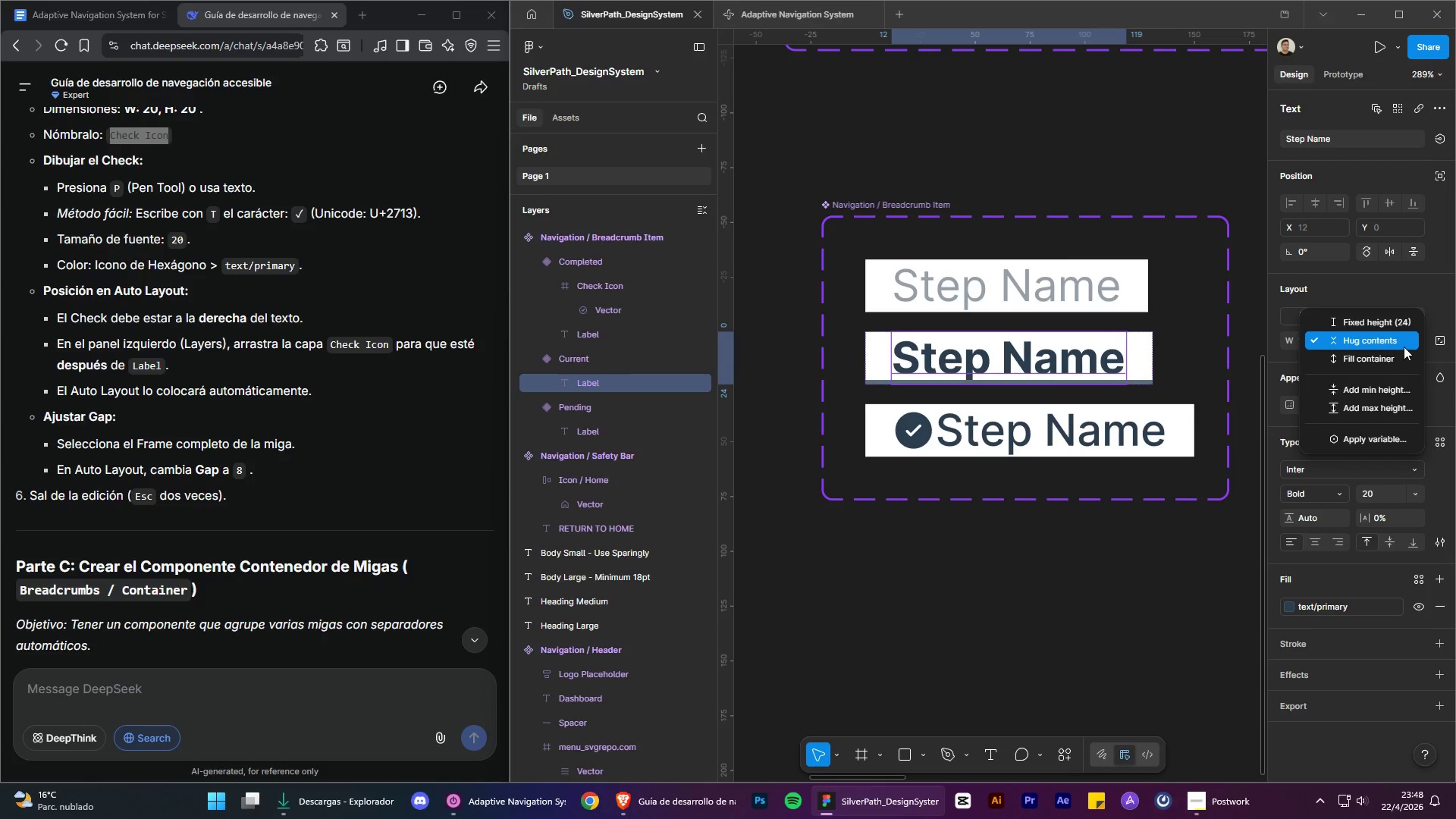 
left_click([1379, 328])
 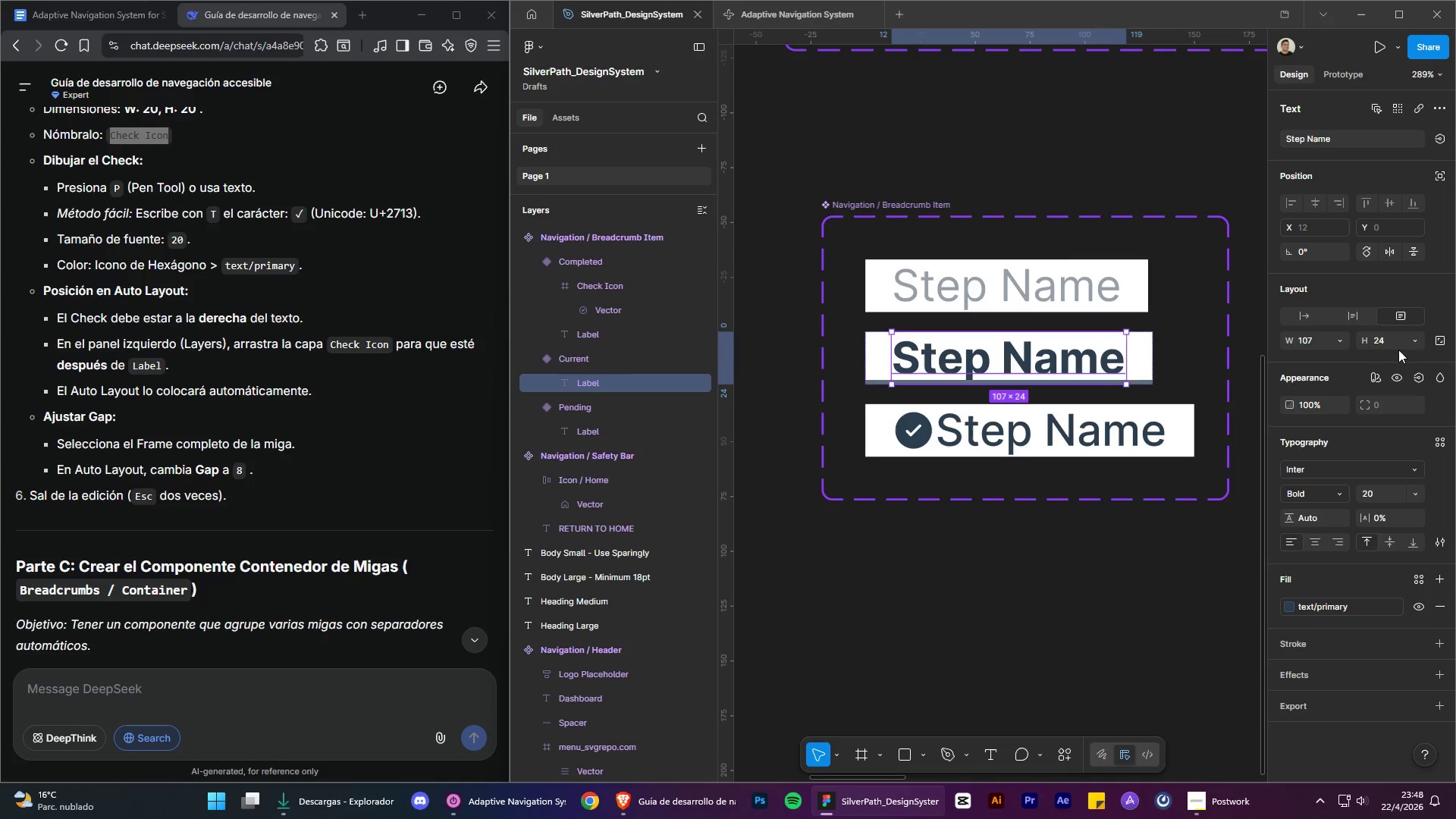 
left_click([1413, 342])
 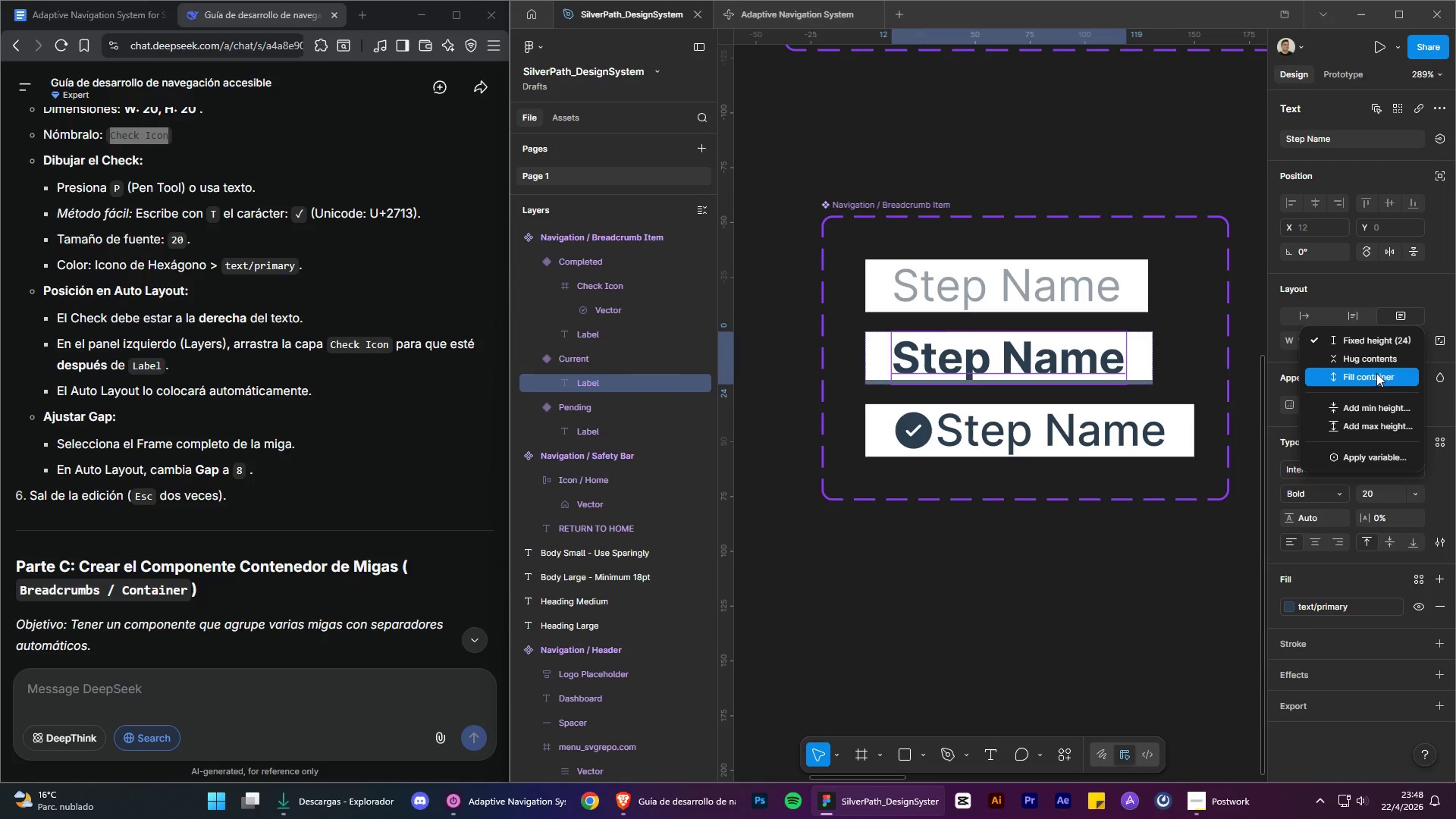 
left_click([1376, 375])
 